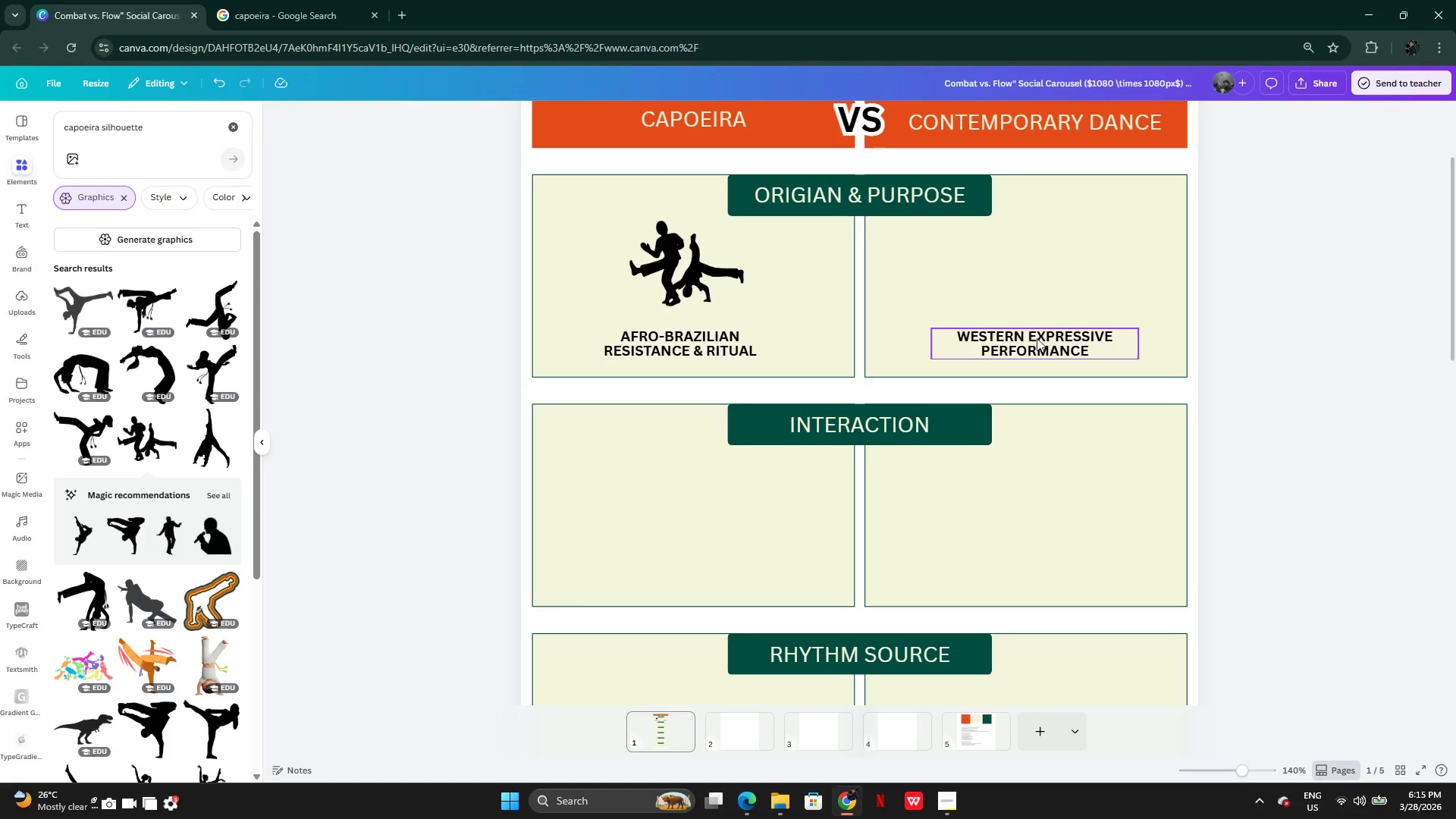 
left_click([1018, 342])
 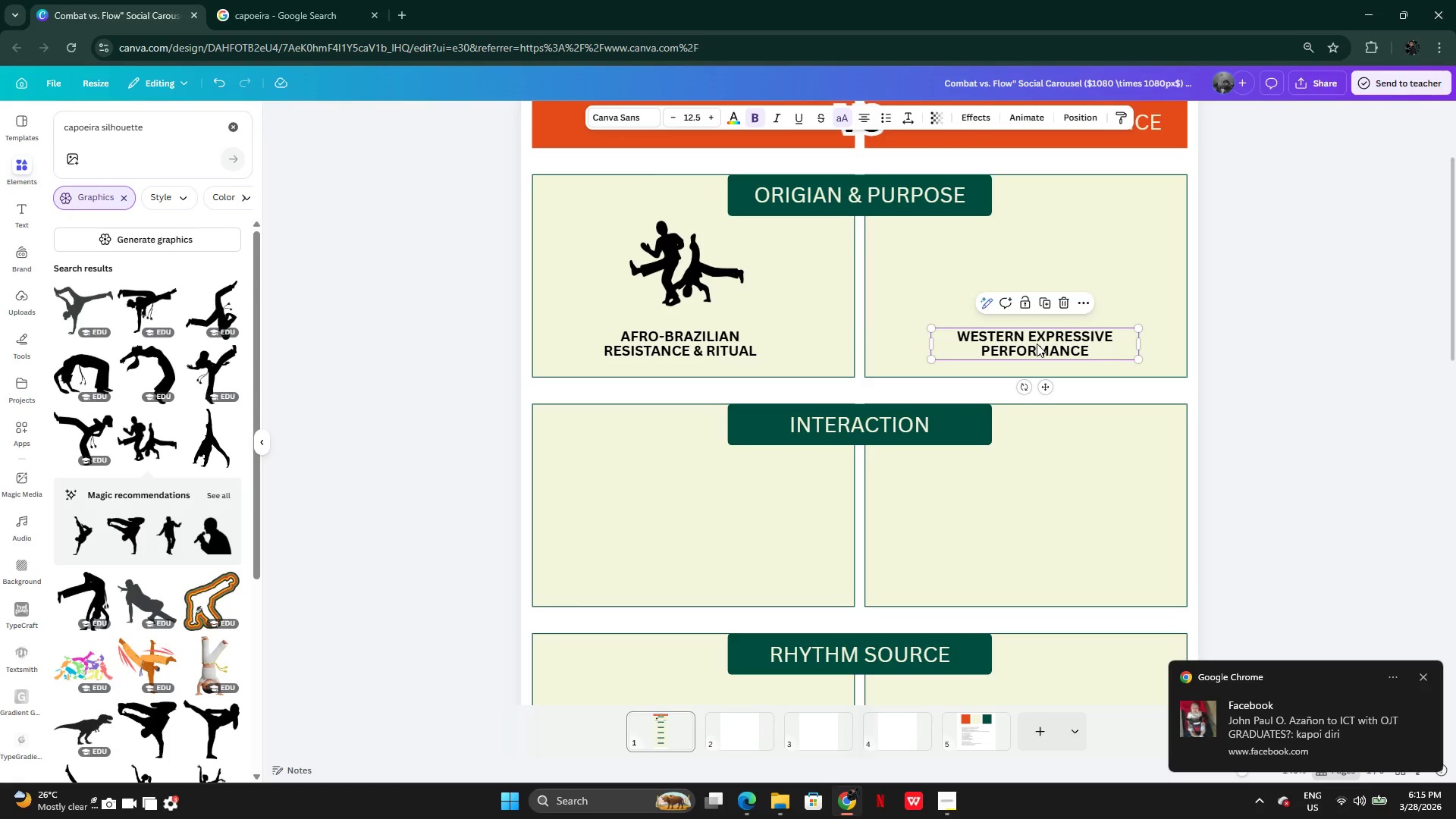 
left_click_drag(start_coordinate=[1056, 342], to_coordinate=[1046, 343])
 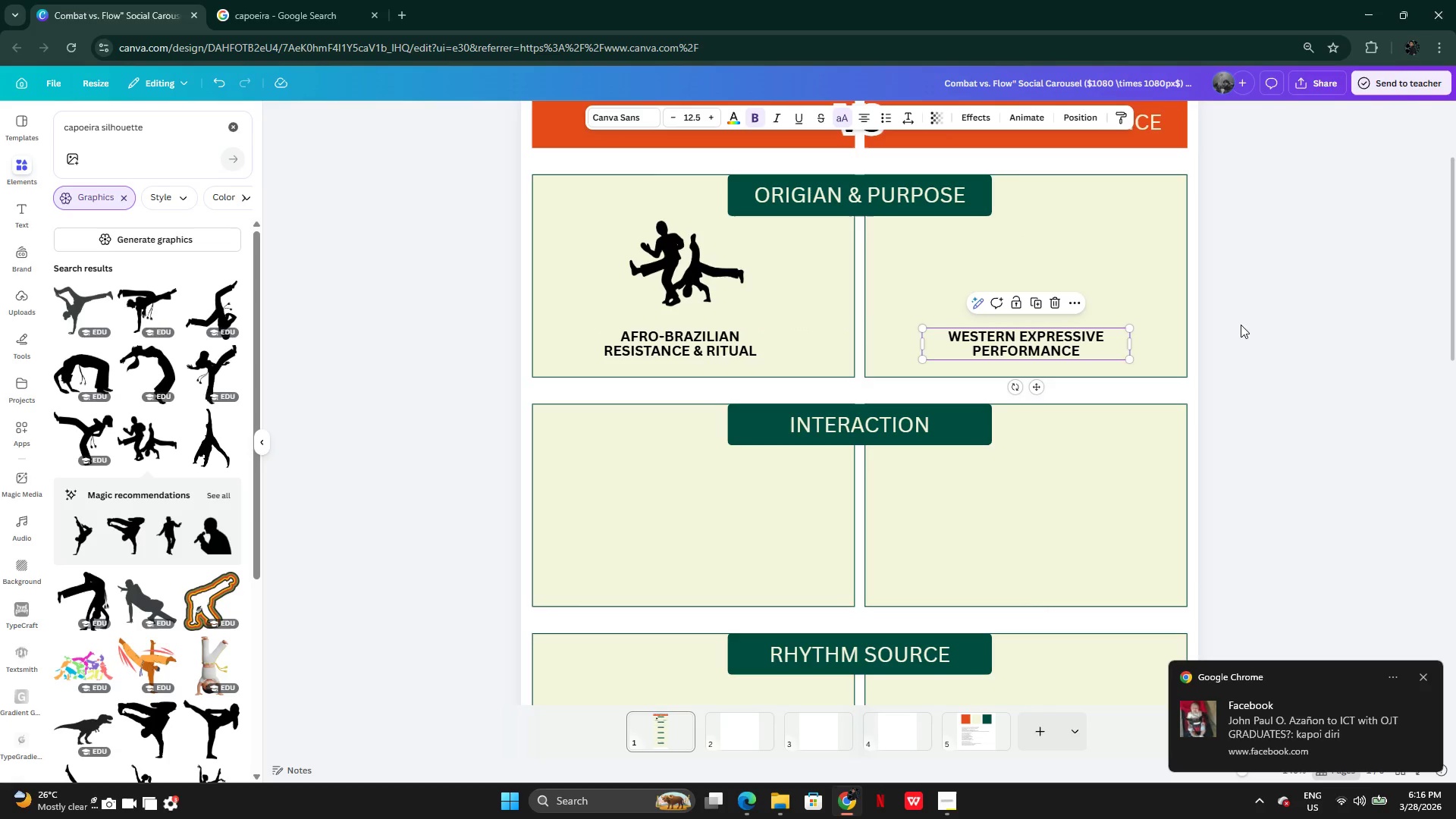 
left_click([1243, 324])
 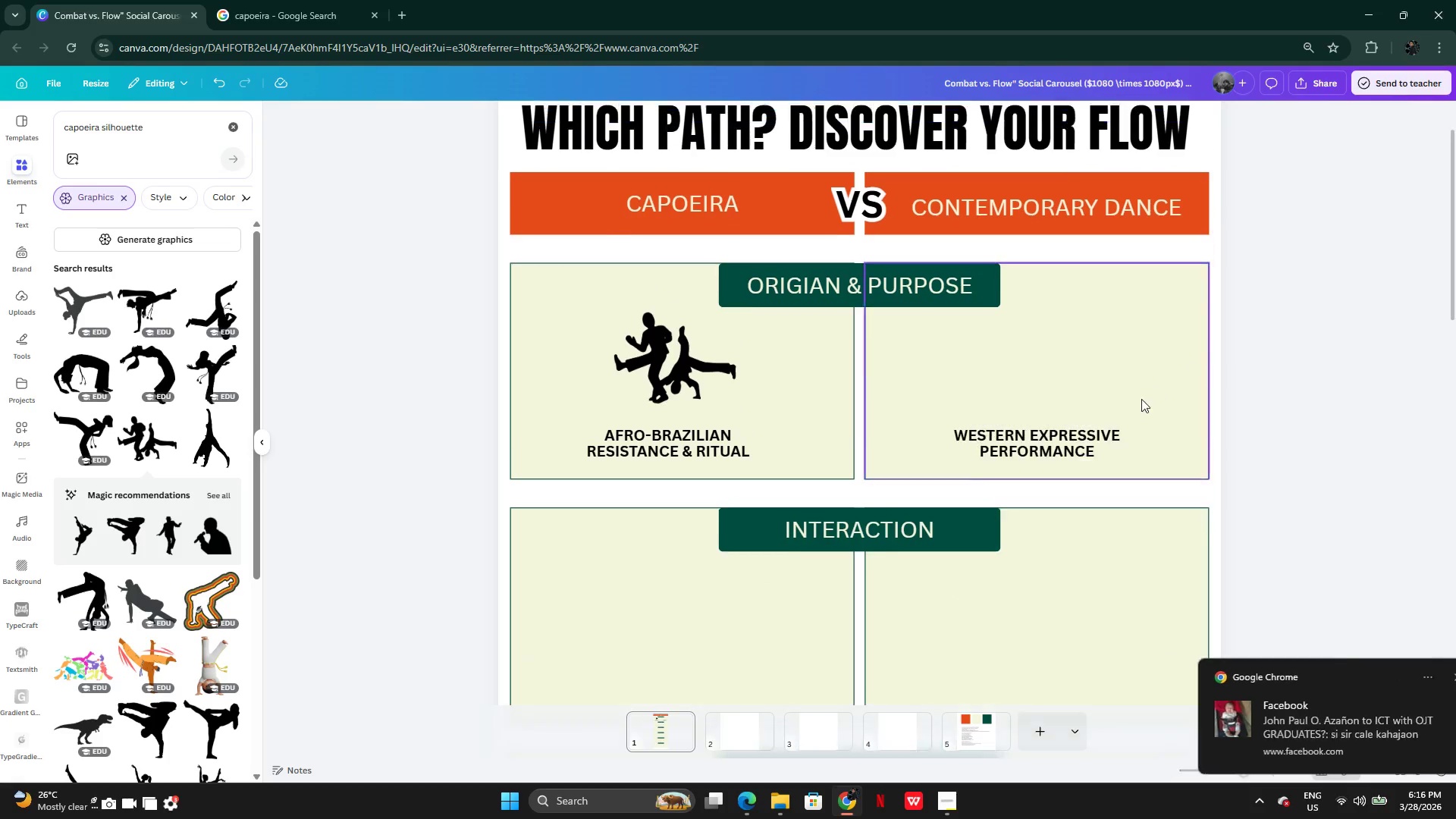 
wait(11.91)
 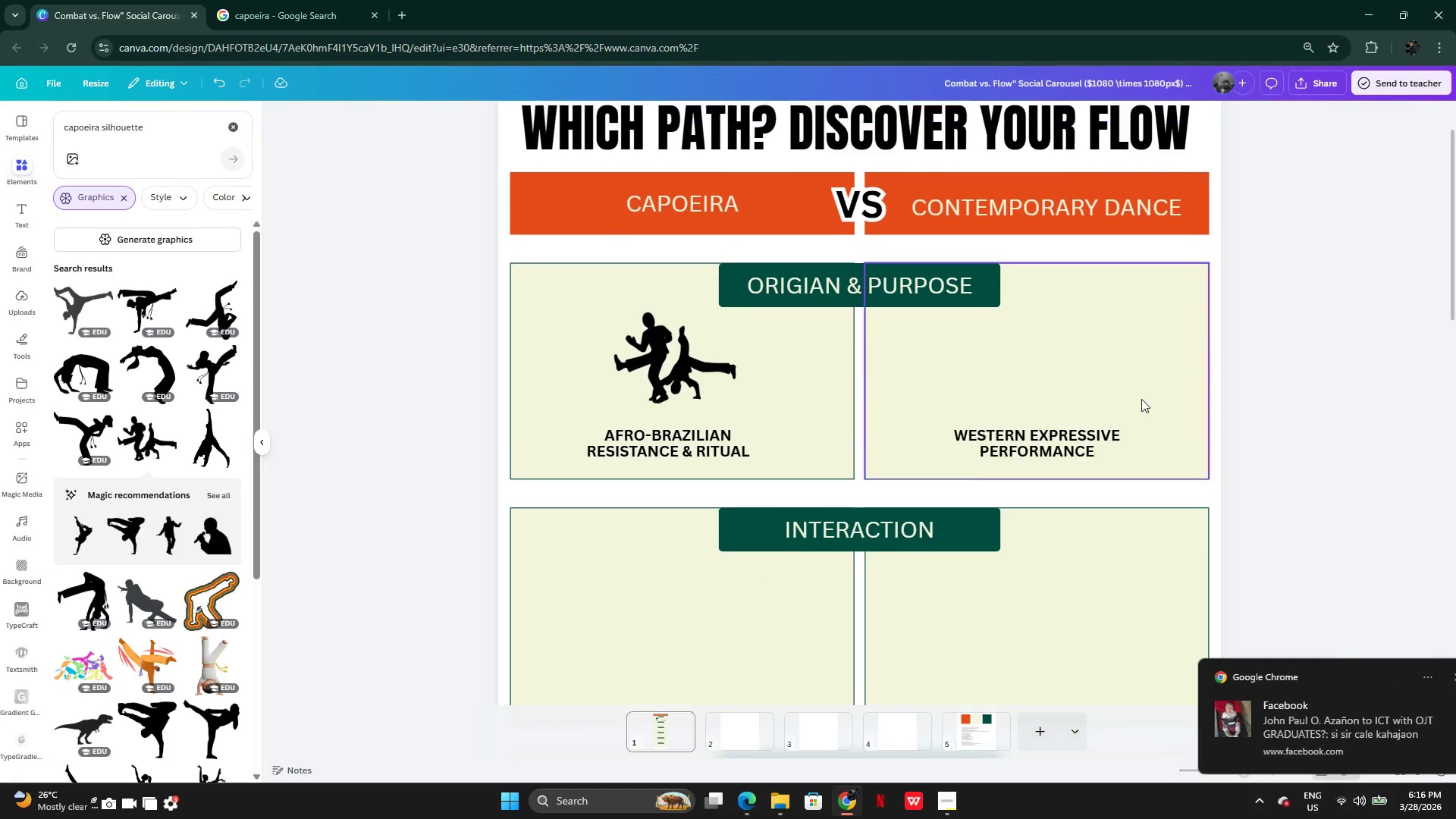 
left_click_drag(start_coordinate=[100, 128], to_coordinate=[69, 148])
 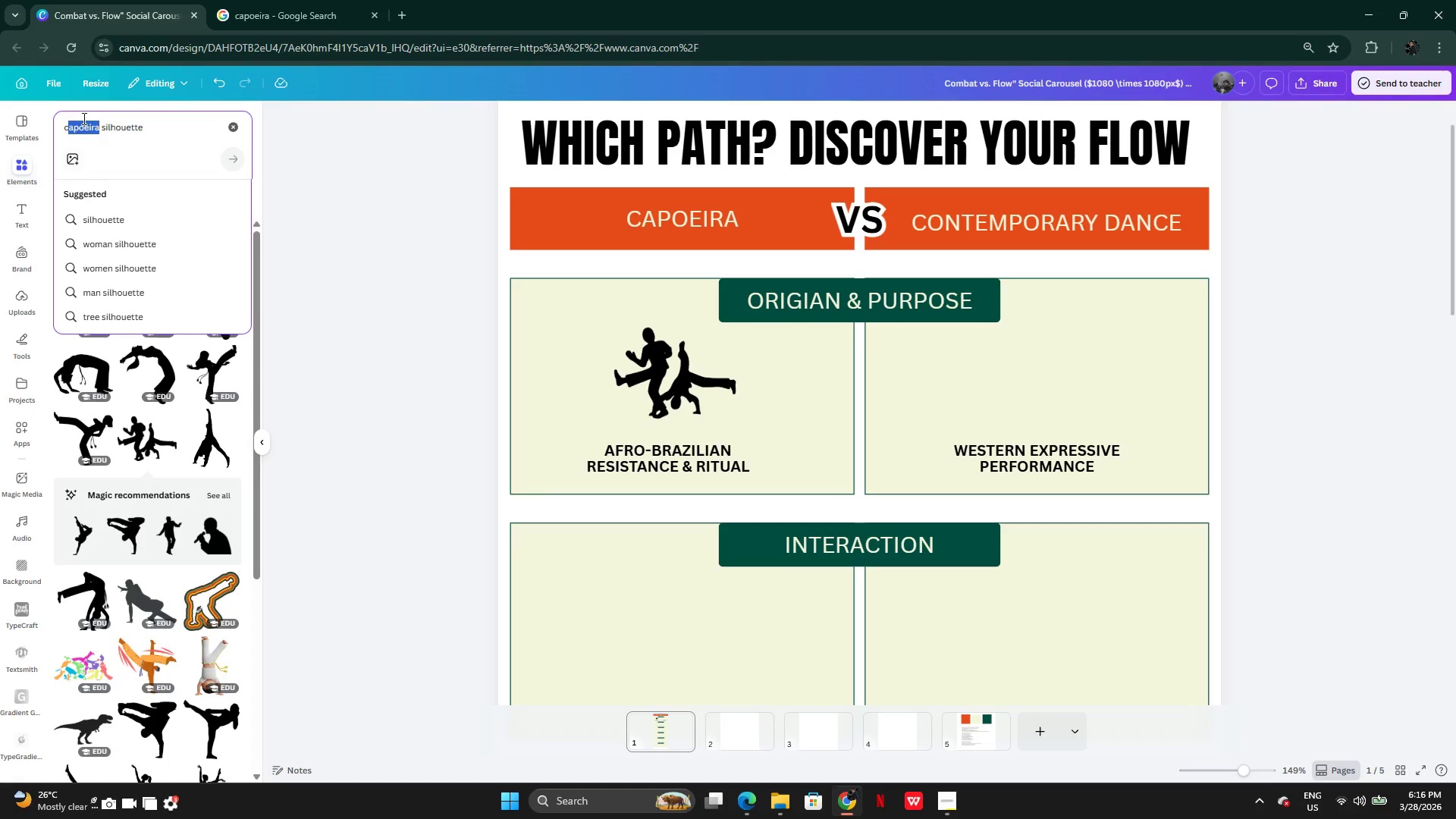 
left_click([83, 118])
 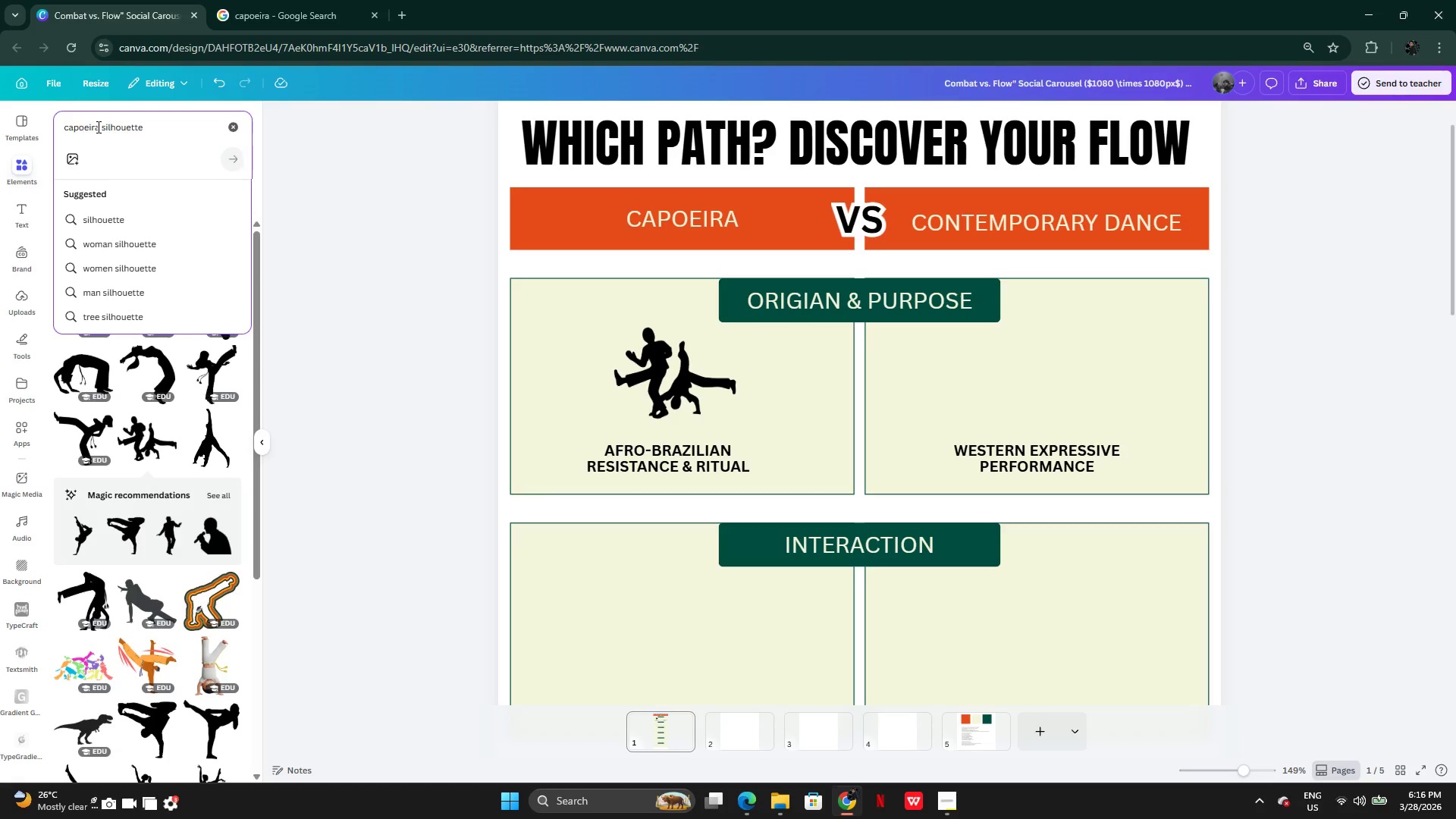 
left_click_drag(start_coordinate=[97, 127], to_coordinate=[77, 125])
 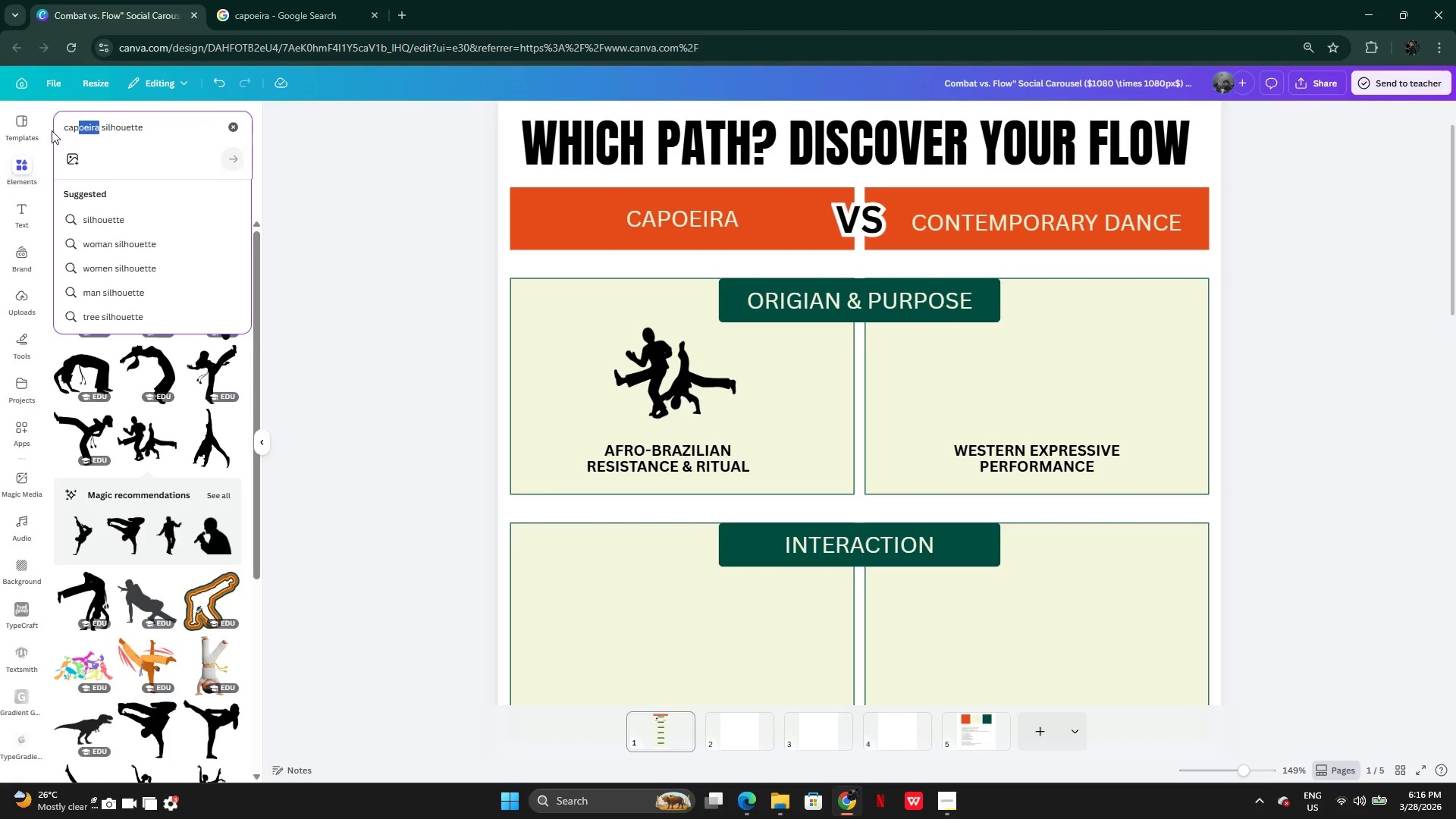 
left_click([52, 130])
 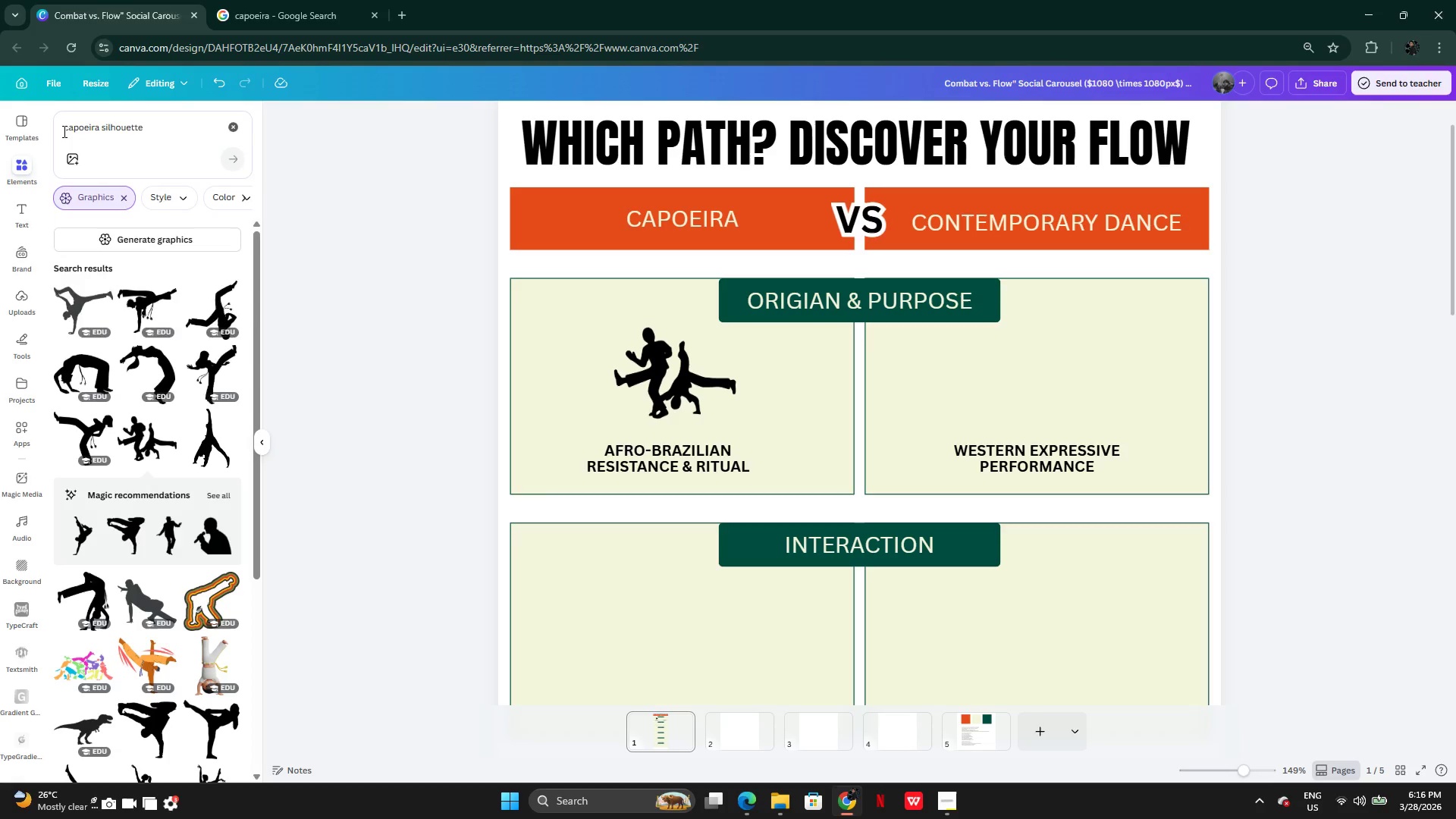 
left_click_drag(start_coordinate=[63, 131], to_coordinate=[101, 130])
 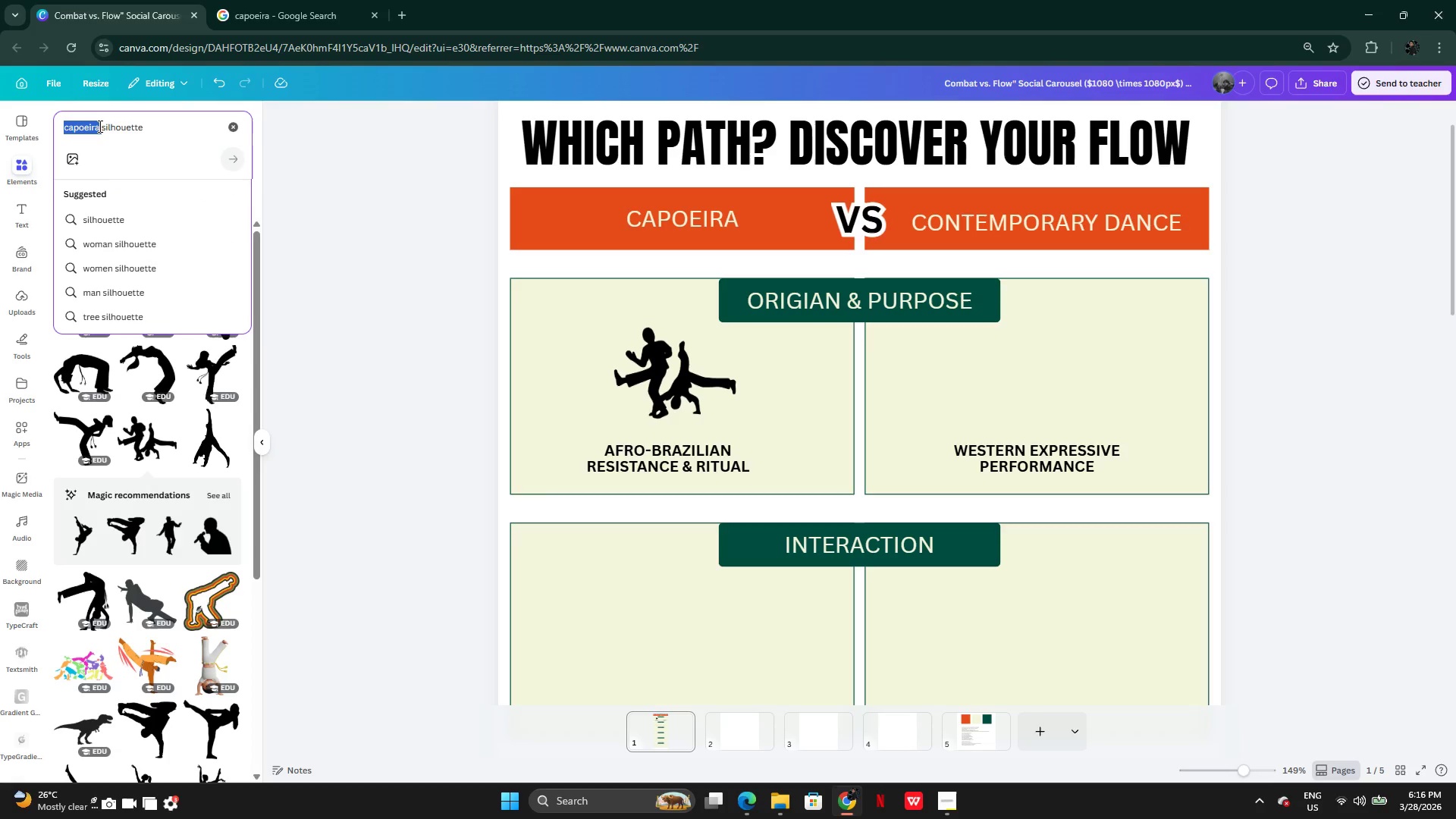 
left_click([99, 126])
 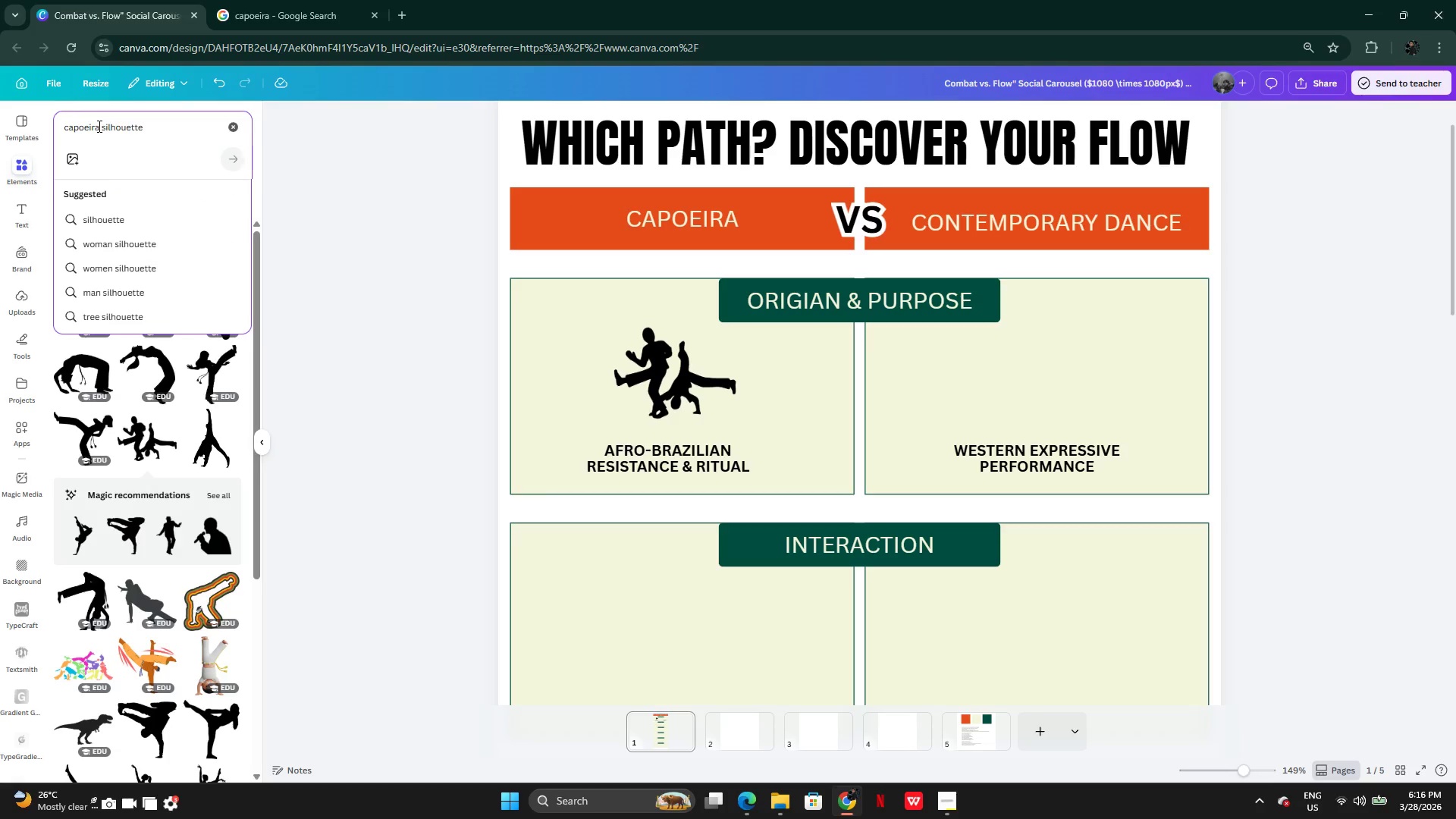 
left_click_drag(start_coordinate=[98, 126], to_coordinate=[55, 129])
 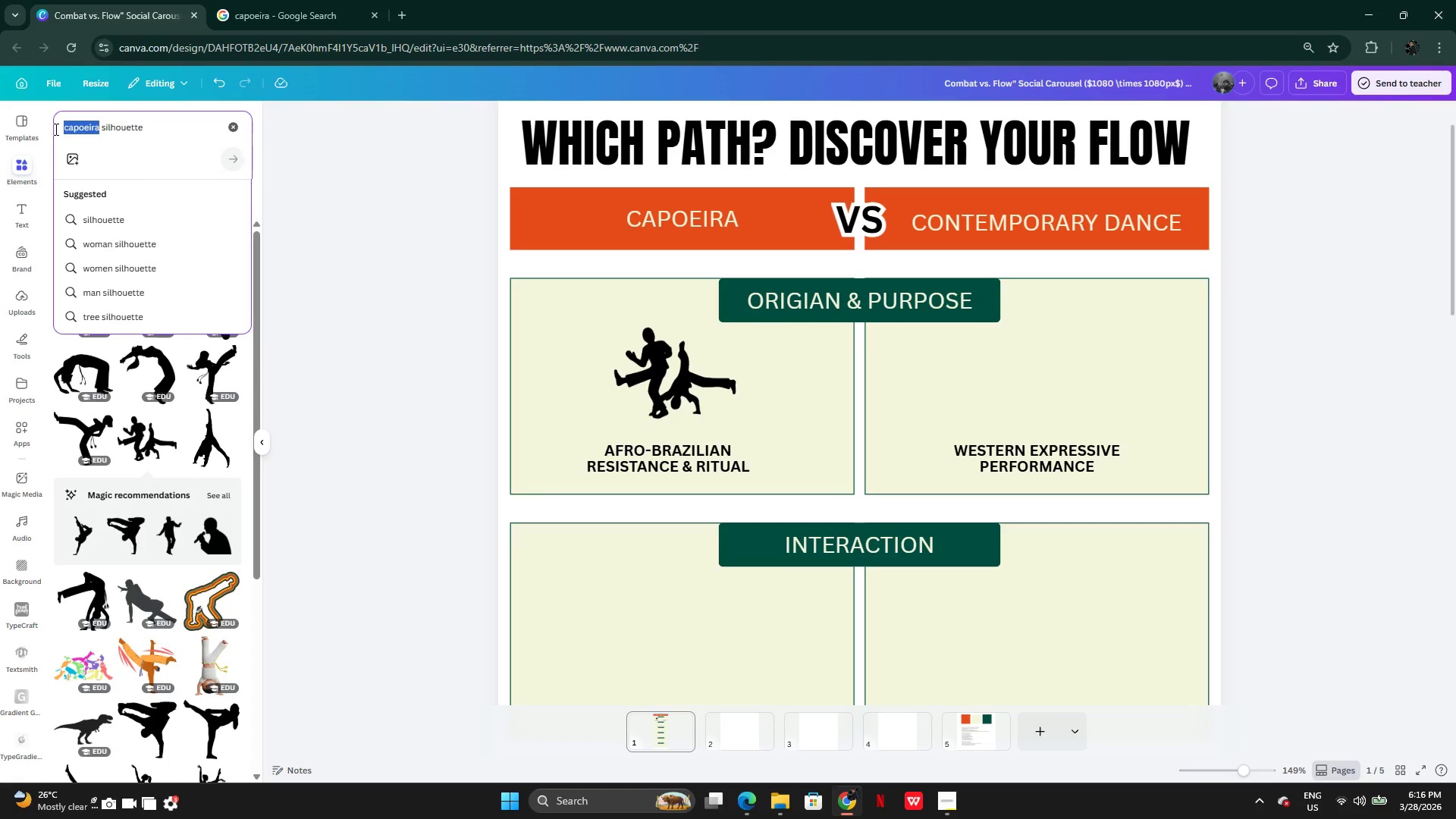 
key(Backspace)
type(contemporary)
 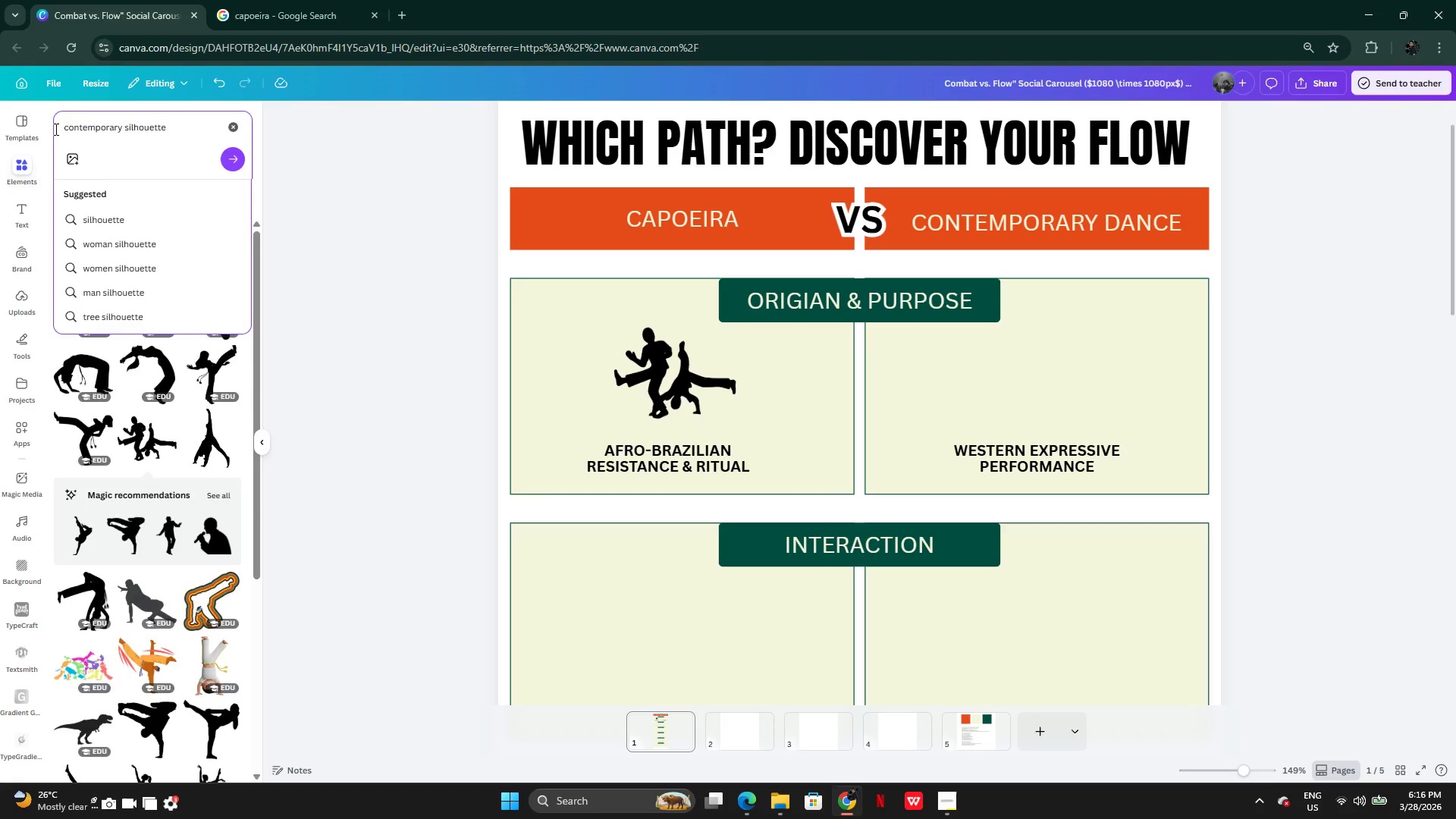 
key(Enter)
 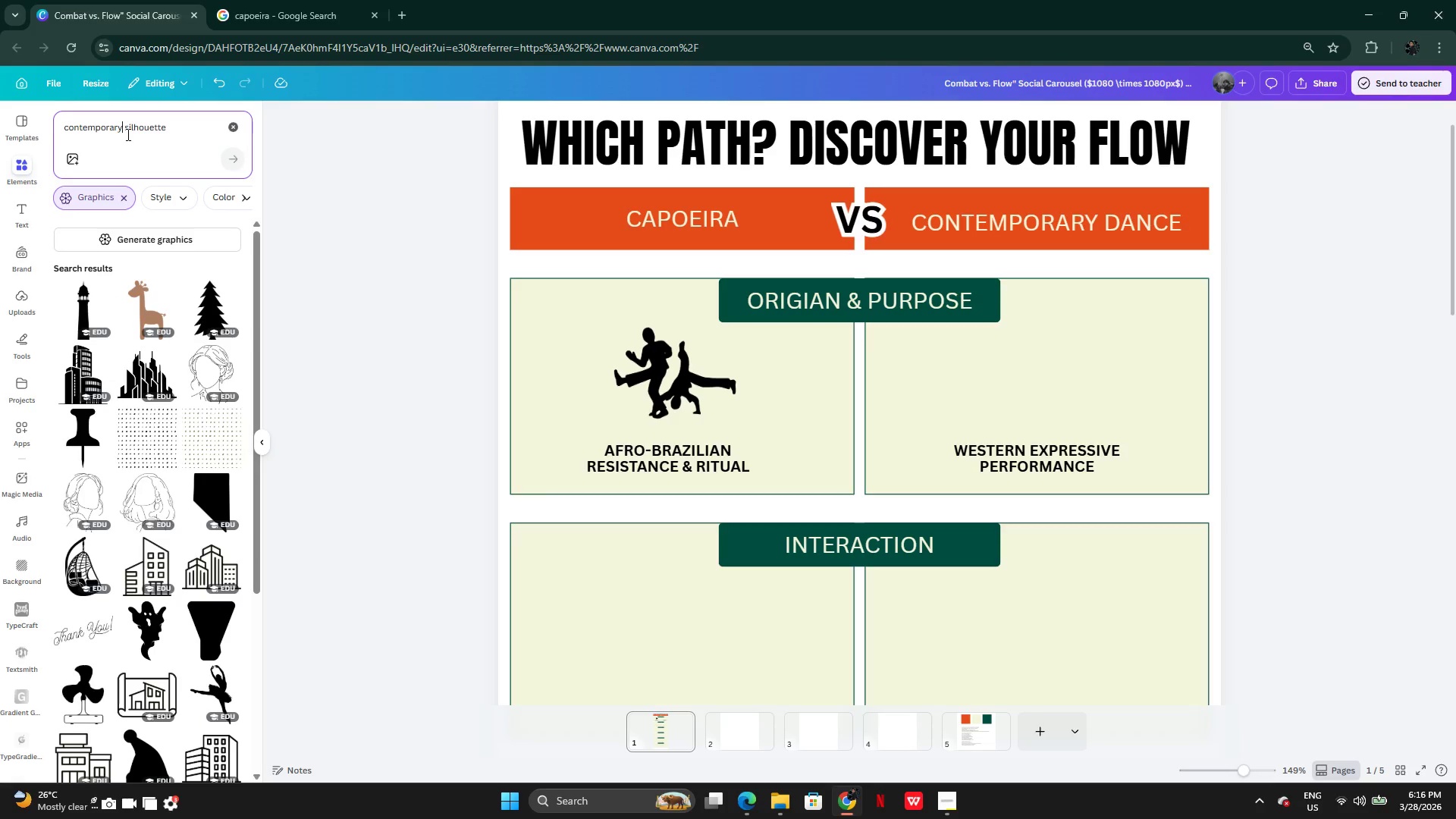 
type( dance)
 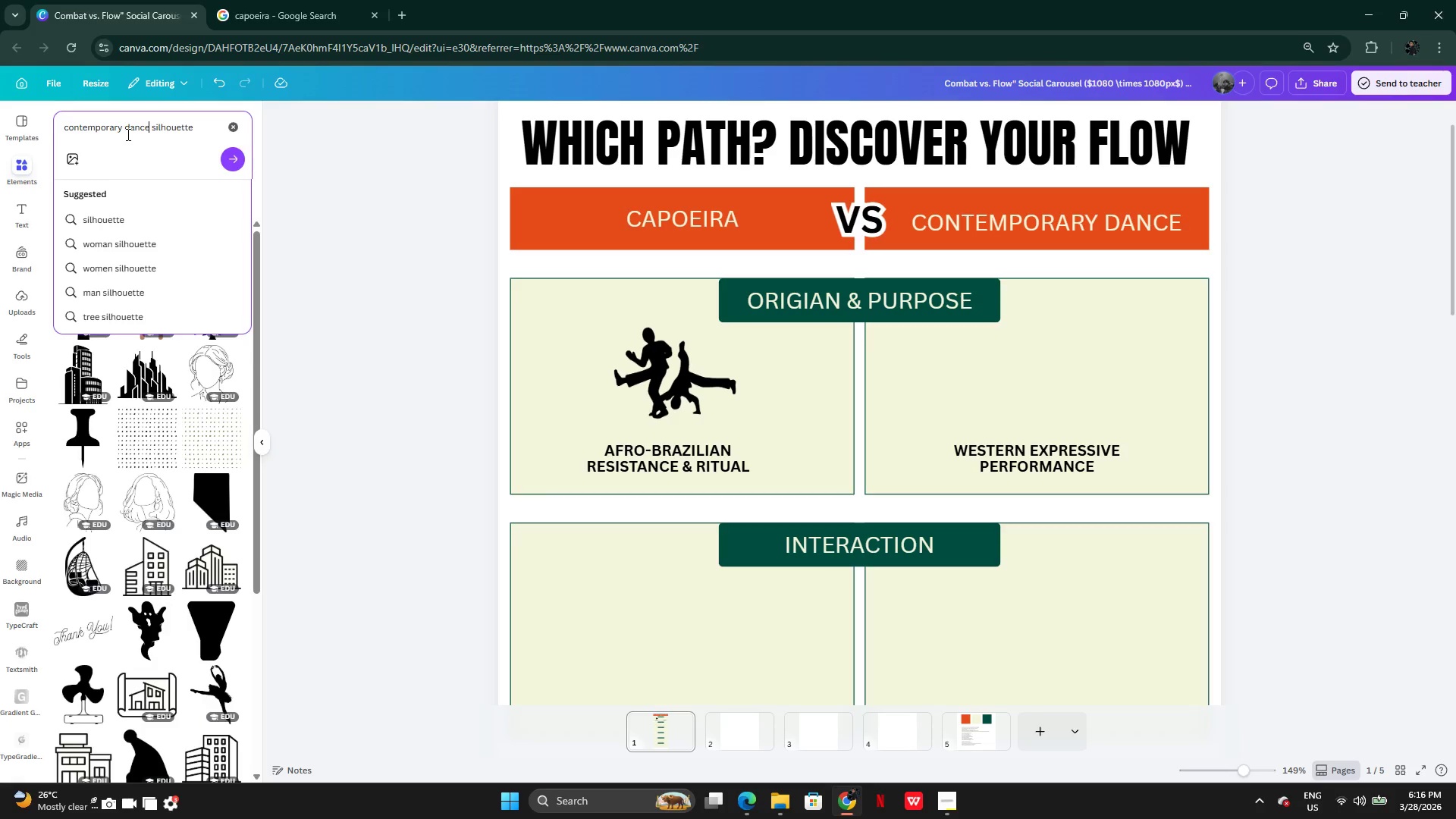 
key(Enter)
 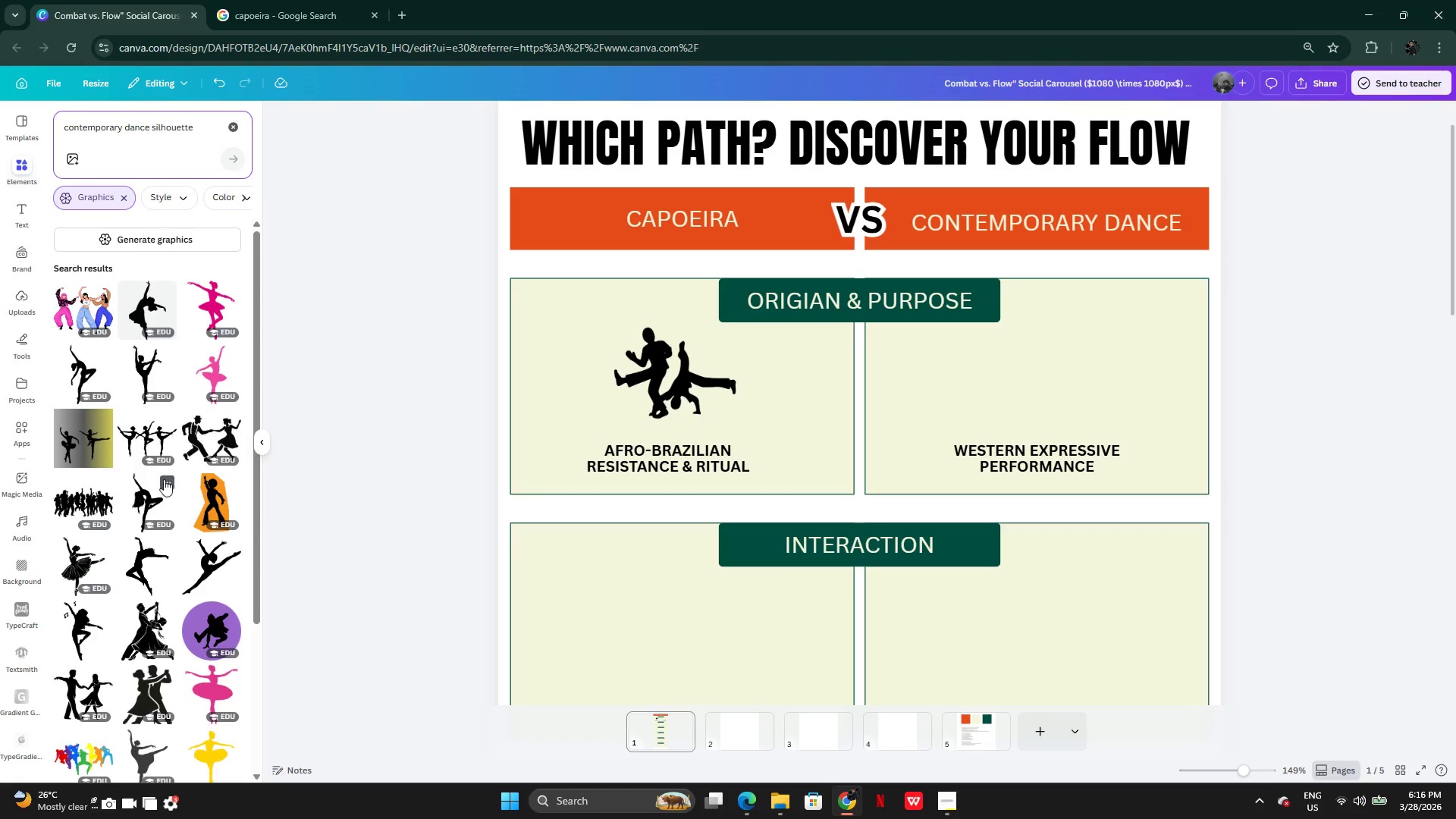 
mouse_move([167, 580])
 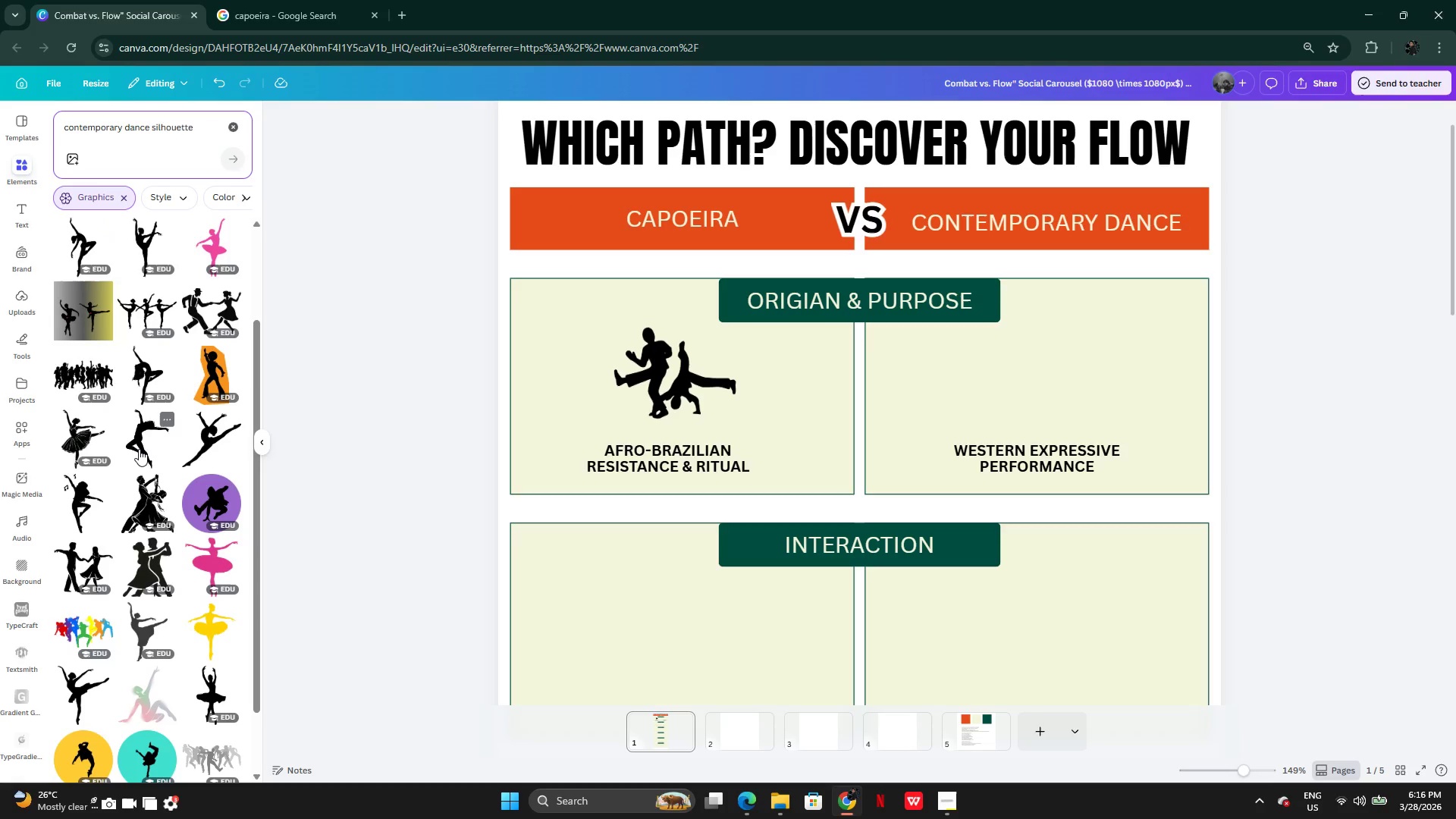 
left_click([139, 449])
 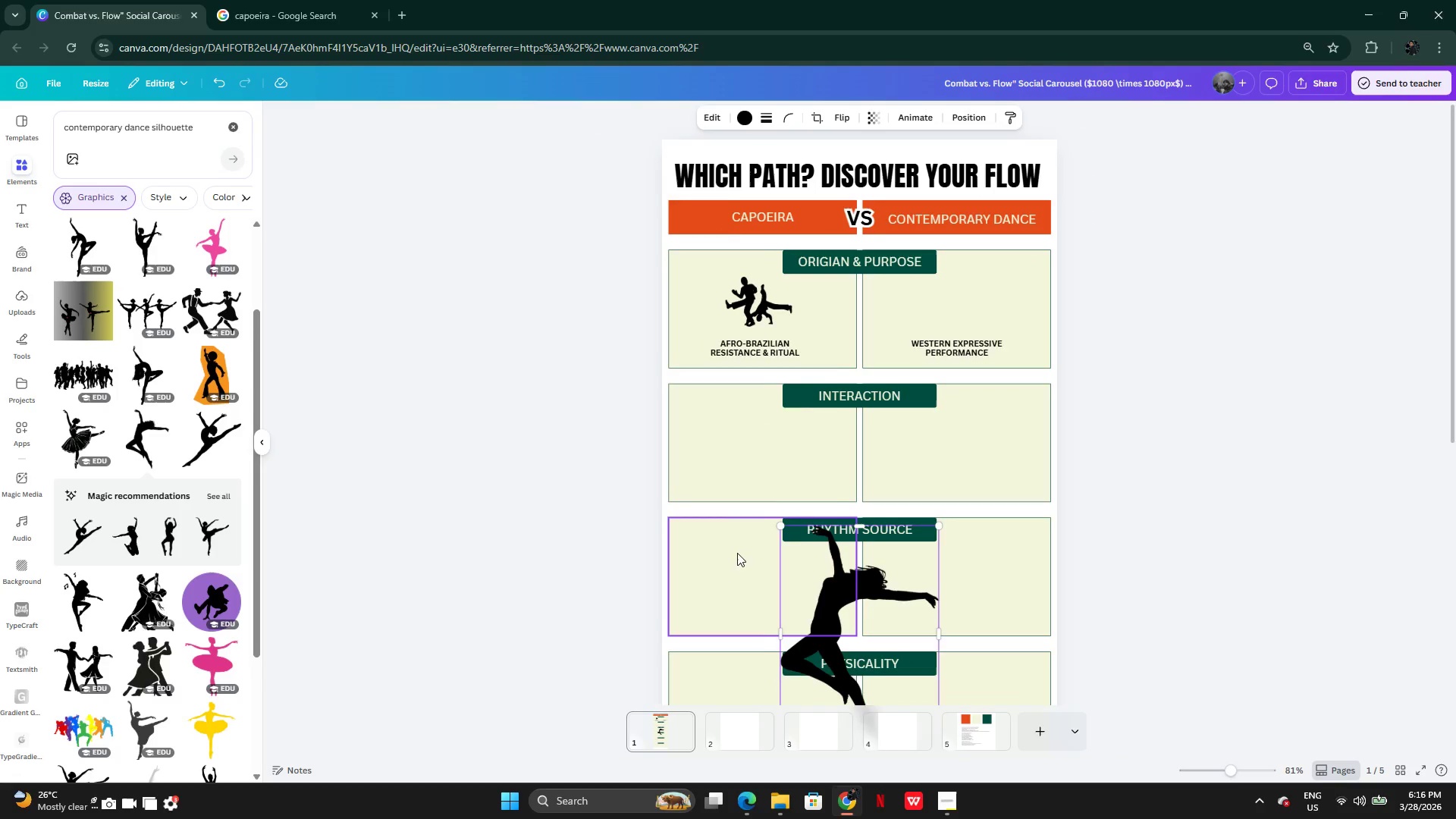 
left_click_drag(start_coordinate=[883, 623], to_coordinate=[850, 381])
 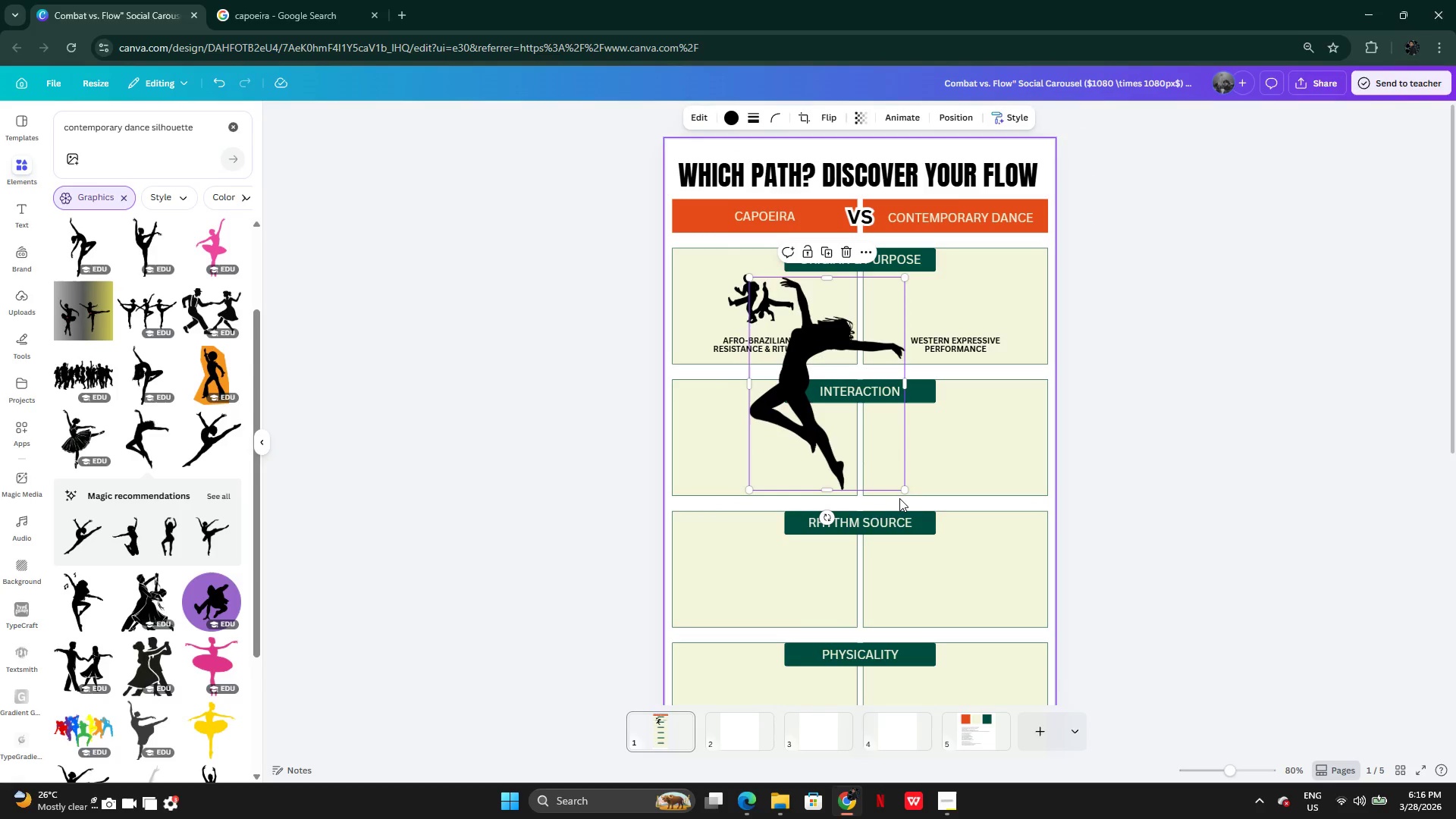 
left_click_drag(start_coordinate=[902, 492], to_coordinate=[794, 372])
 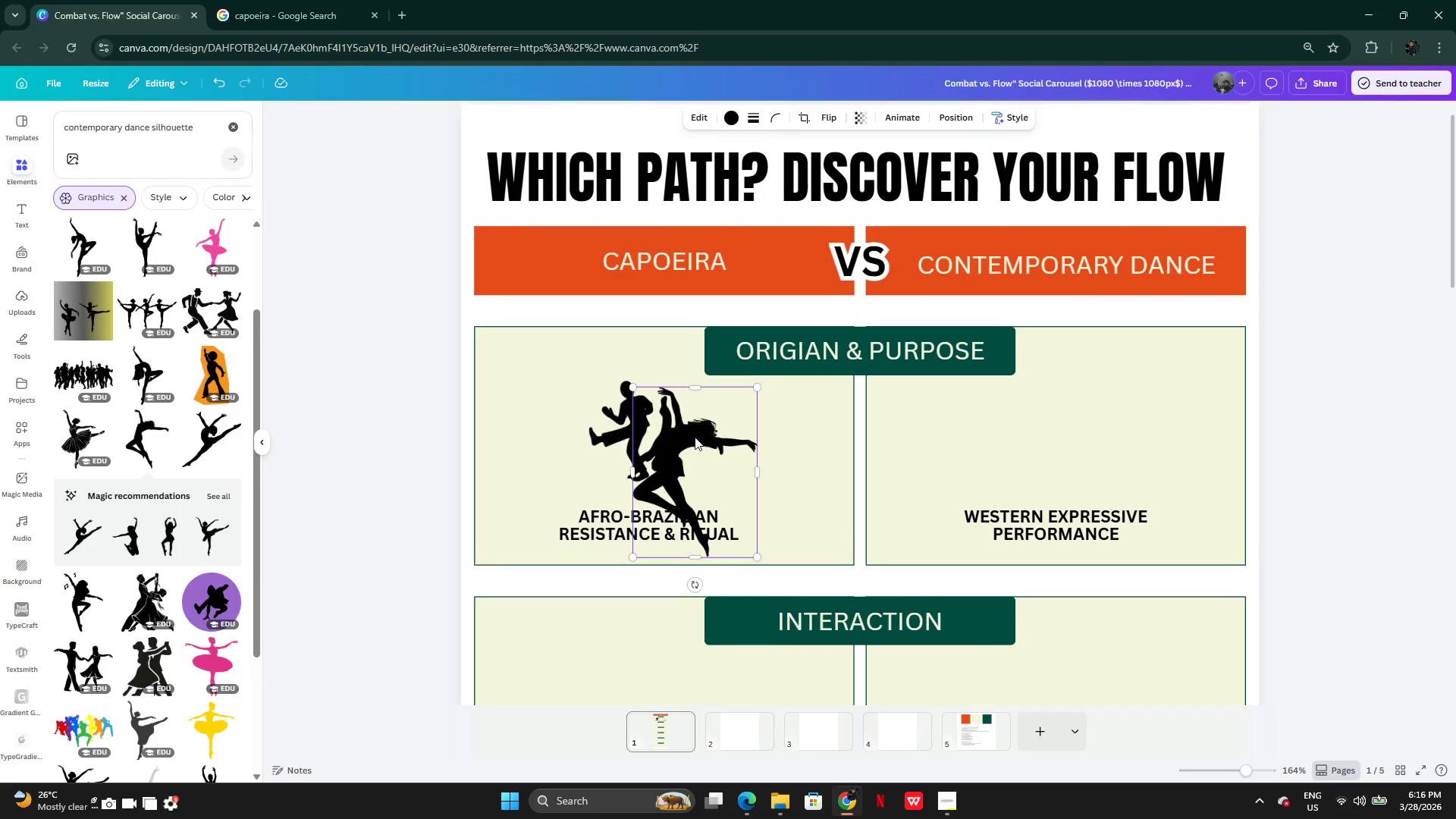 
left_click_drag(start_coordinate=[692, 464], to_coordinate=[1113, 438])
 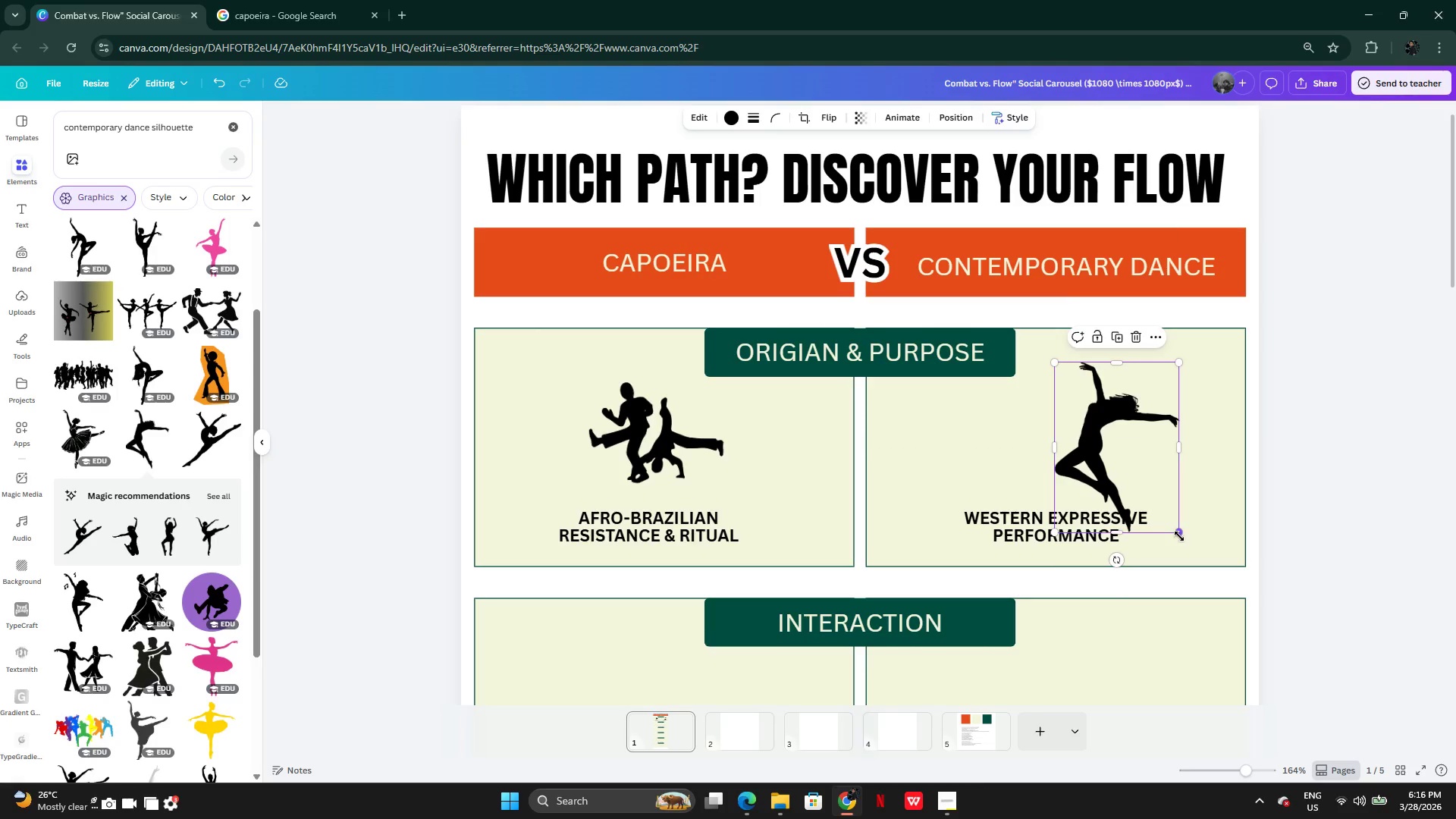 
left_click_drag(start_coordinate=[1179, 536], to_coordinate=[1130, 504])
 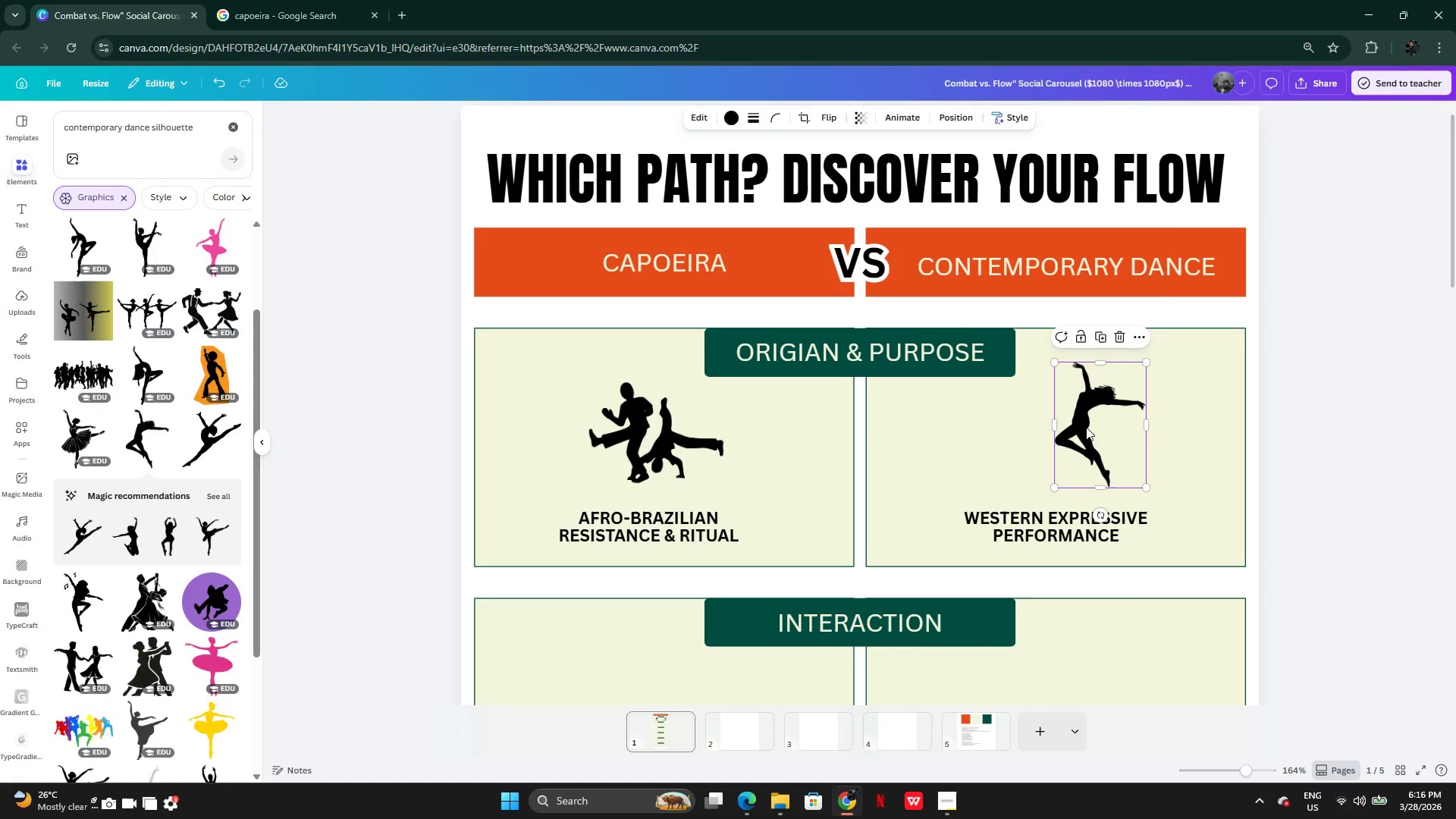 
left_click_drag(start_coordinate=[1087, 427], to_coordinate=[1074, 434])
 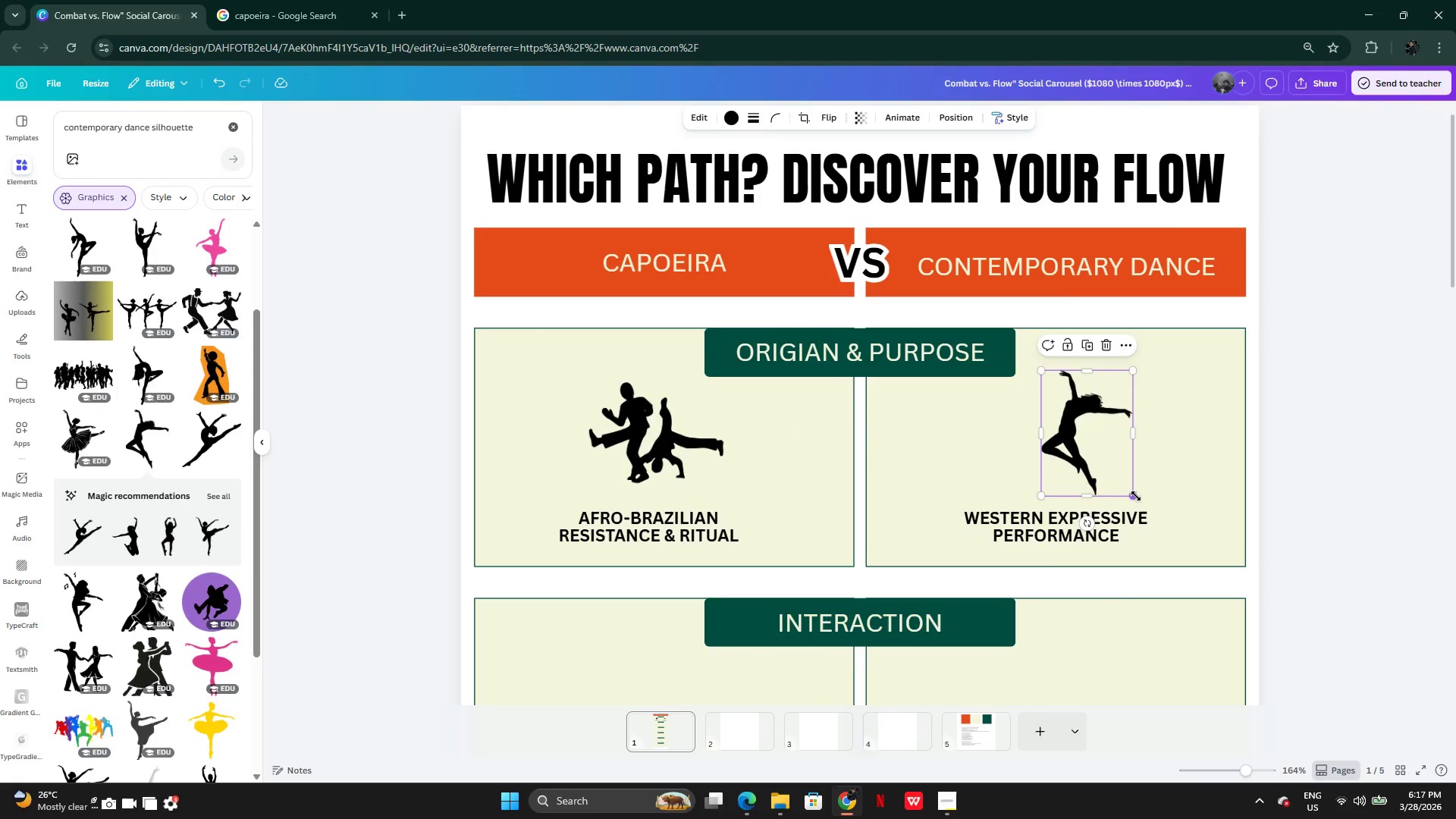 
left_click_drag(start_coordinate=[1134, 496], to_coordinate=[1129, 488])
 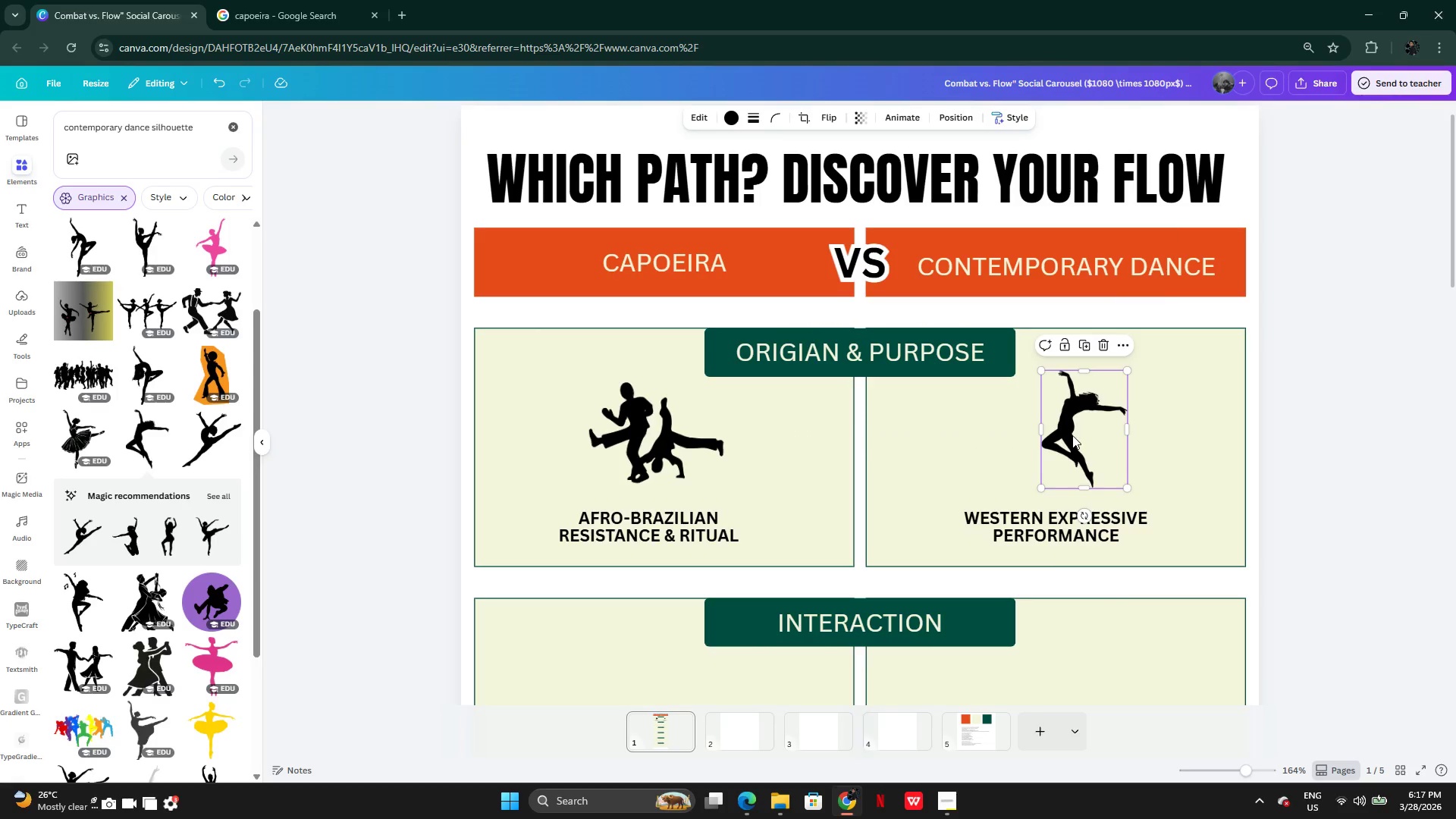 
left_click_drag(start_coordinate=[1072, 435], to_coordinate=[1062, 438])
 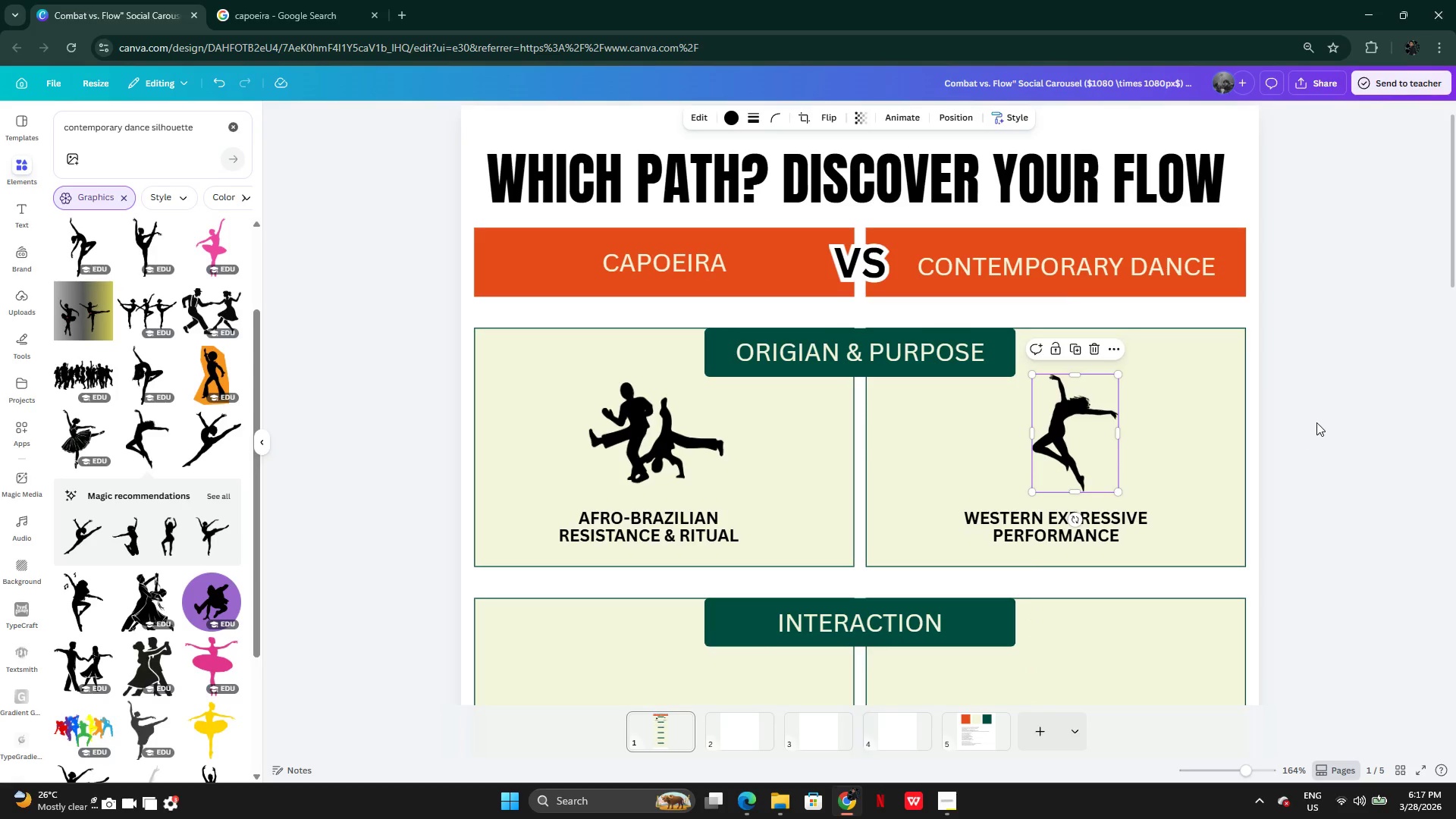 
left_click([1317, 422])
 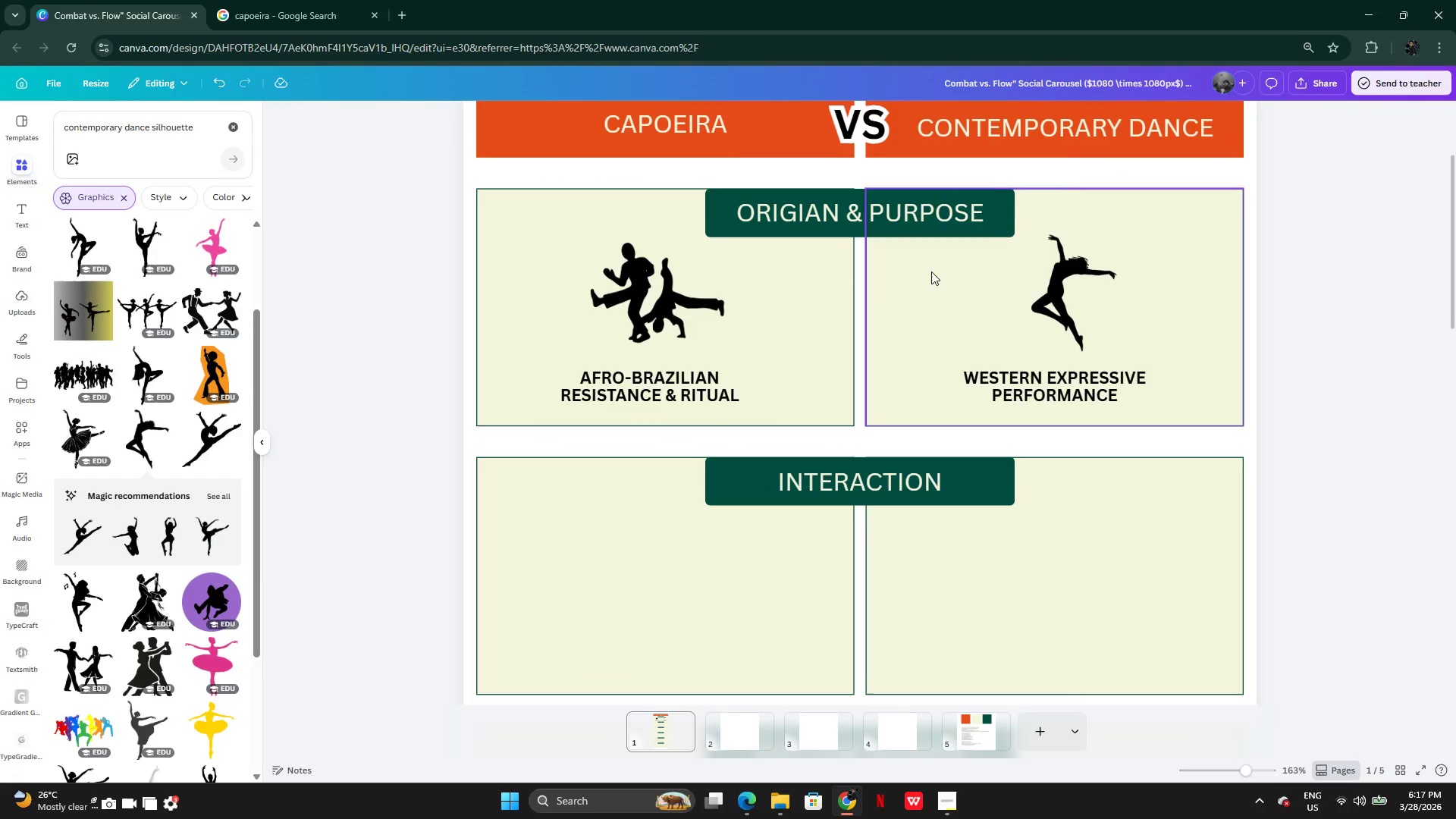 
left_click([984, 230])
 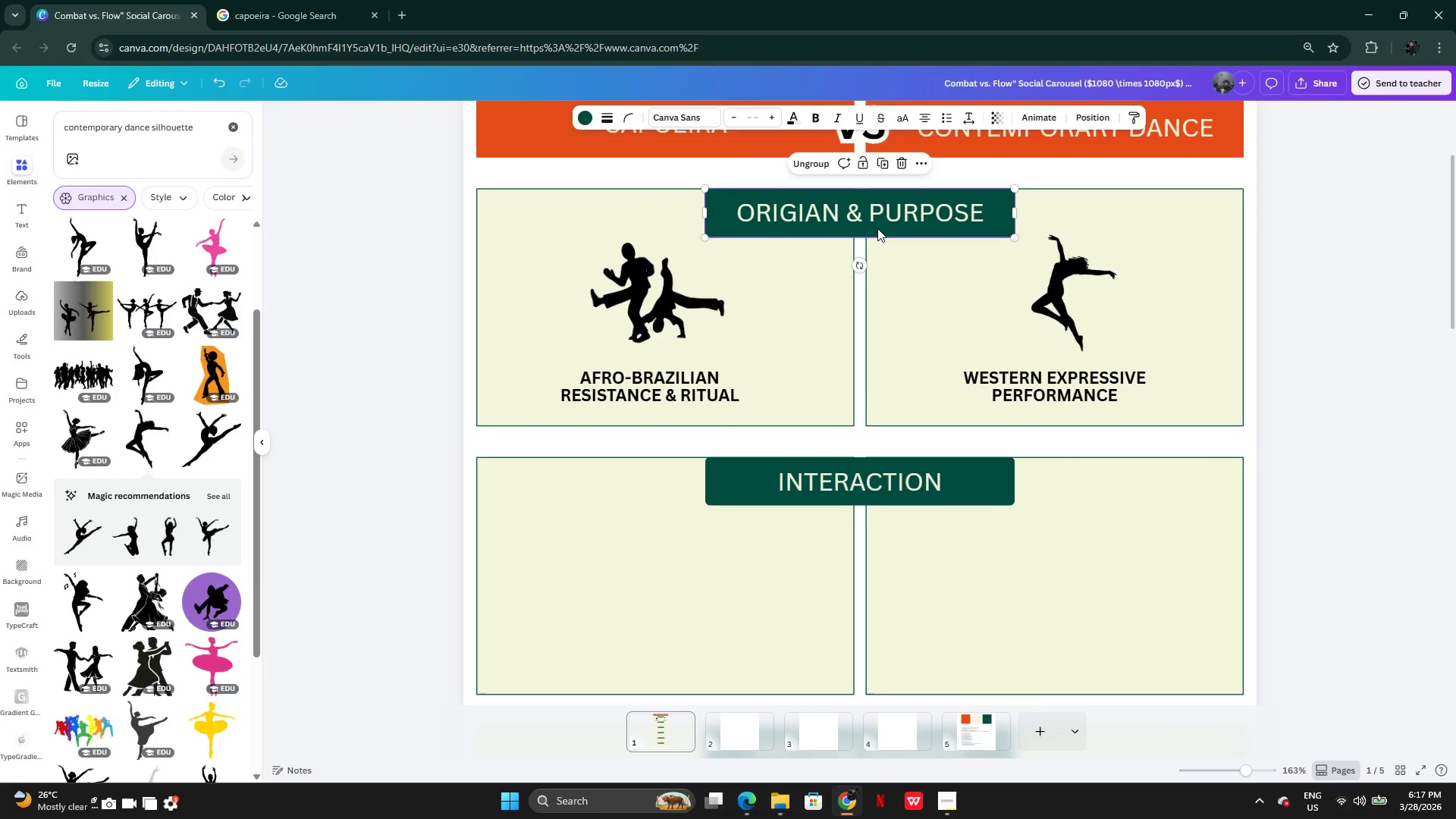 
double_click([877, 228])
 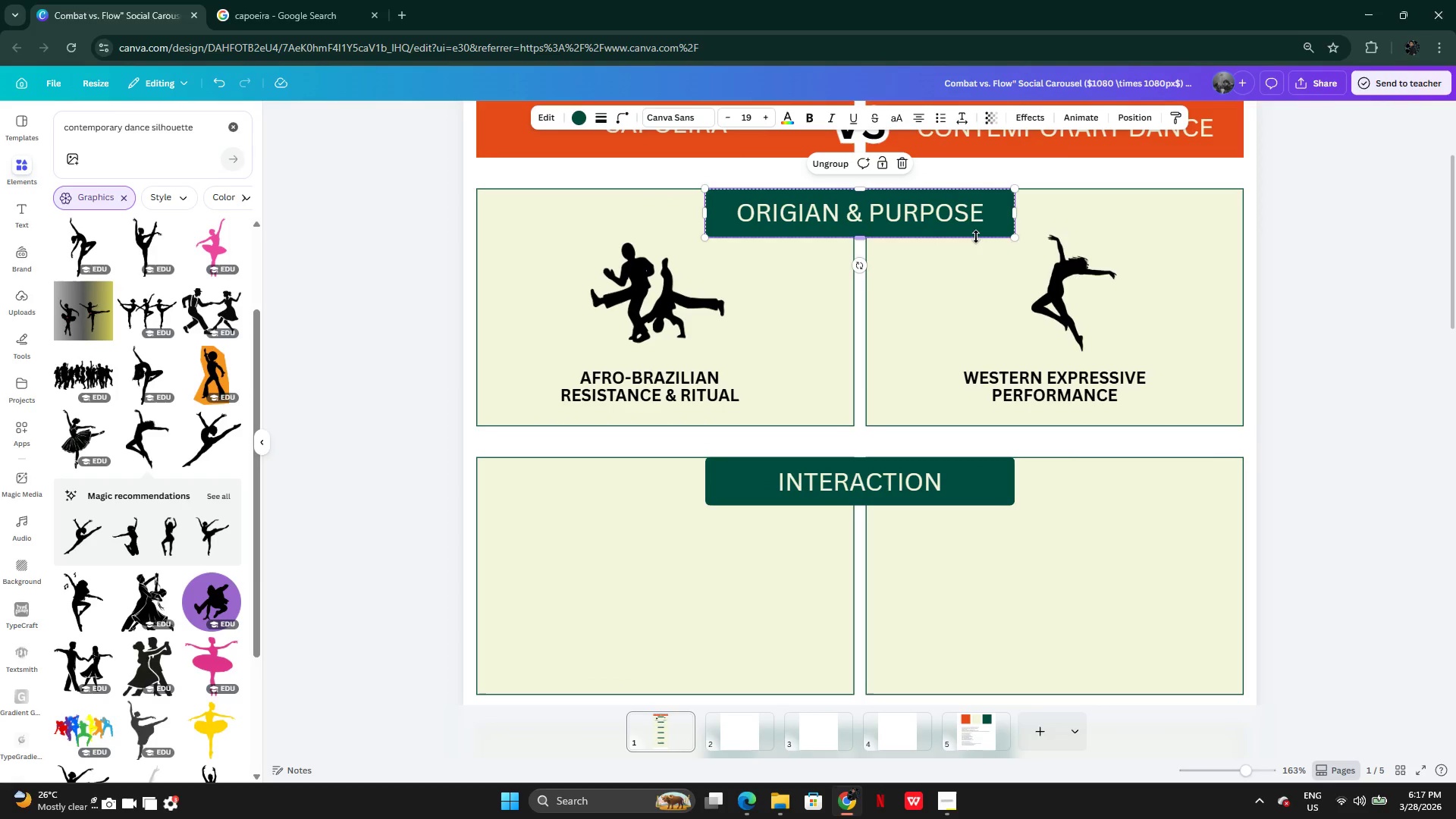 
left_click_drag(start_coordinate=[974, 237], to_coordinate=[974, 228])
 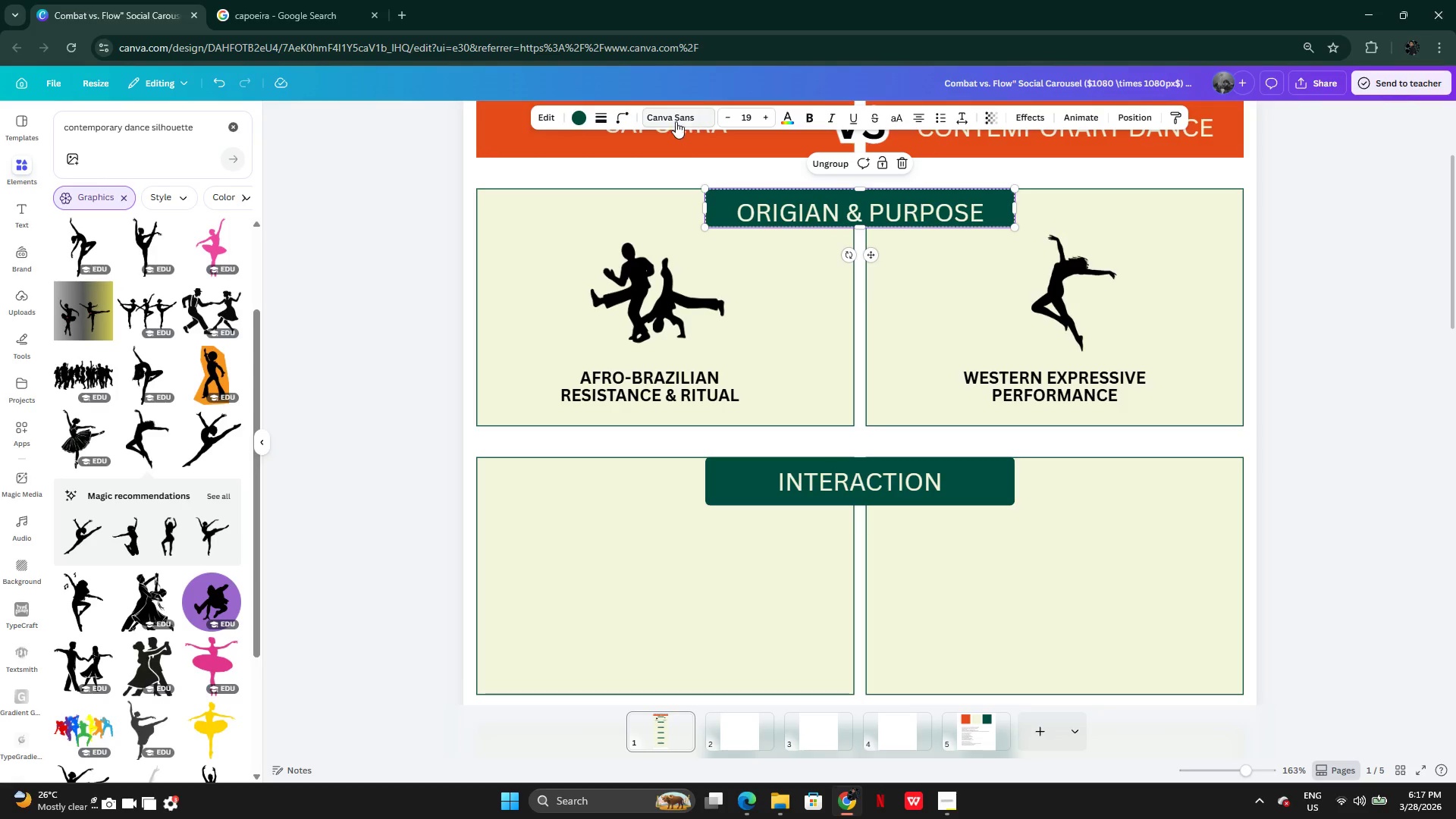 
left_click([622, 114])
 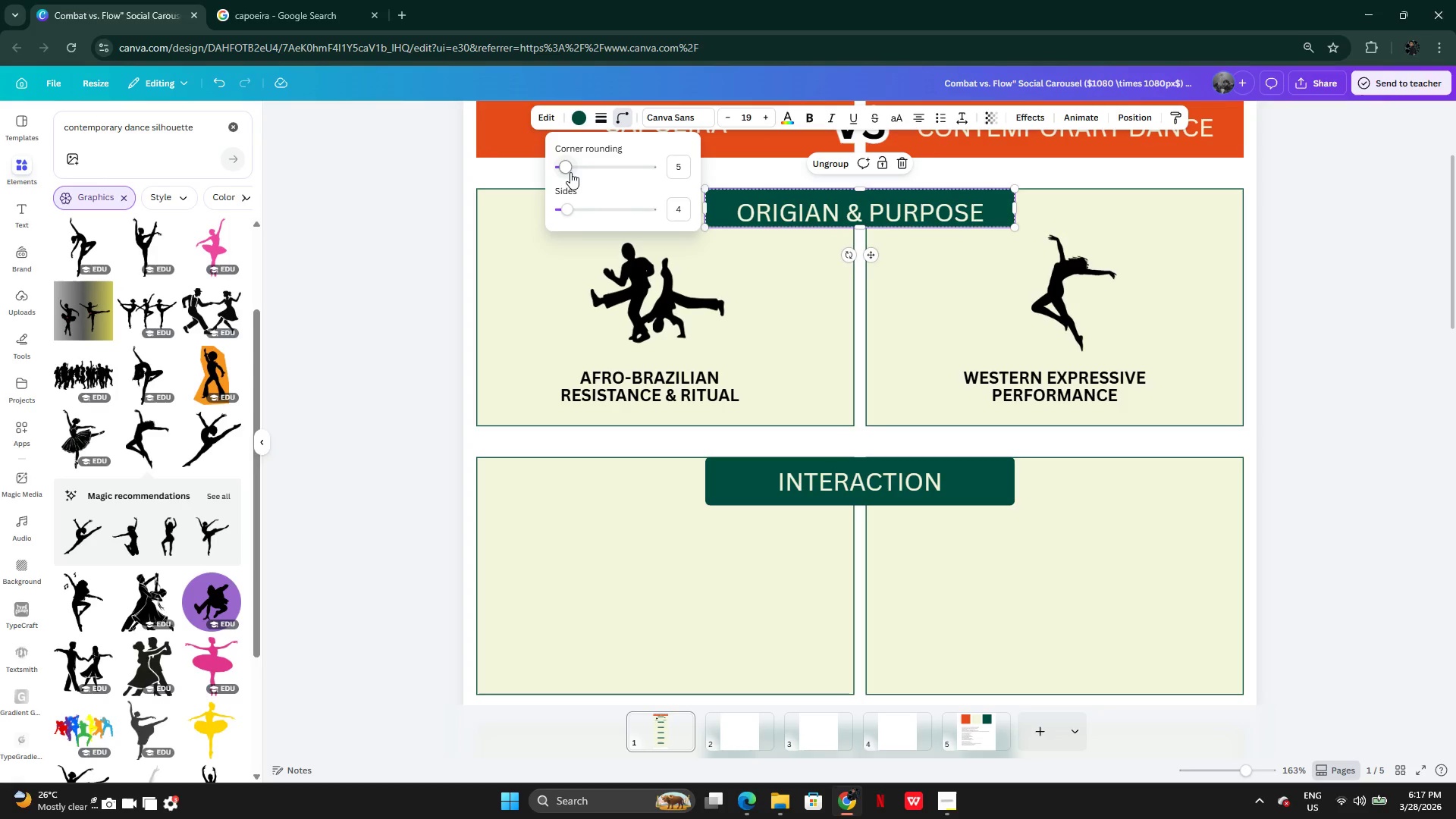 
left_click_drag(start_coordinate=[566, 171], to_coordinate=[482, 171])
 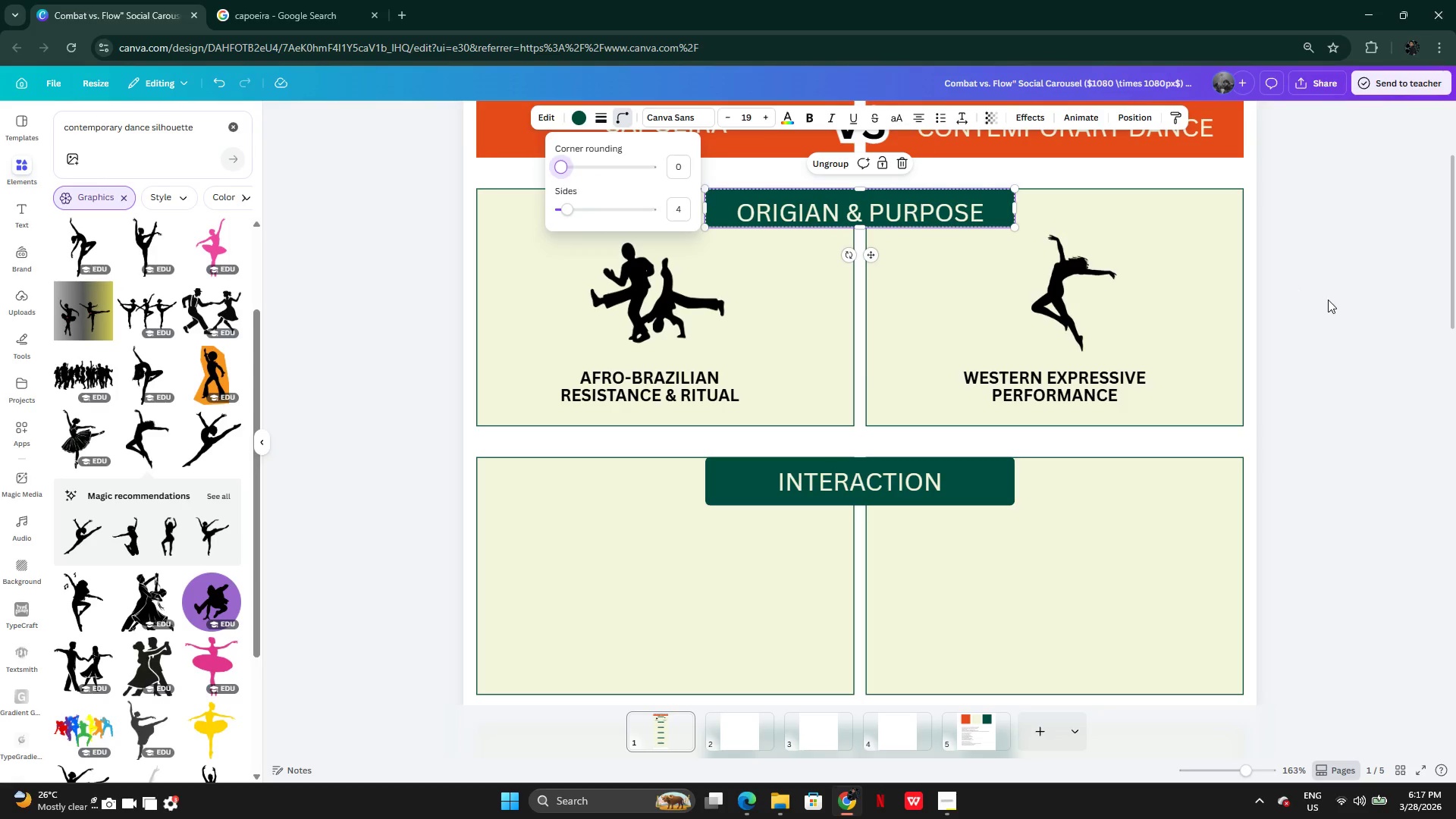 
double_click([1328, 300])
 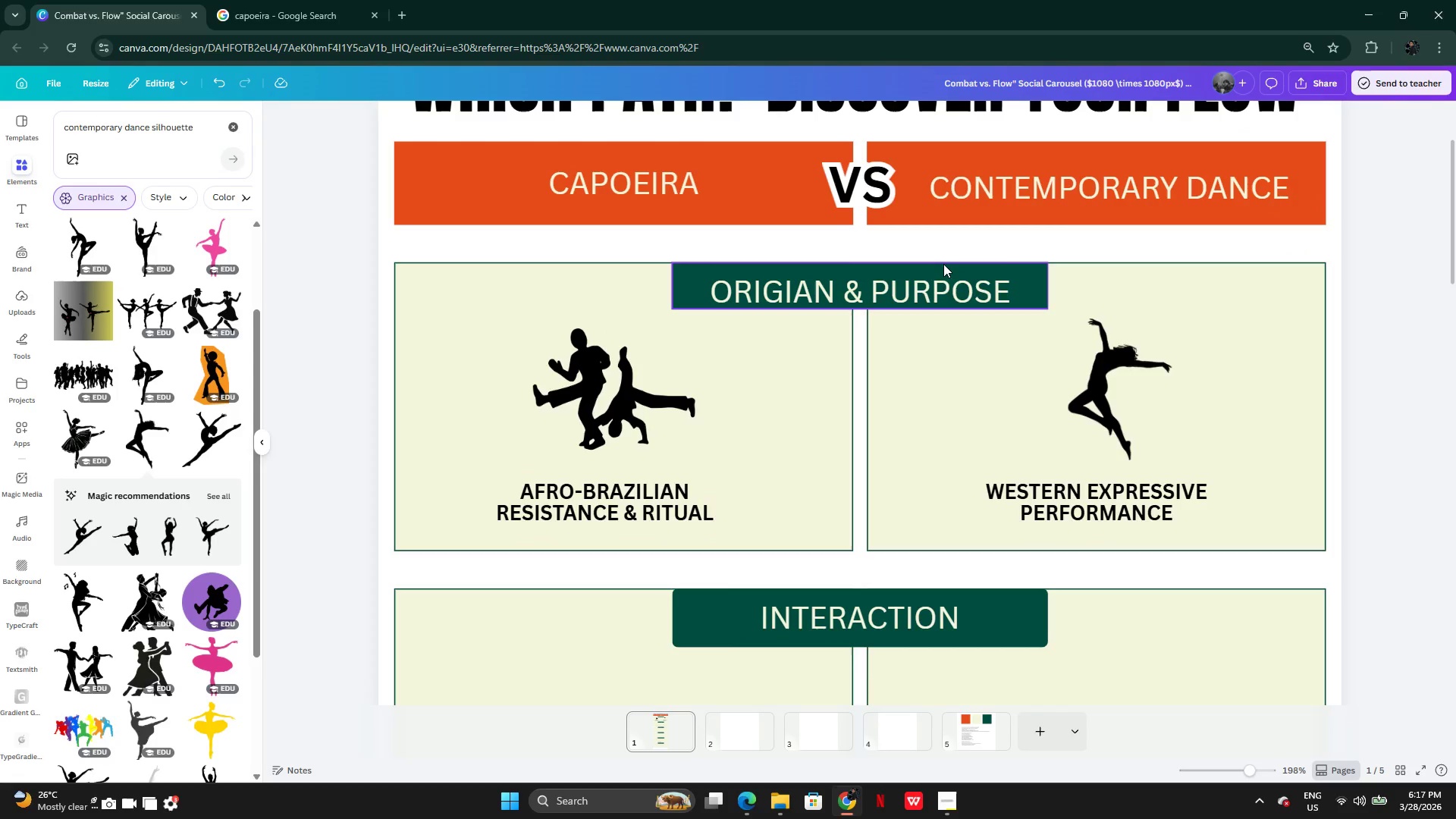 
left_click([924, 285])
 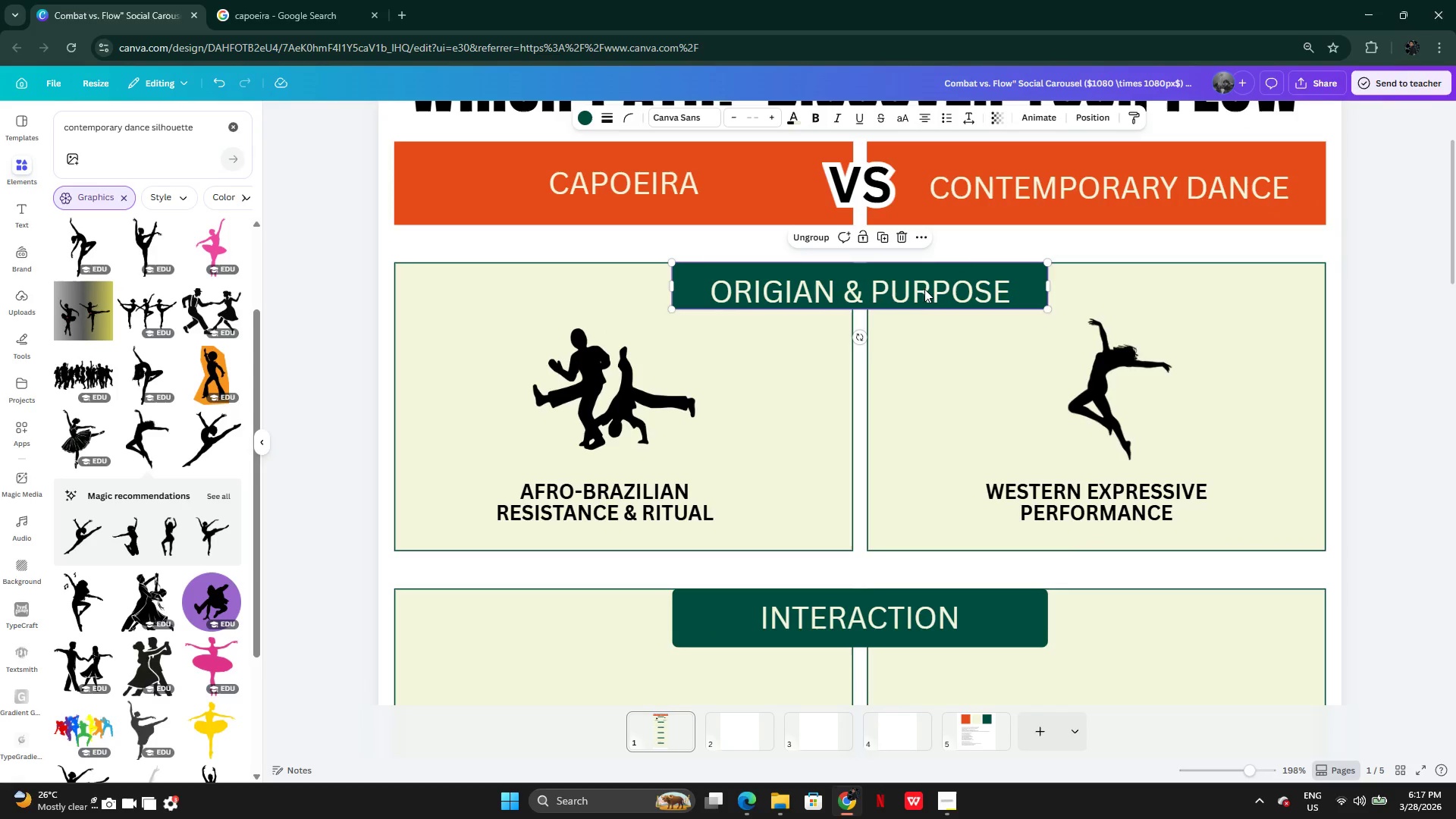 
left_click_drag(start_coordinate=[924, 289], to_coordinate=[926, 285])
 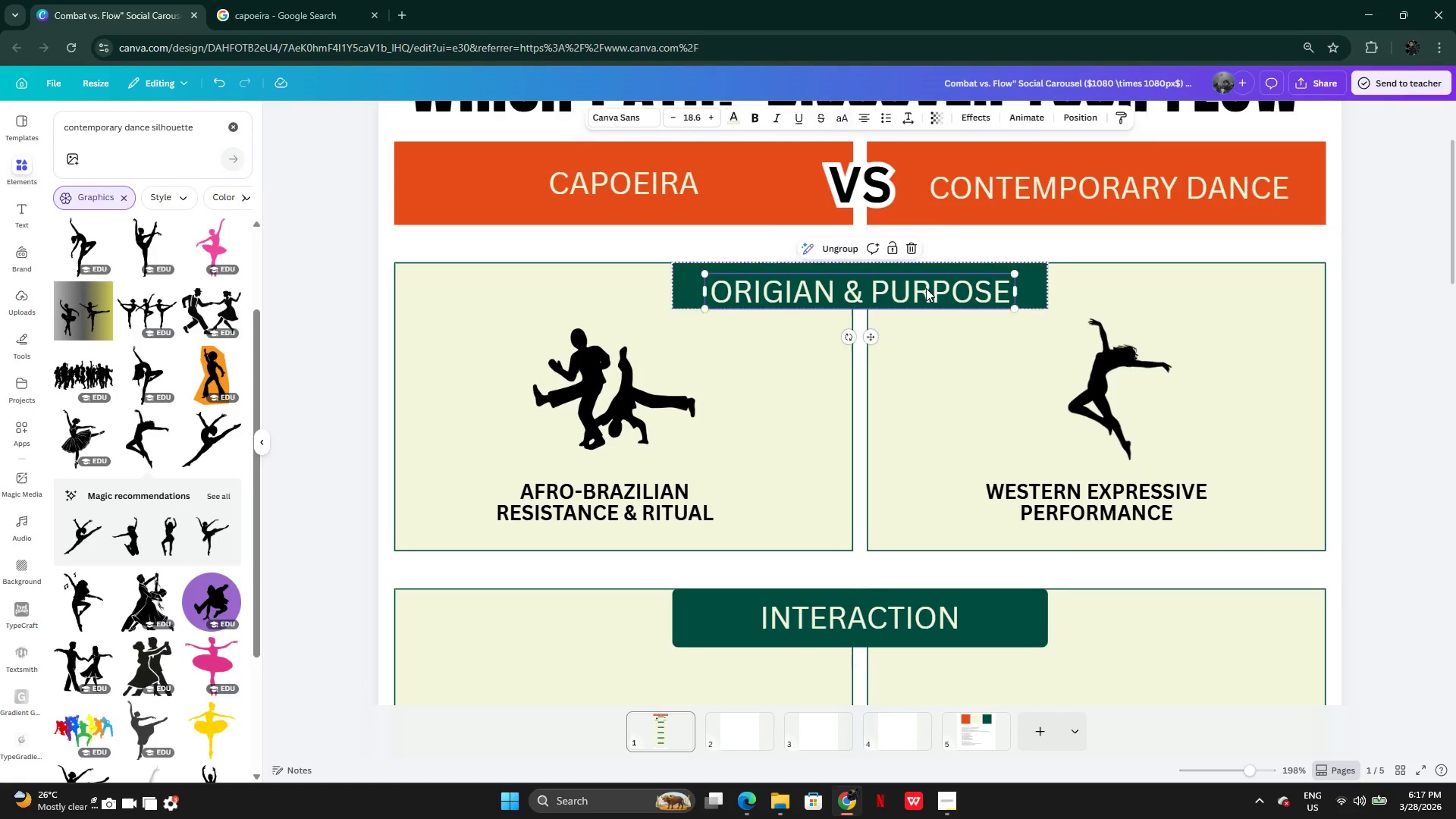 
double_click([926, 288])
 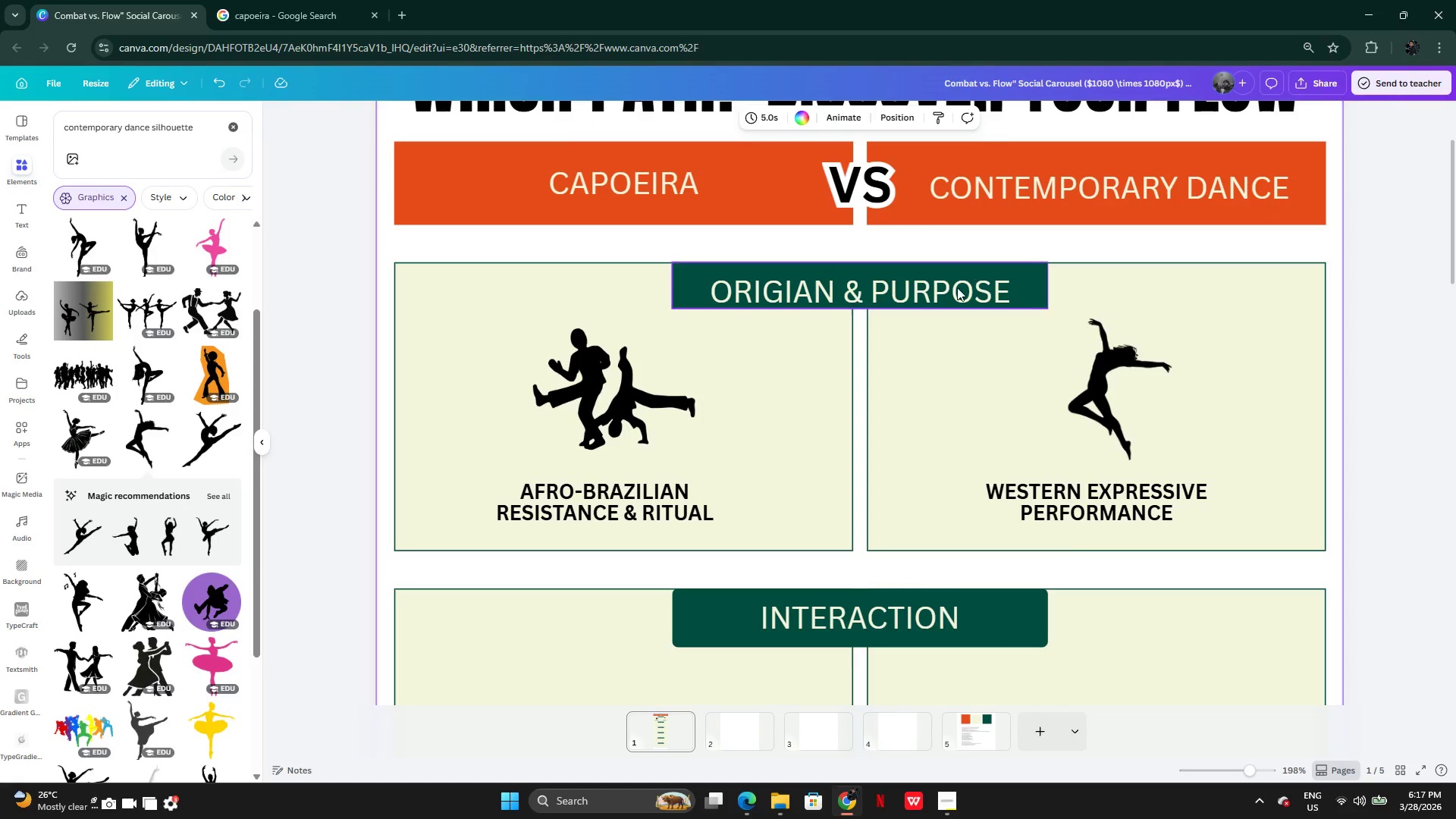 
left_click([956, 289])
 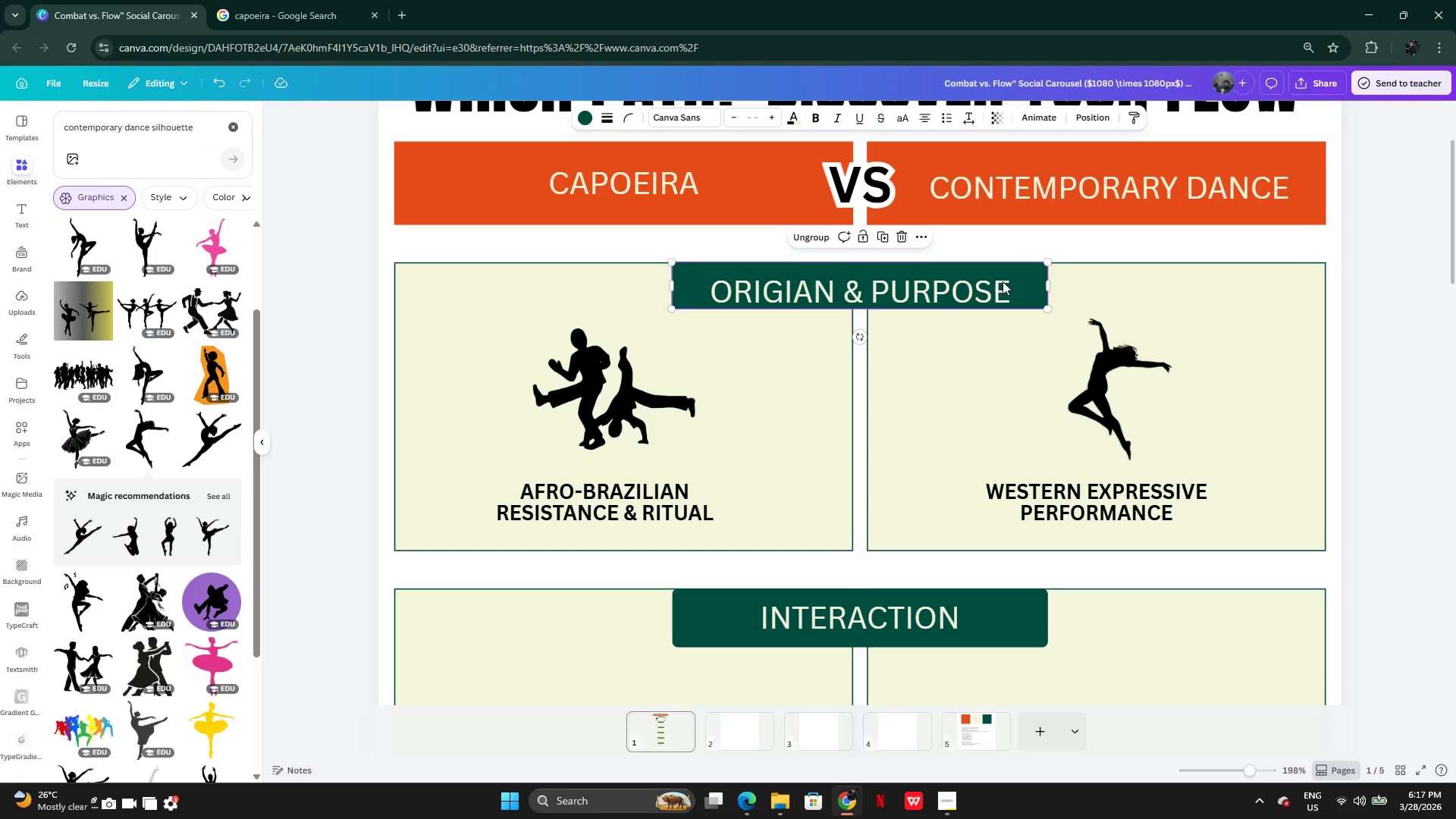 
key(Control+Z)
 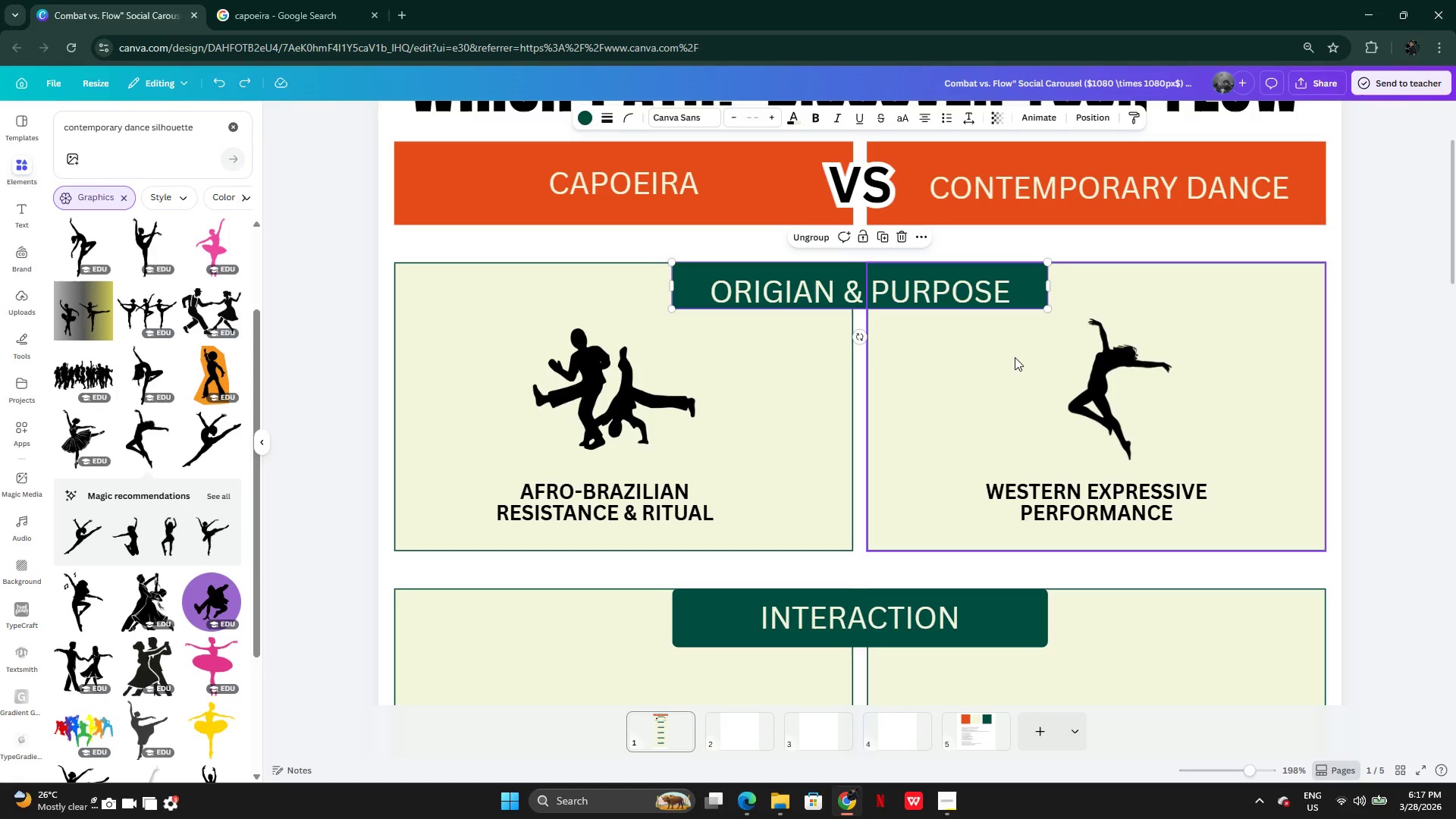 
key(Control+Z)
 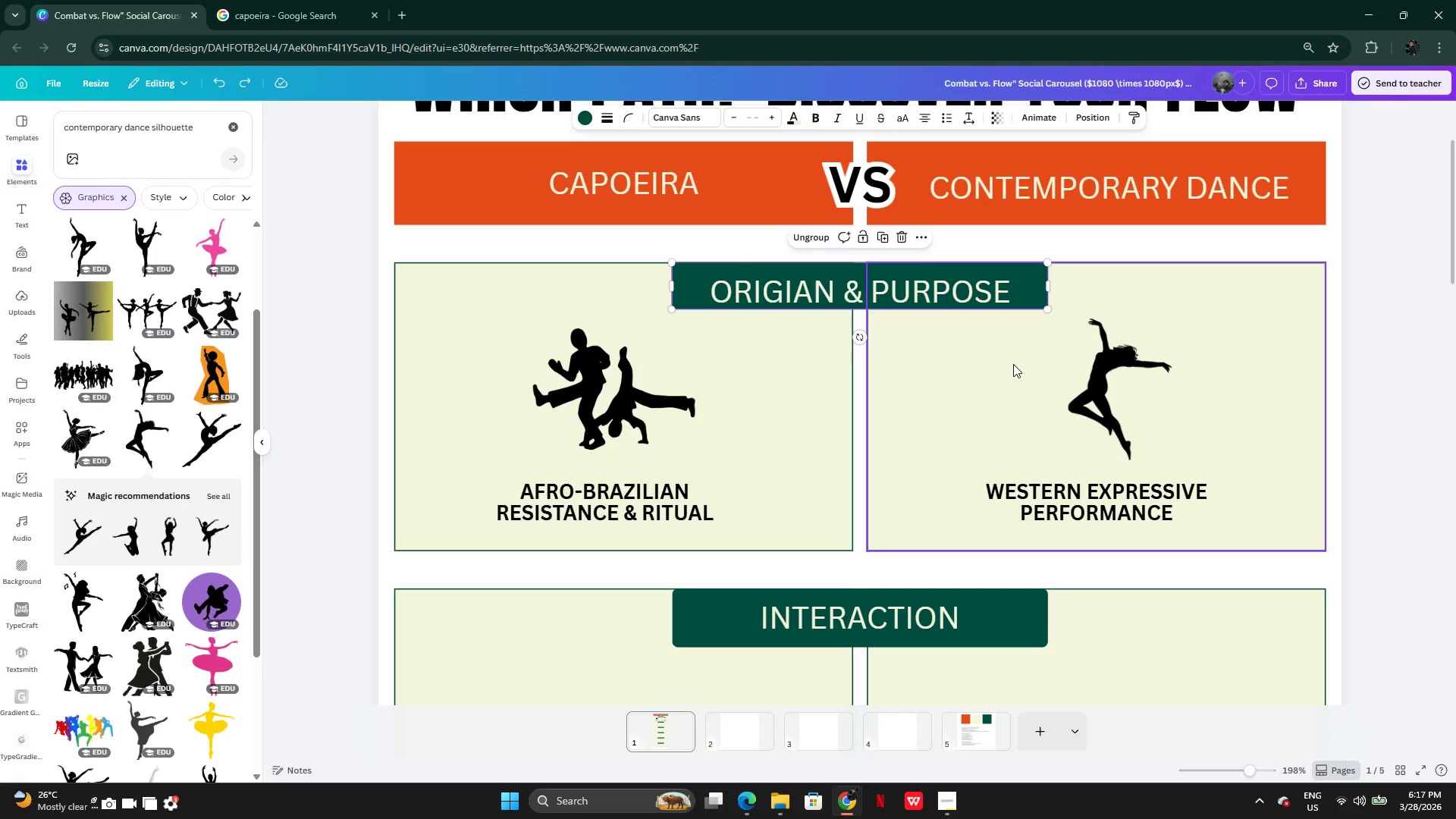 
key(Control+Z)
 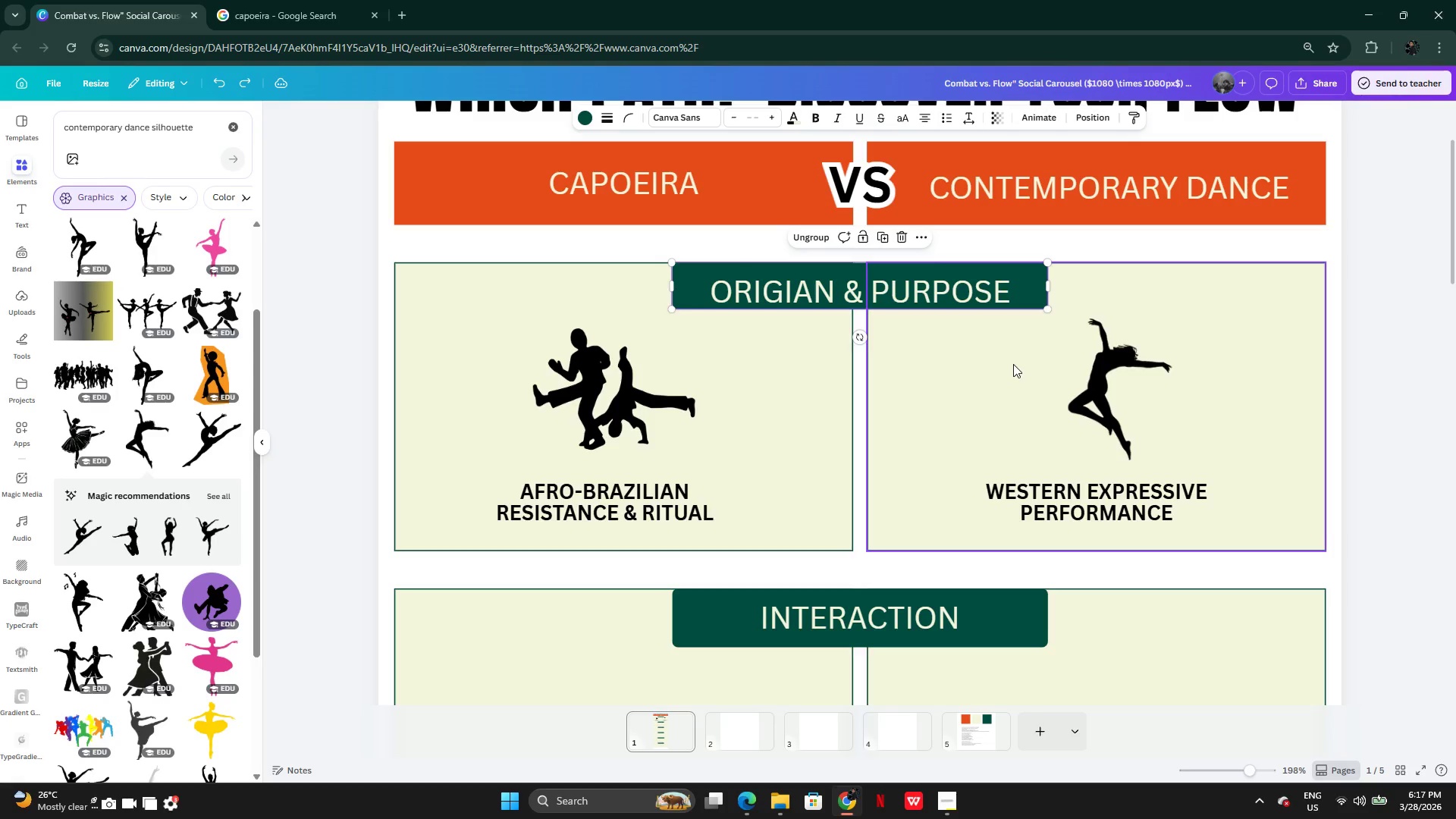 
key(Control+Z)
 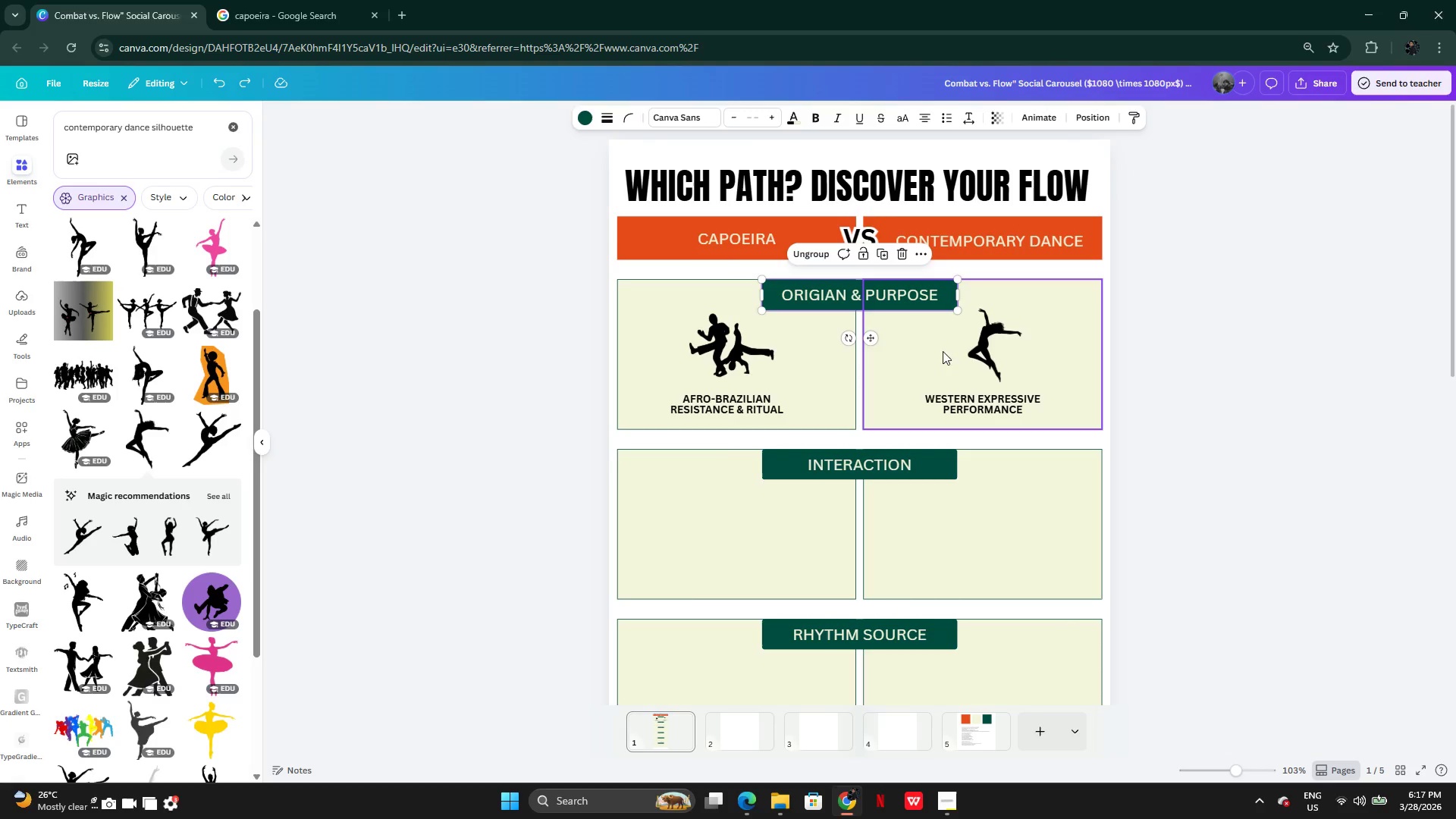 
left_click([1164, 321])
 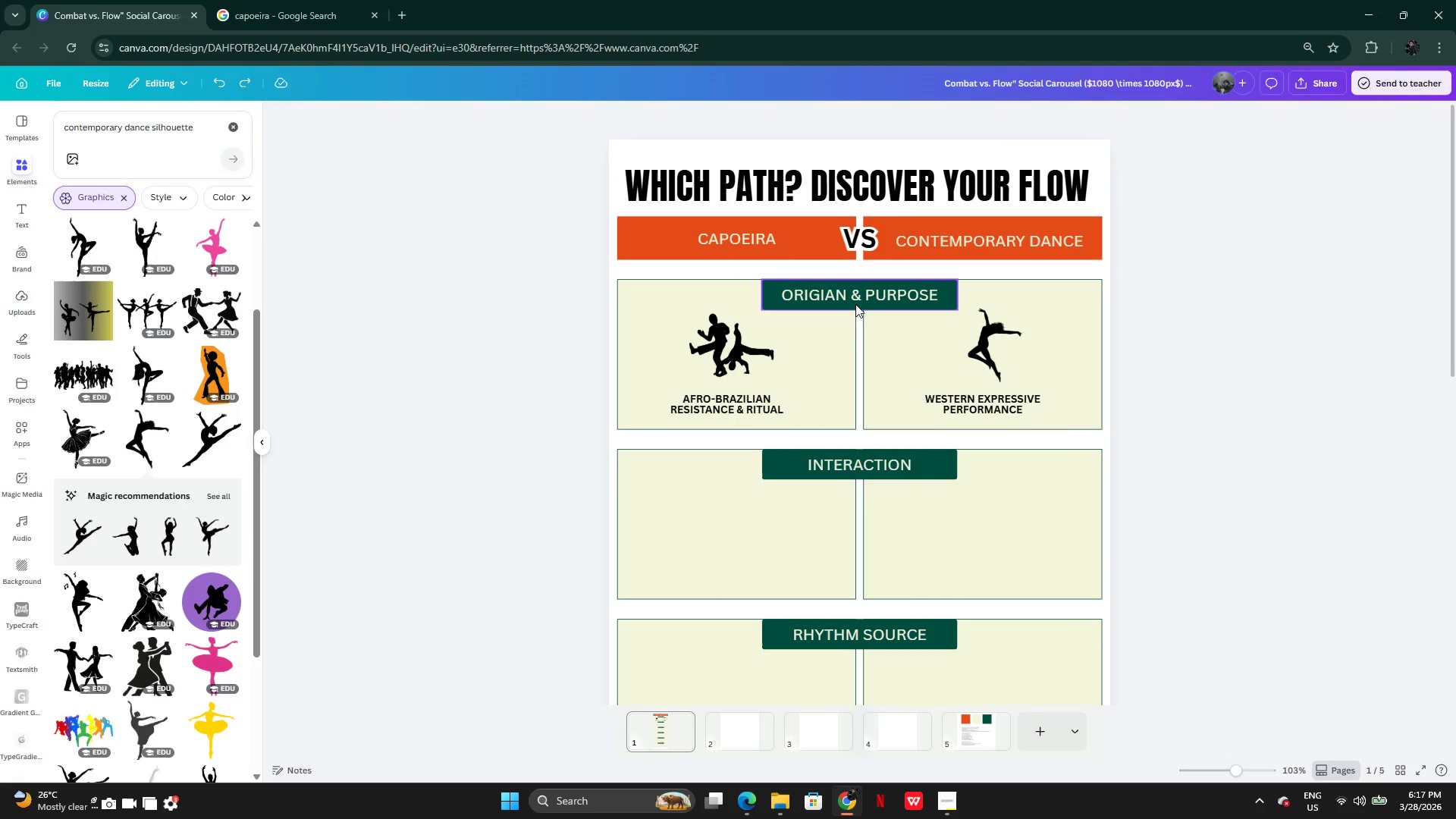 
left_click([855, 298])
 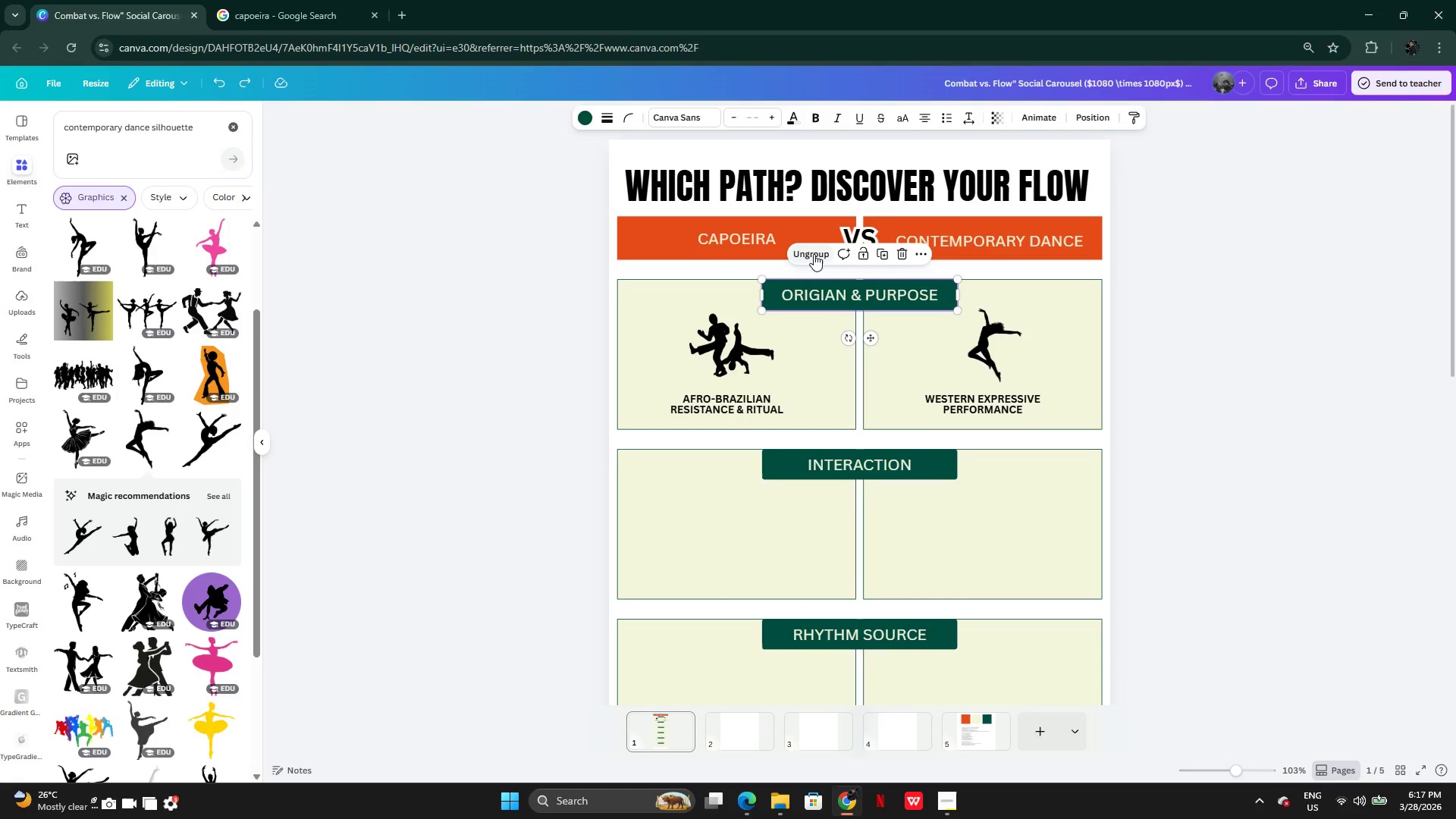 
left_click([814, 254])
 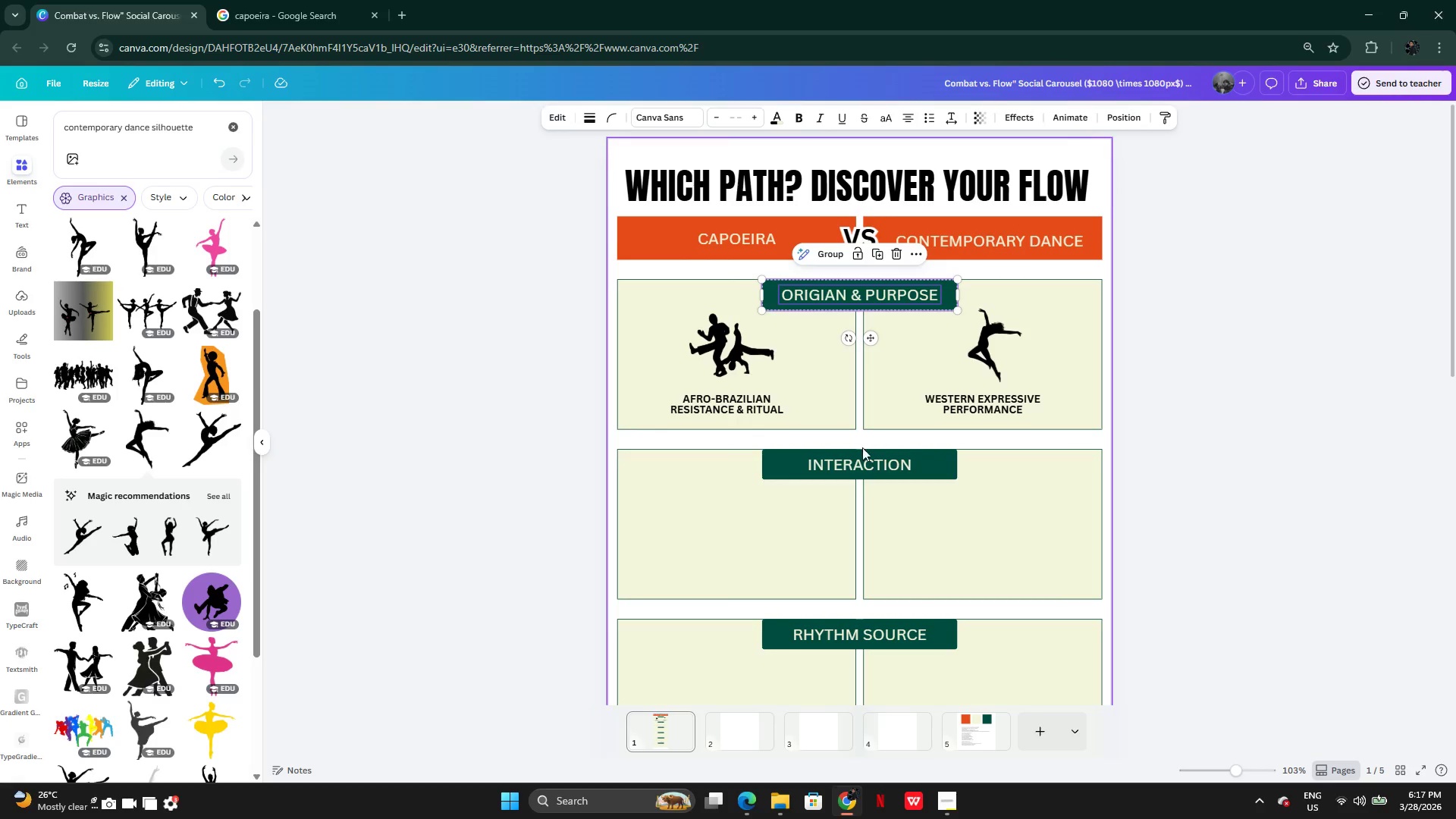 
left_click([862, 461])
 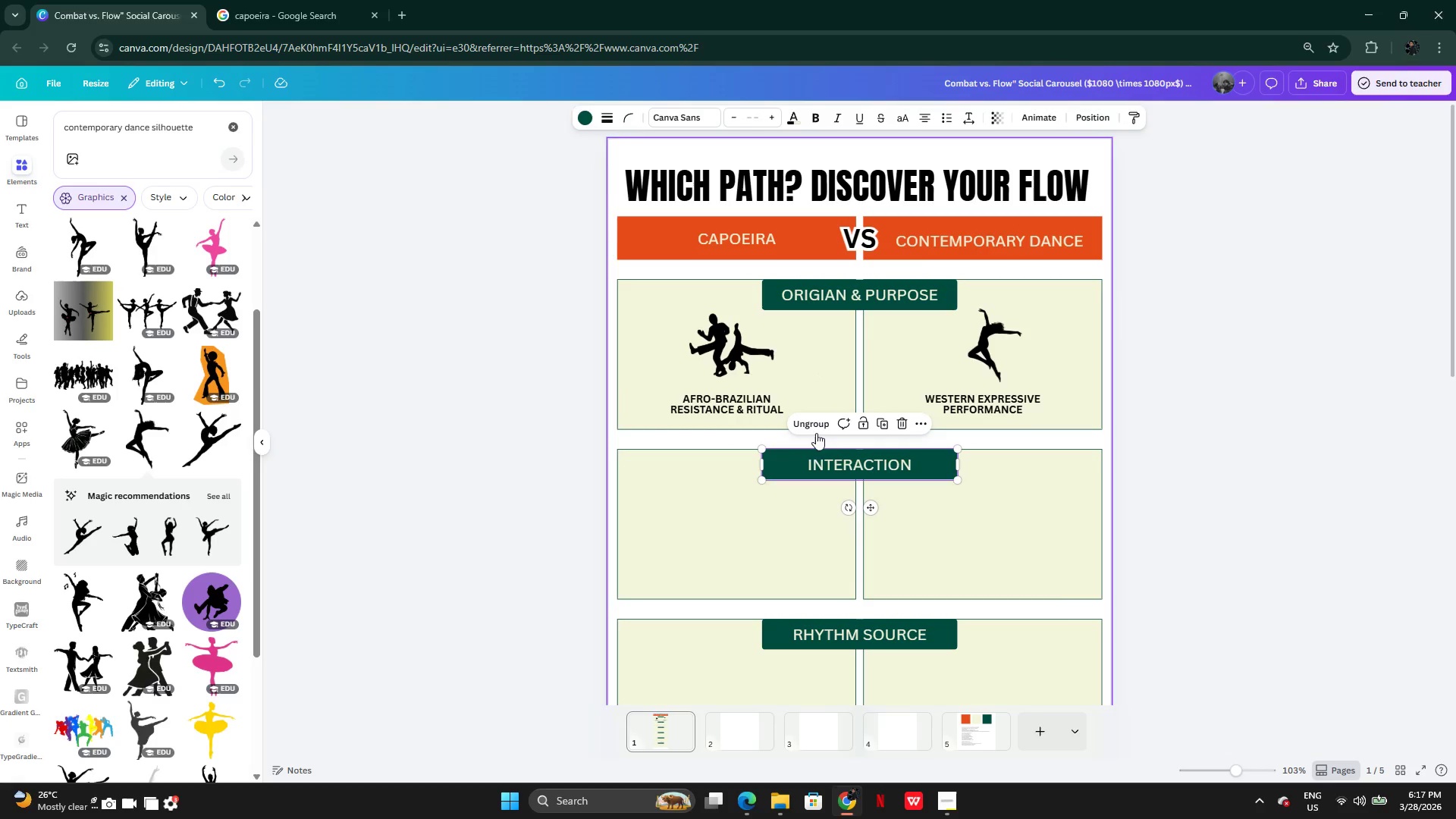 
left_click([815, 427])
 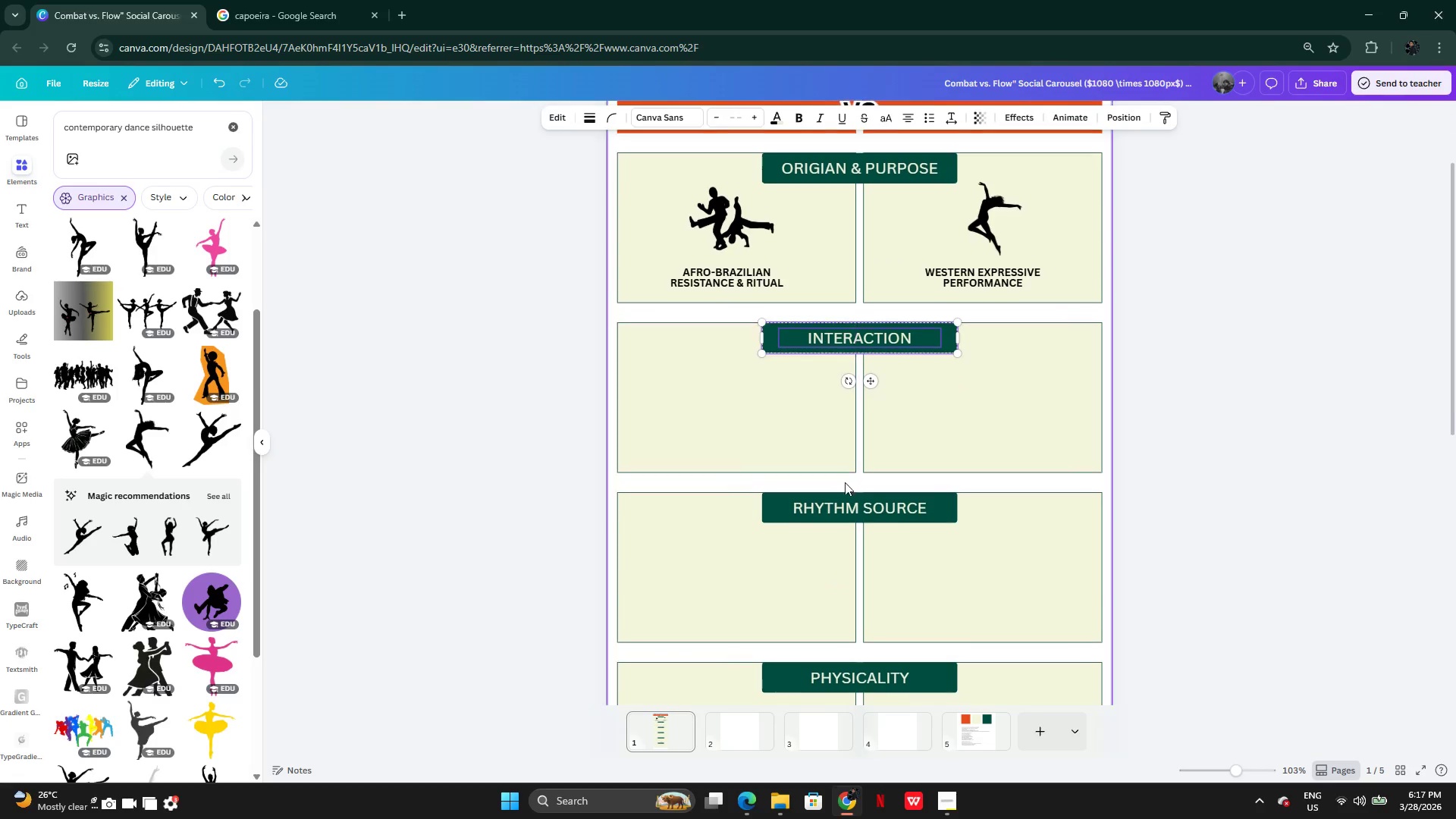 
left_click([855, 505])
 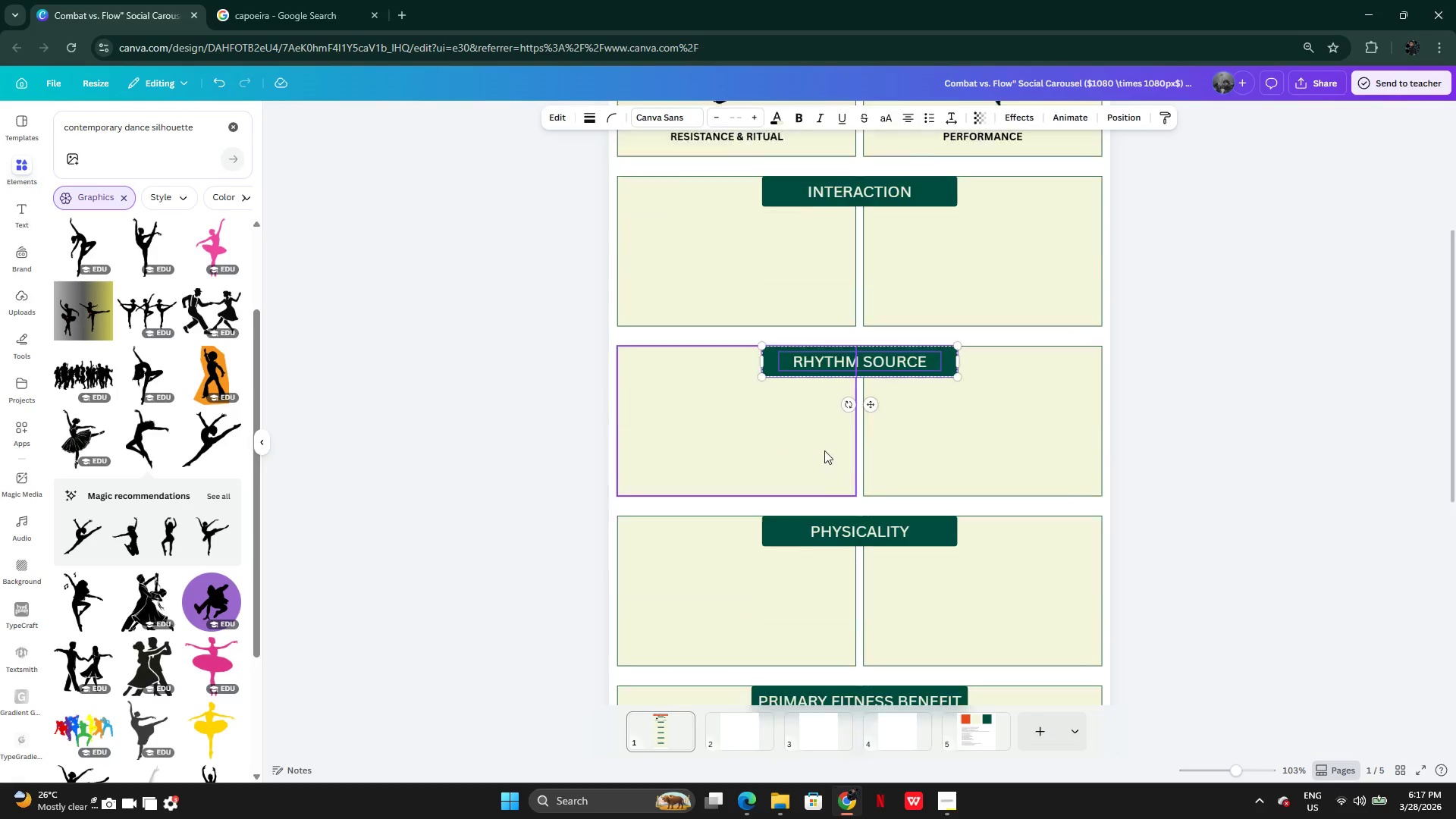 
left_click([844, 499])
 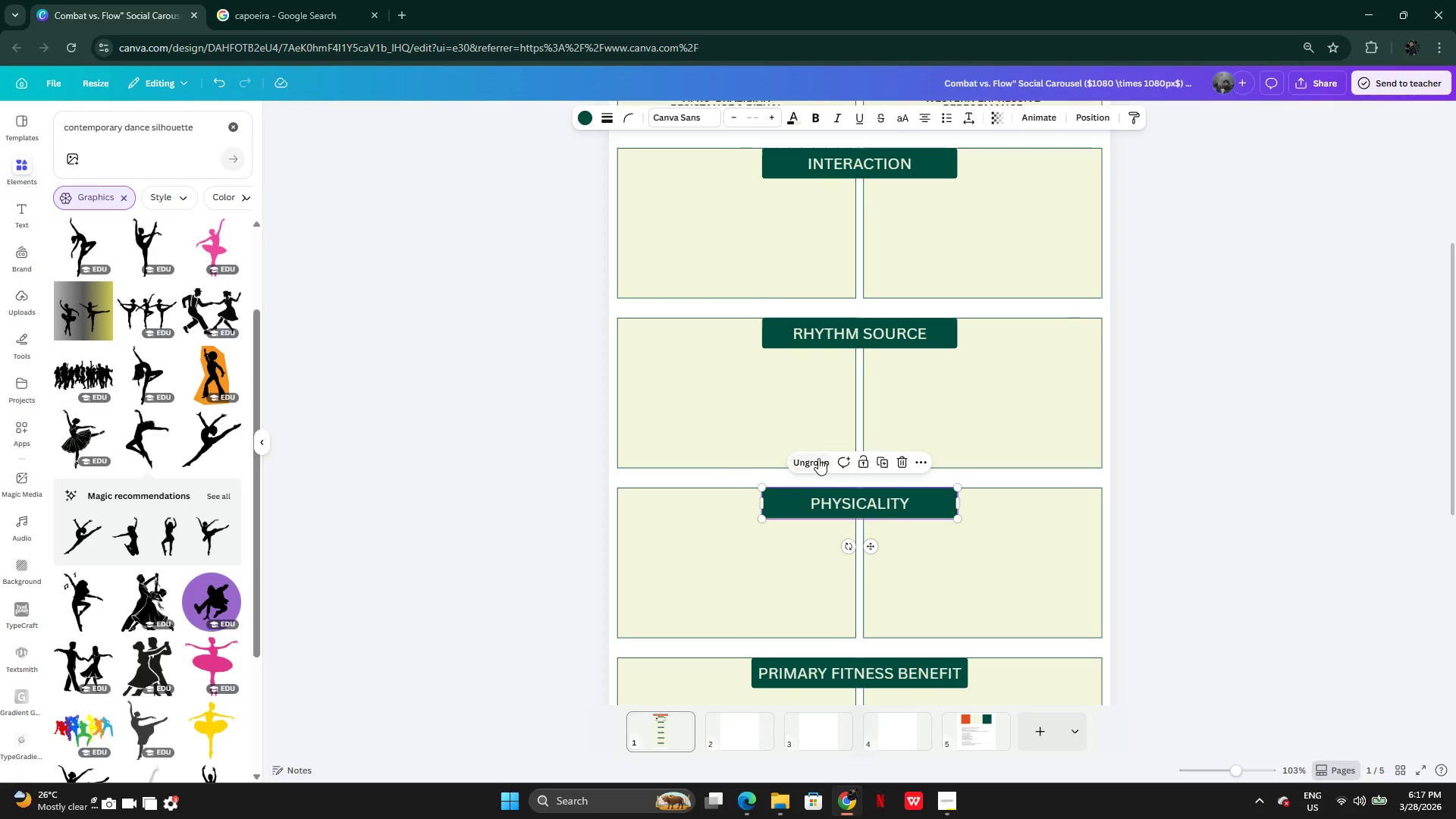 
left_click([818, 458])
 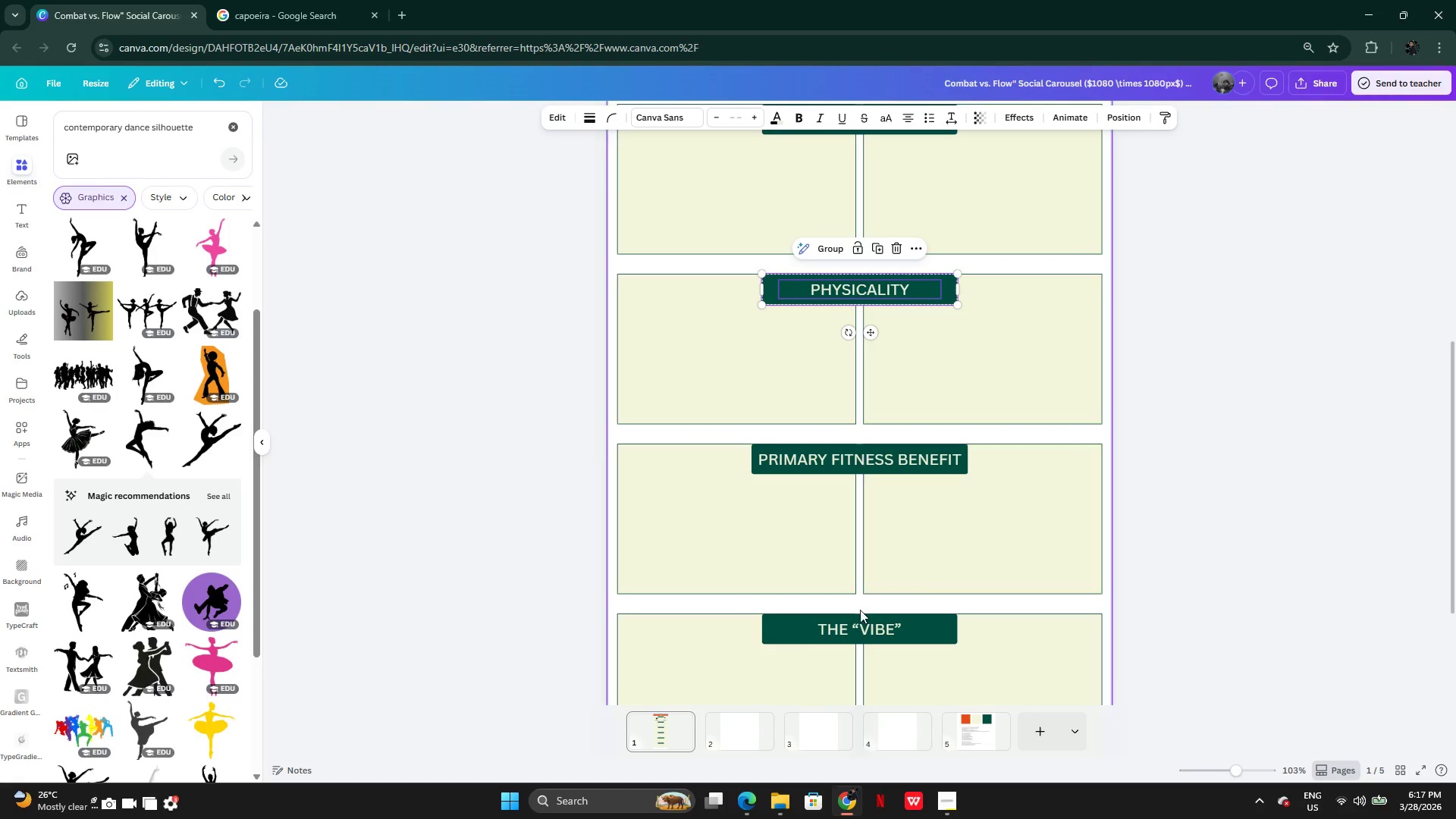 
left_click([883, 450])
 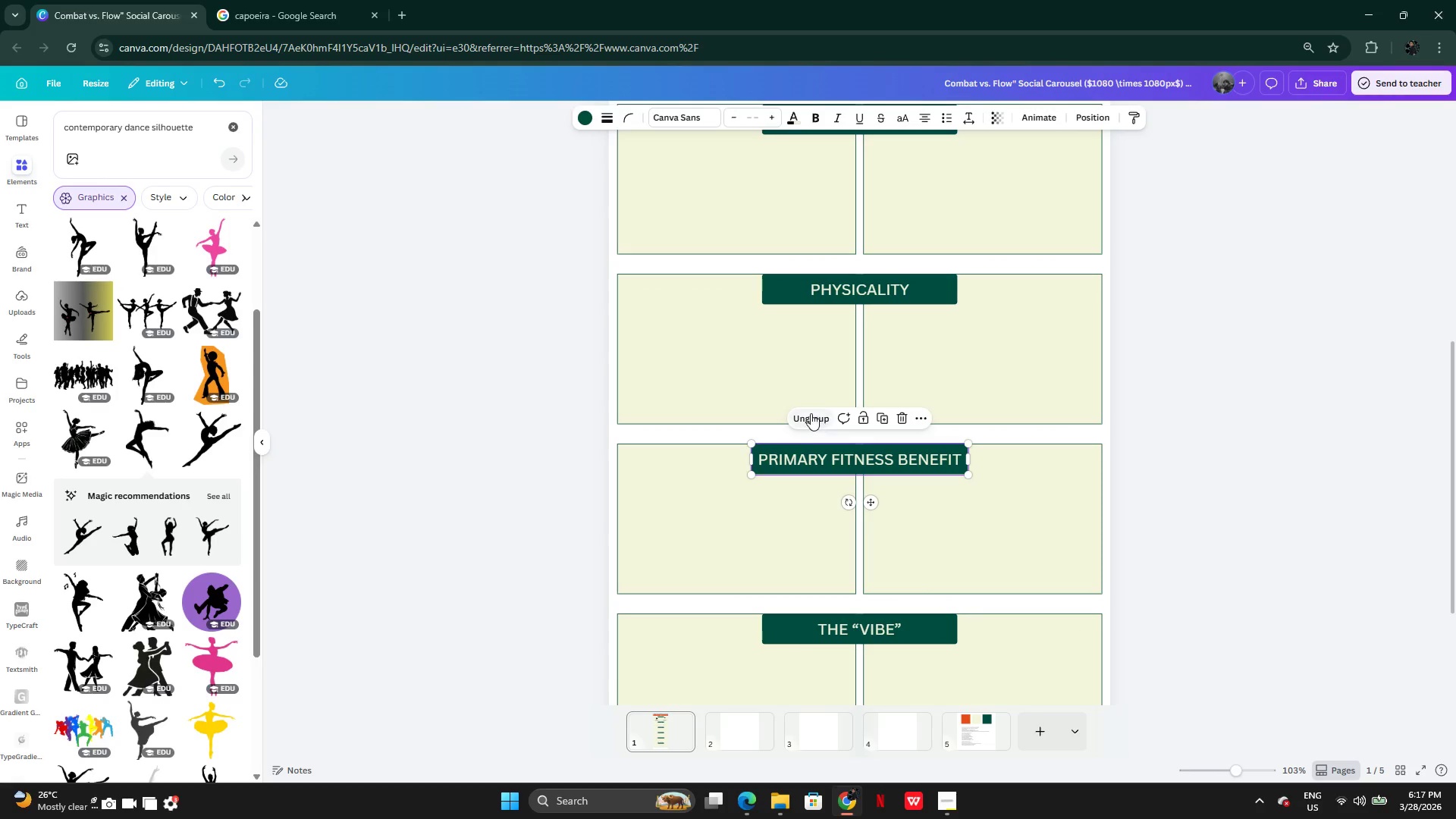 
left_click([810, 413])
 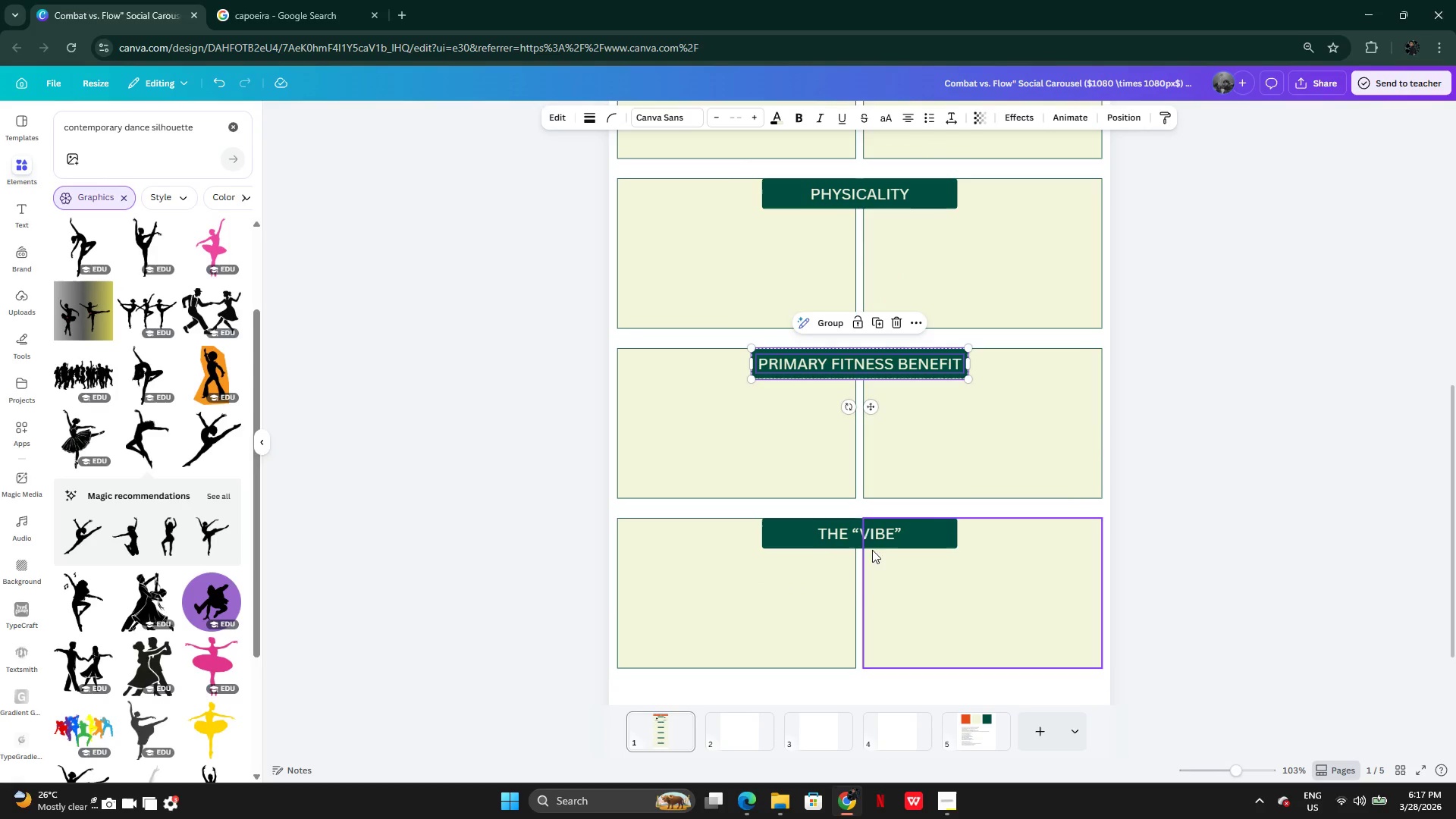 
left_click([869, 534])
 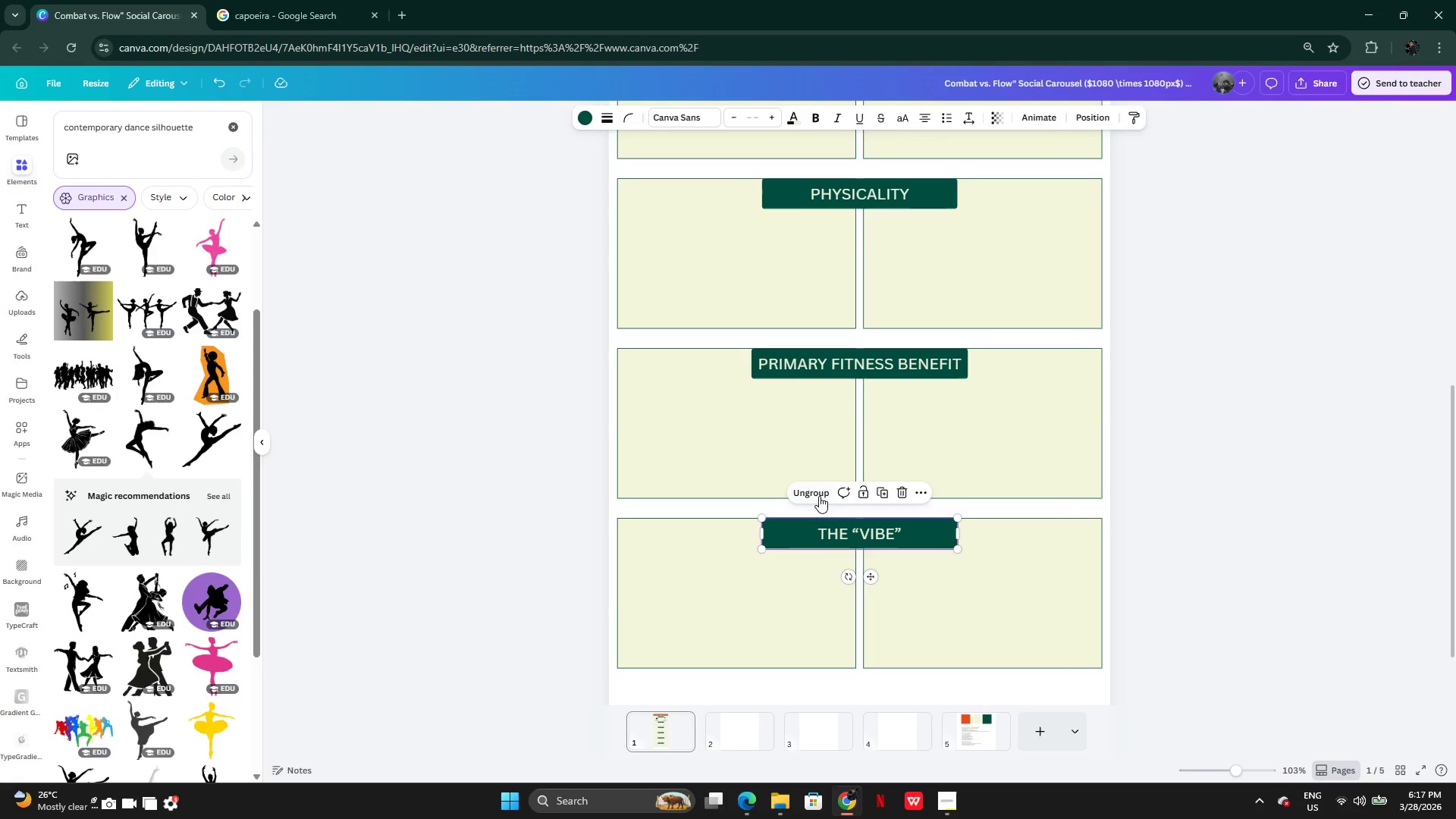 
left_click([818, 496])
 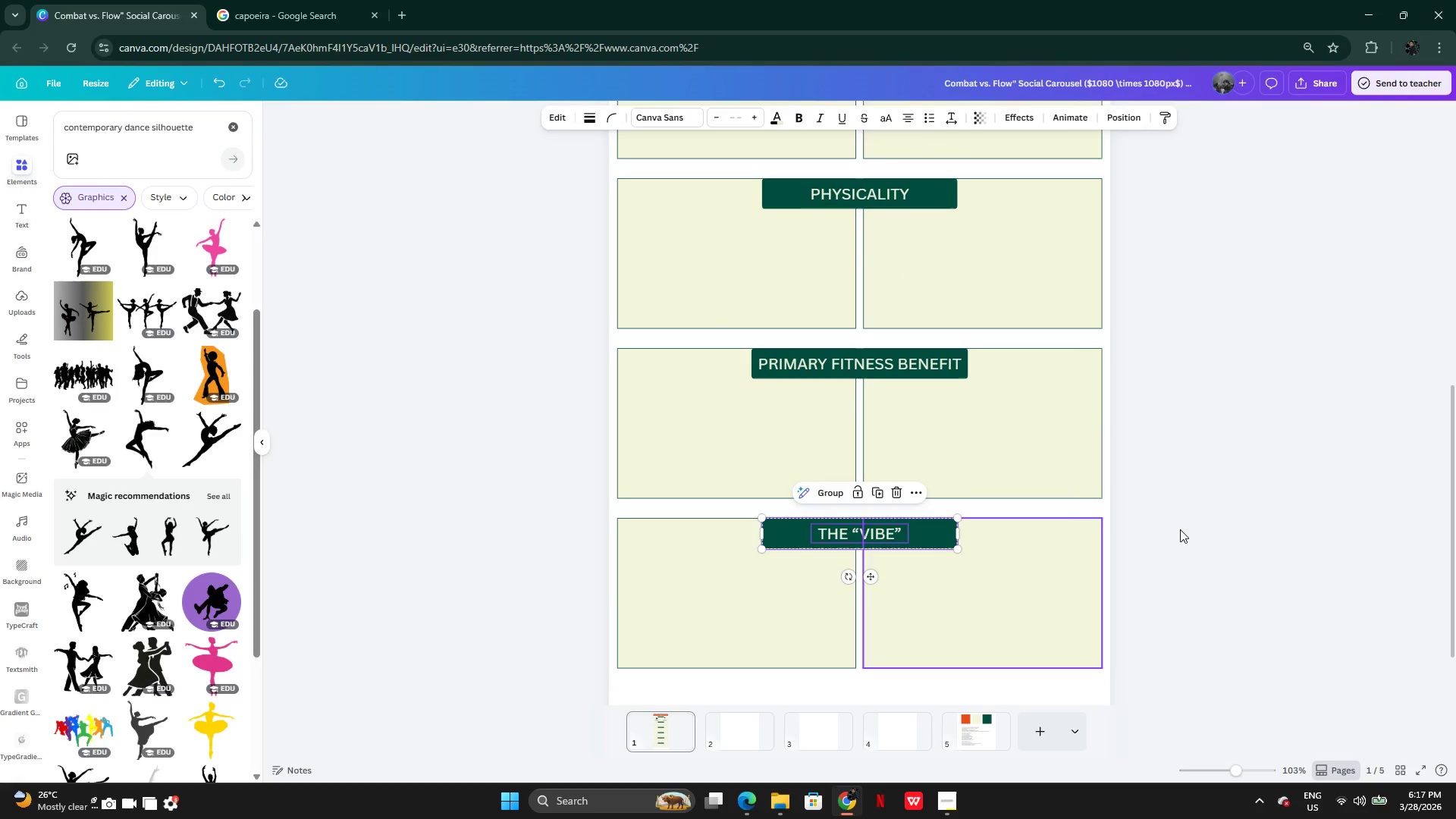 
left_click([1247, 526])
 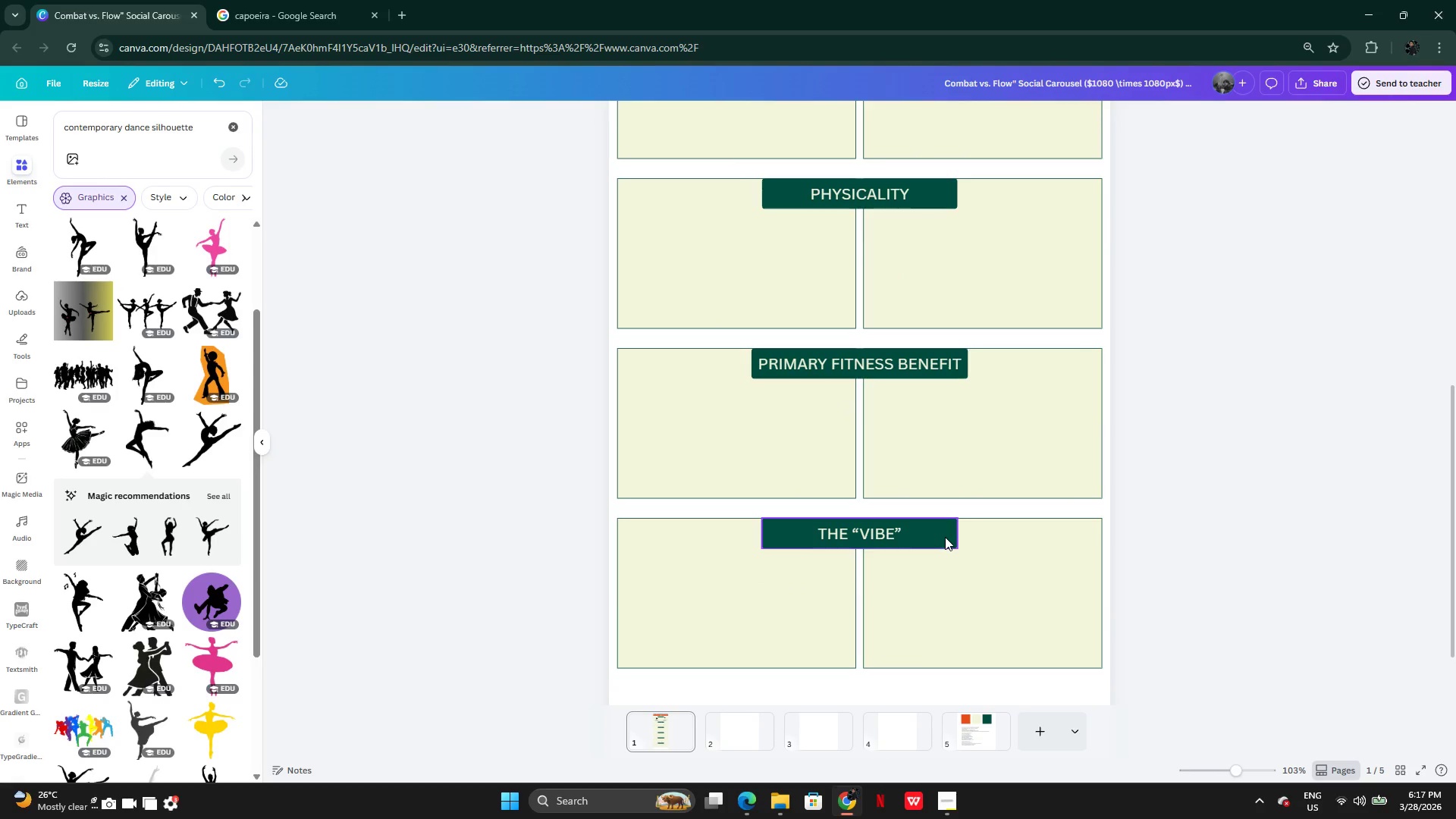 
left_click([945, 537])
 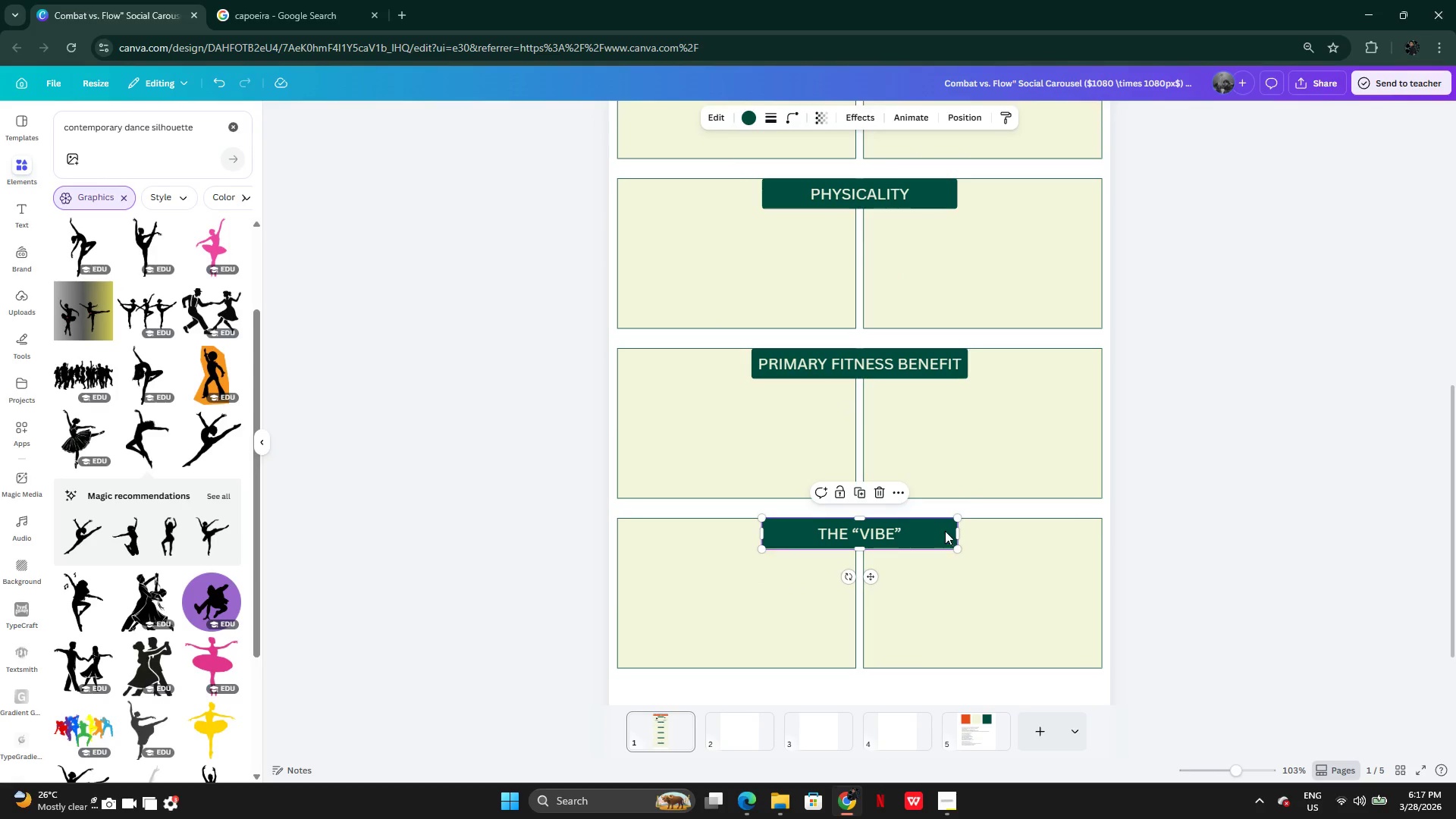 
hold_key(key=ShiftLeft, duration=1.52)
left_click([937, 376])
 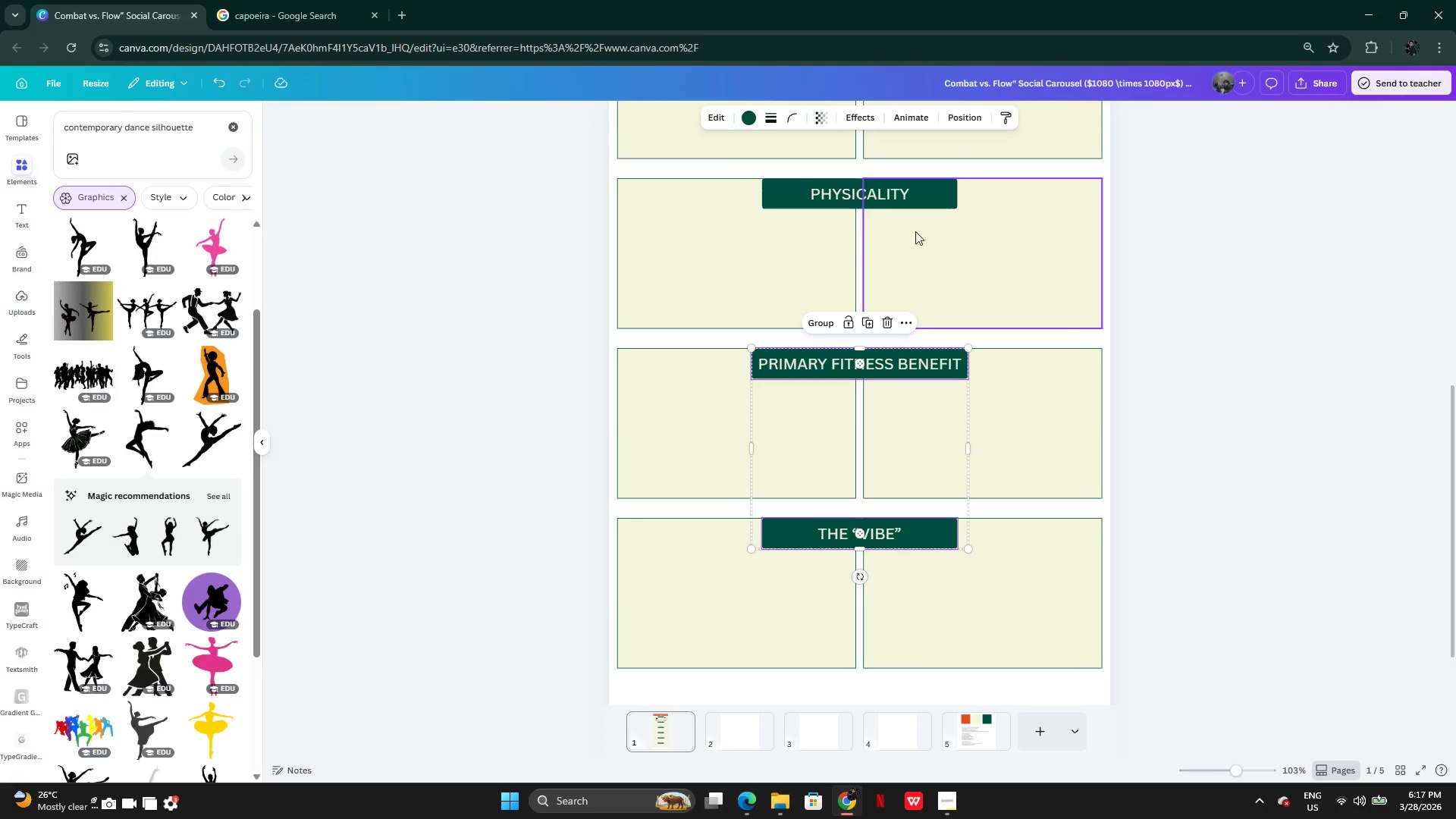 
hold_key(key=ShiftLeft, duration=1.5)
left_click([914, 203])
 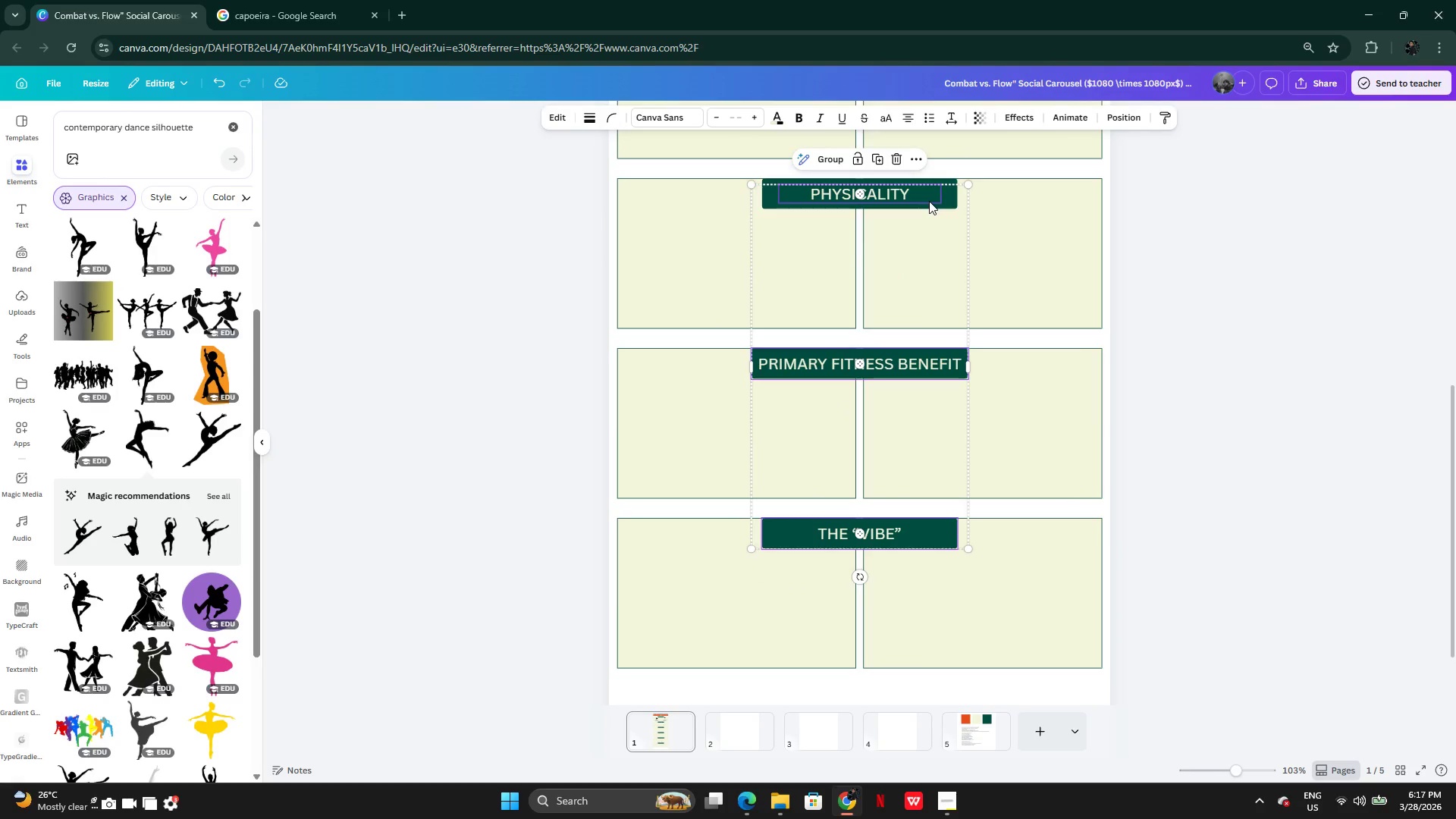 
hold_key(key=ShiftLeft, duration=1.52)
left_click([927, 193])
 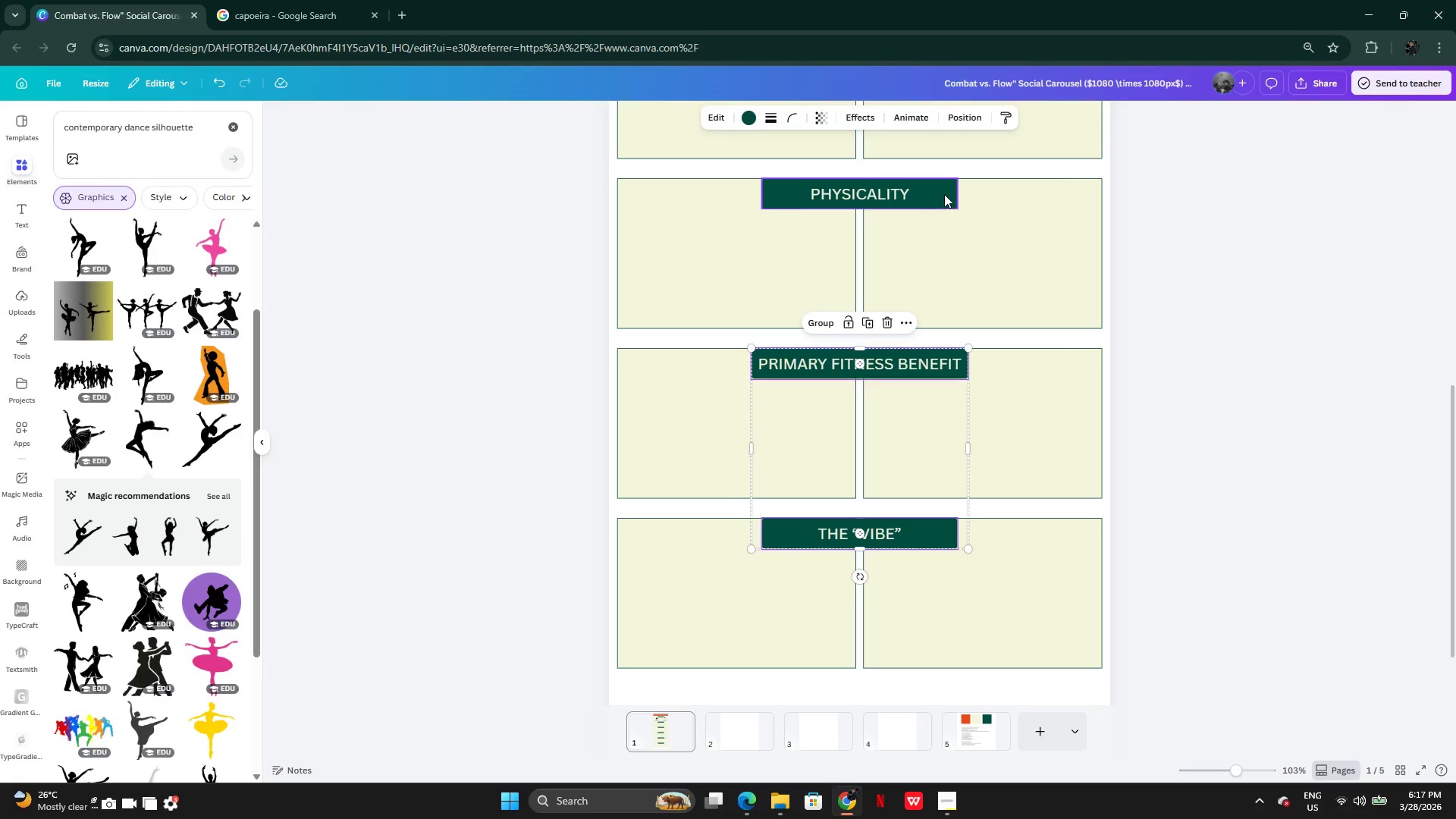 
left_click([944, 194])
 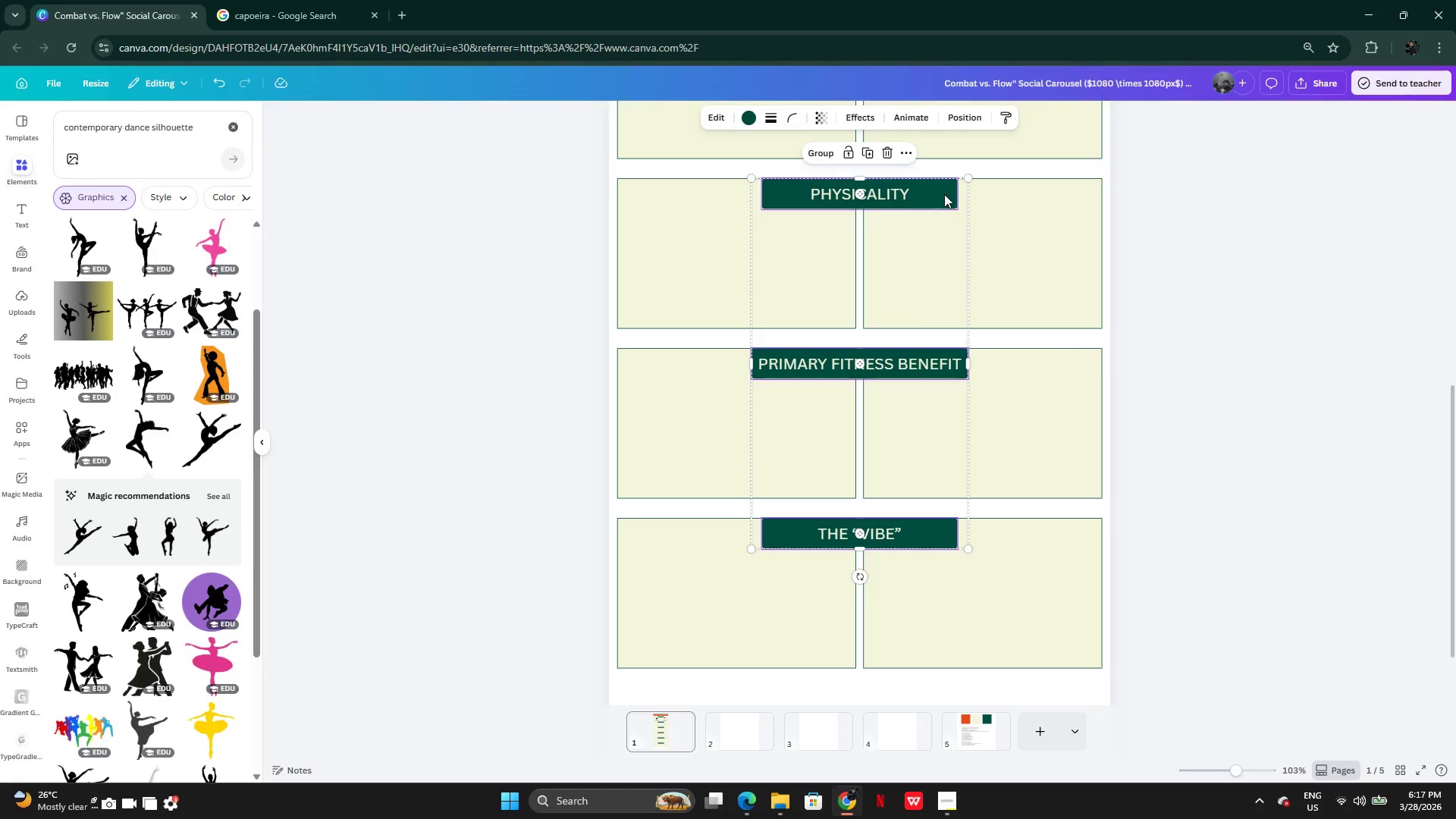 
hold_key(key=ShiftLeft, duration=0.31)
 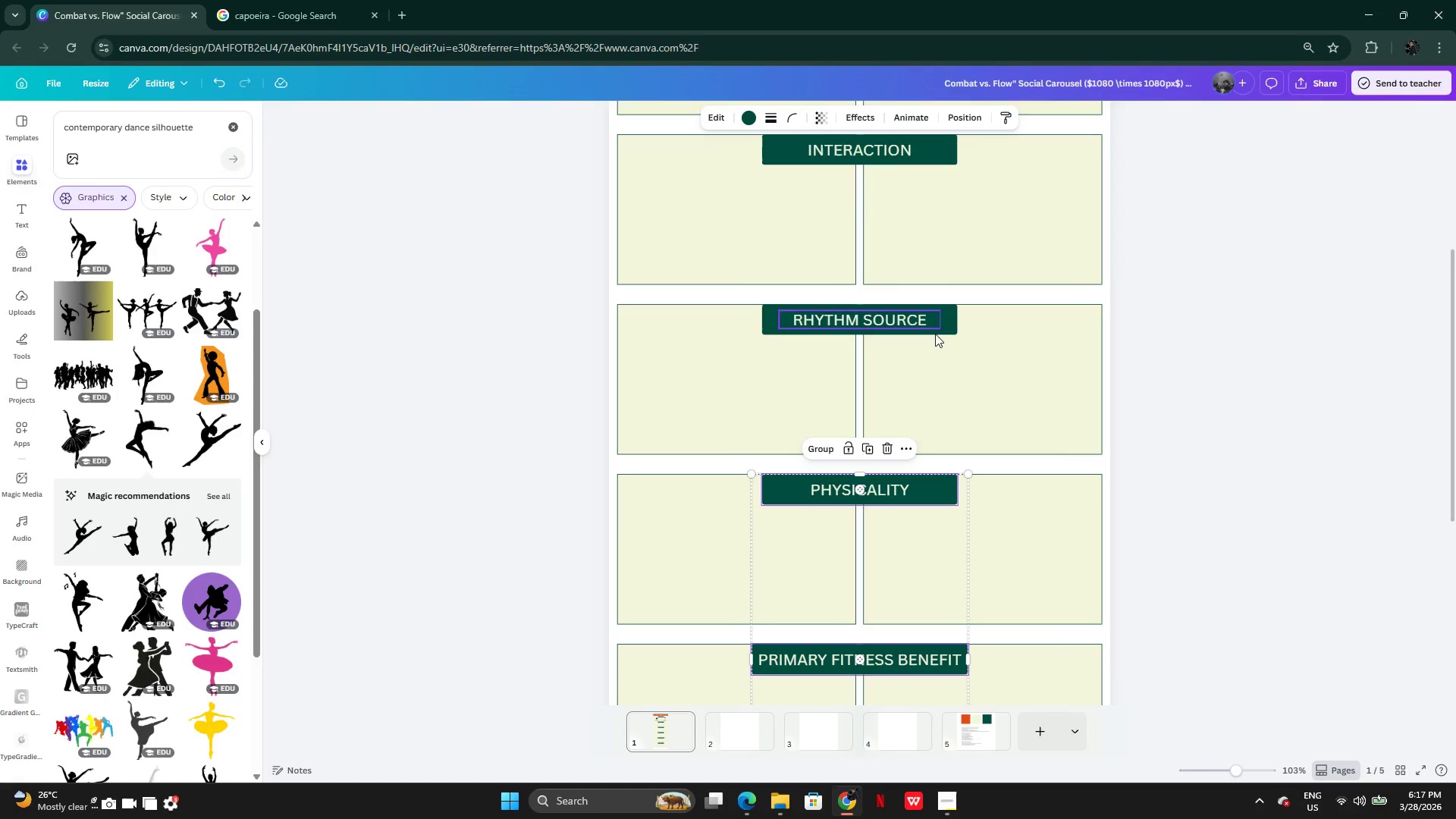 
hold_key(key=ShiftLeft, duration=0.72)
left_click([943, 322])
 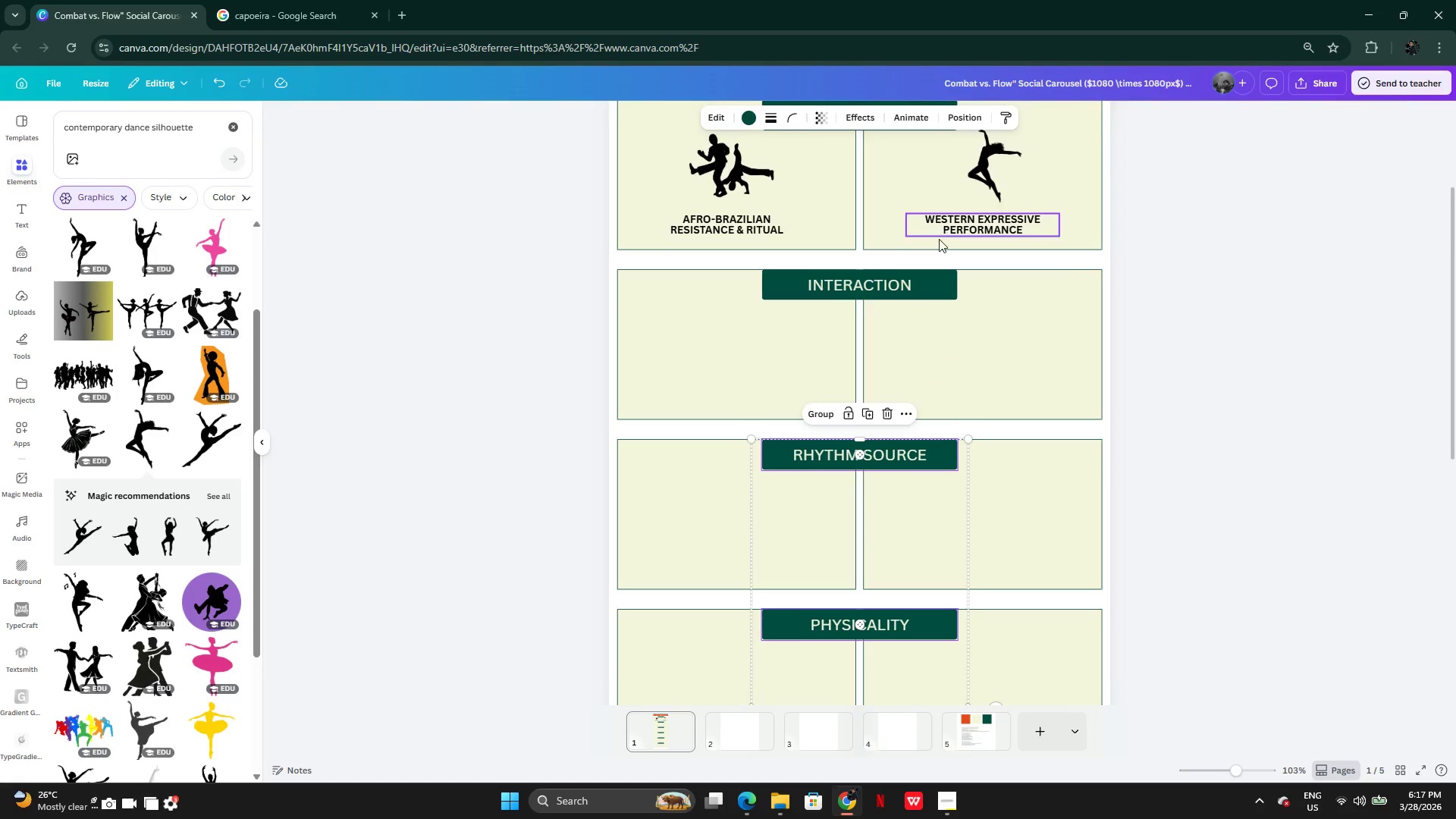 
hold_key(key=ShiftLeft, duration=0.58)
left_click([946, 284])
 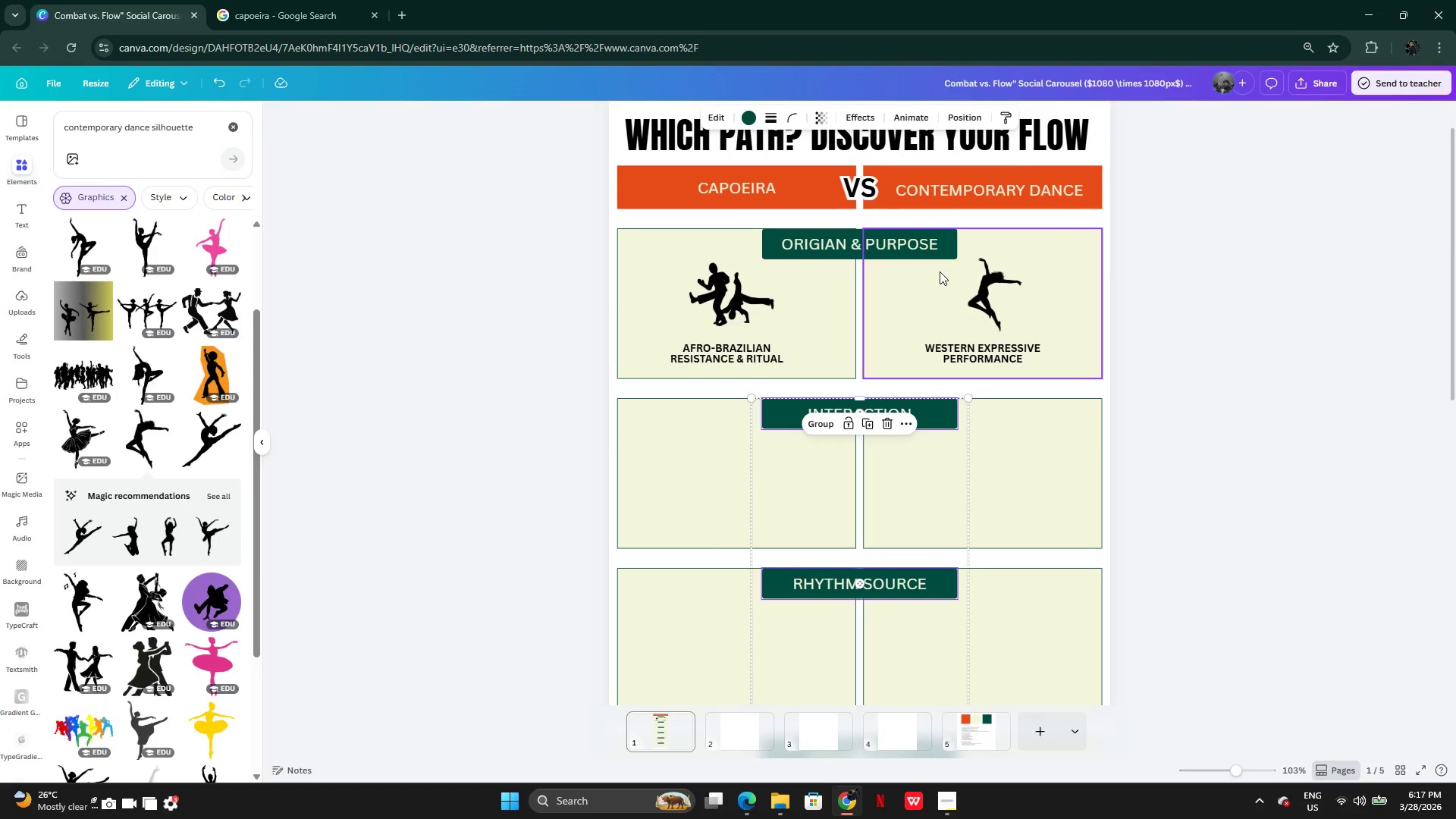 
hold_key(key=ShiftLeft, duration=0.91)
left_click([952, 251])
 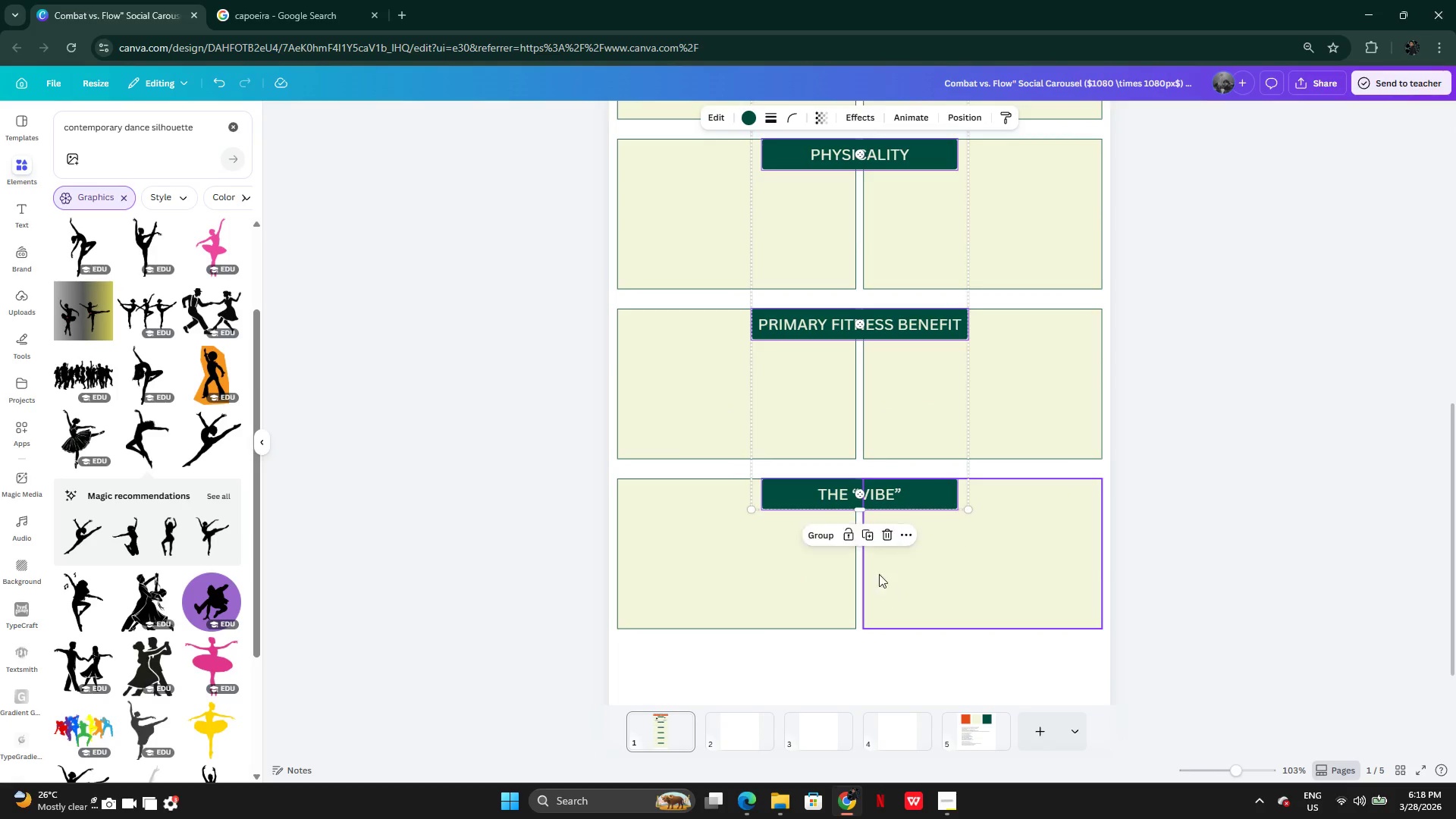 
left_click_drag(start_coordinate=[863, 479], to_coordinate=[863, 472])
 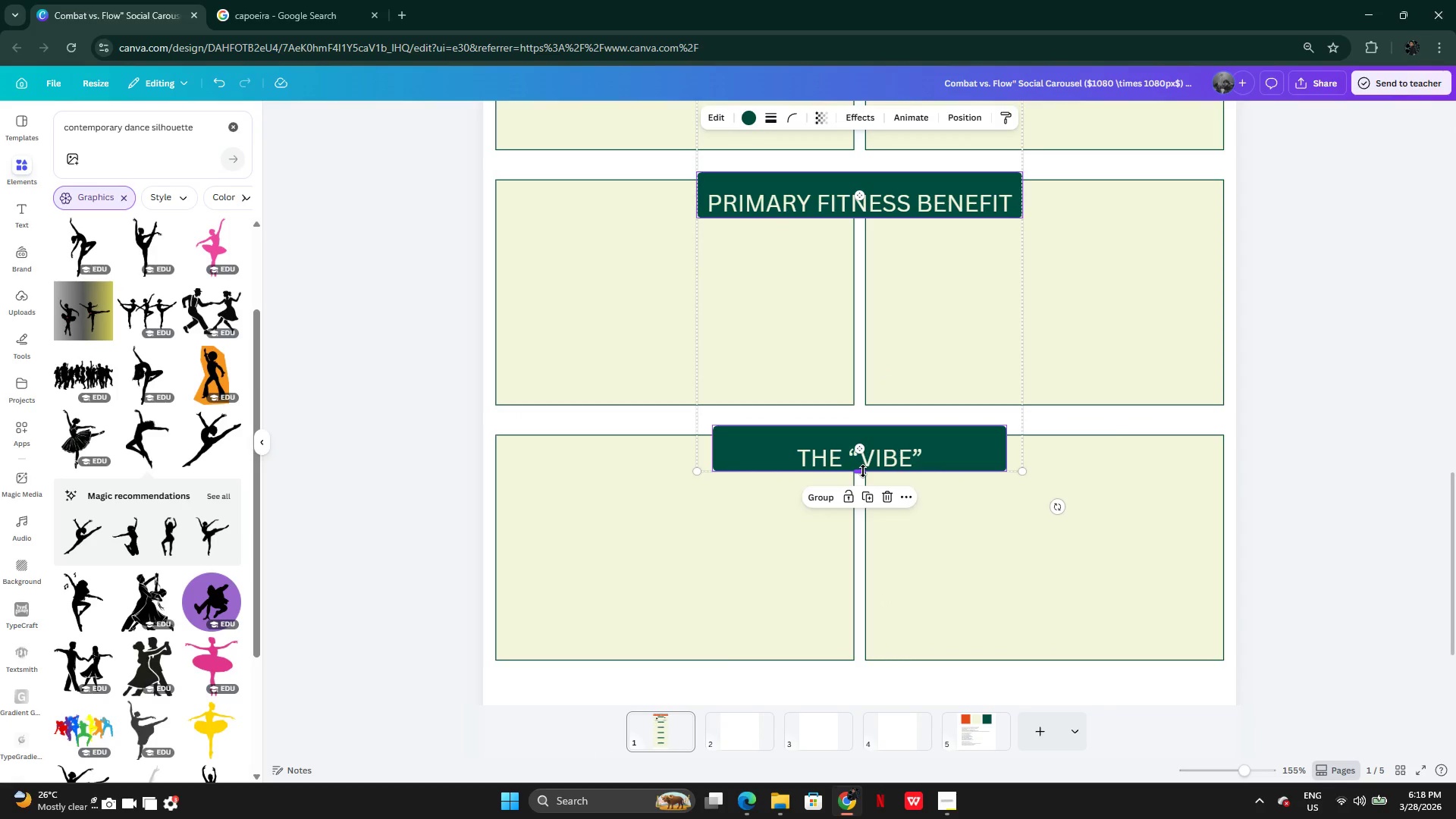 
key(Control+Z)
 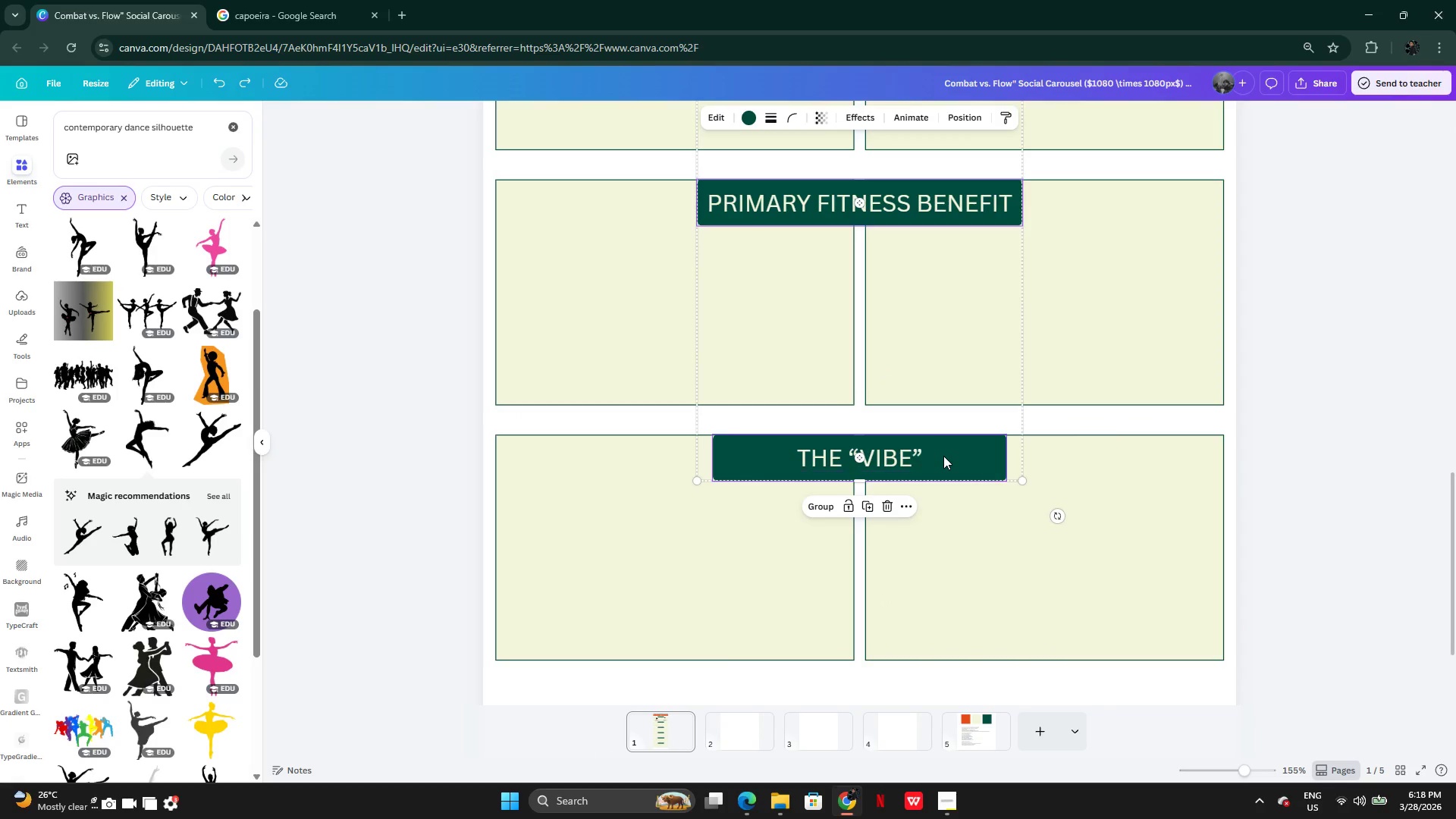 
left_click([944, 456])
 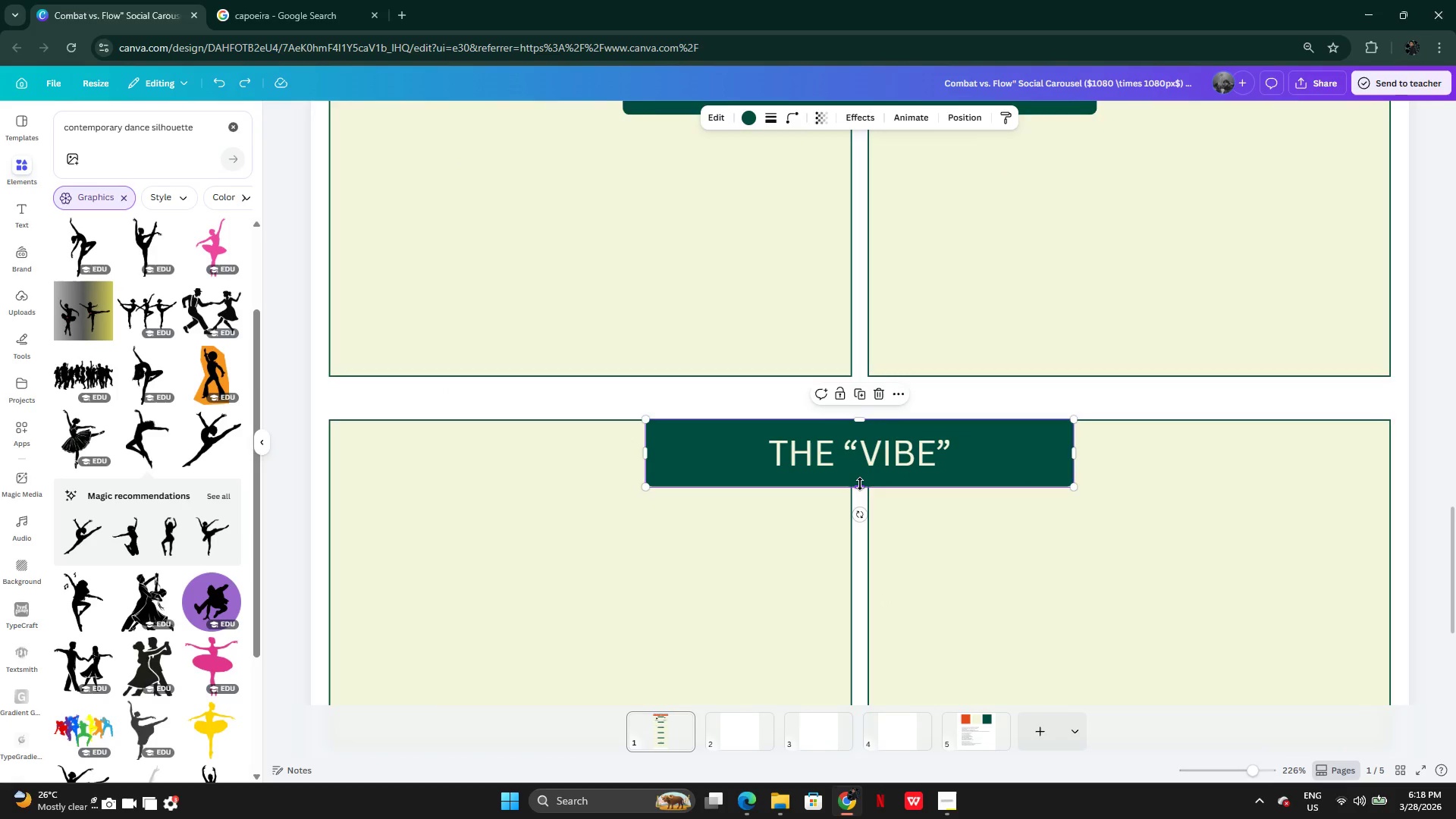 
key(Control+Z)
 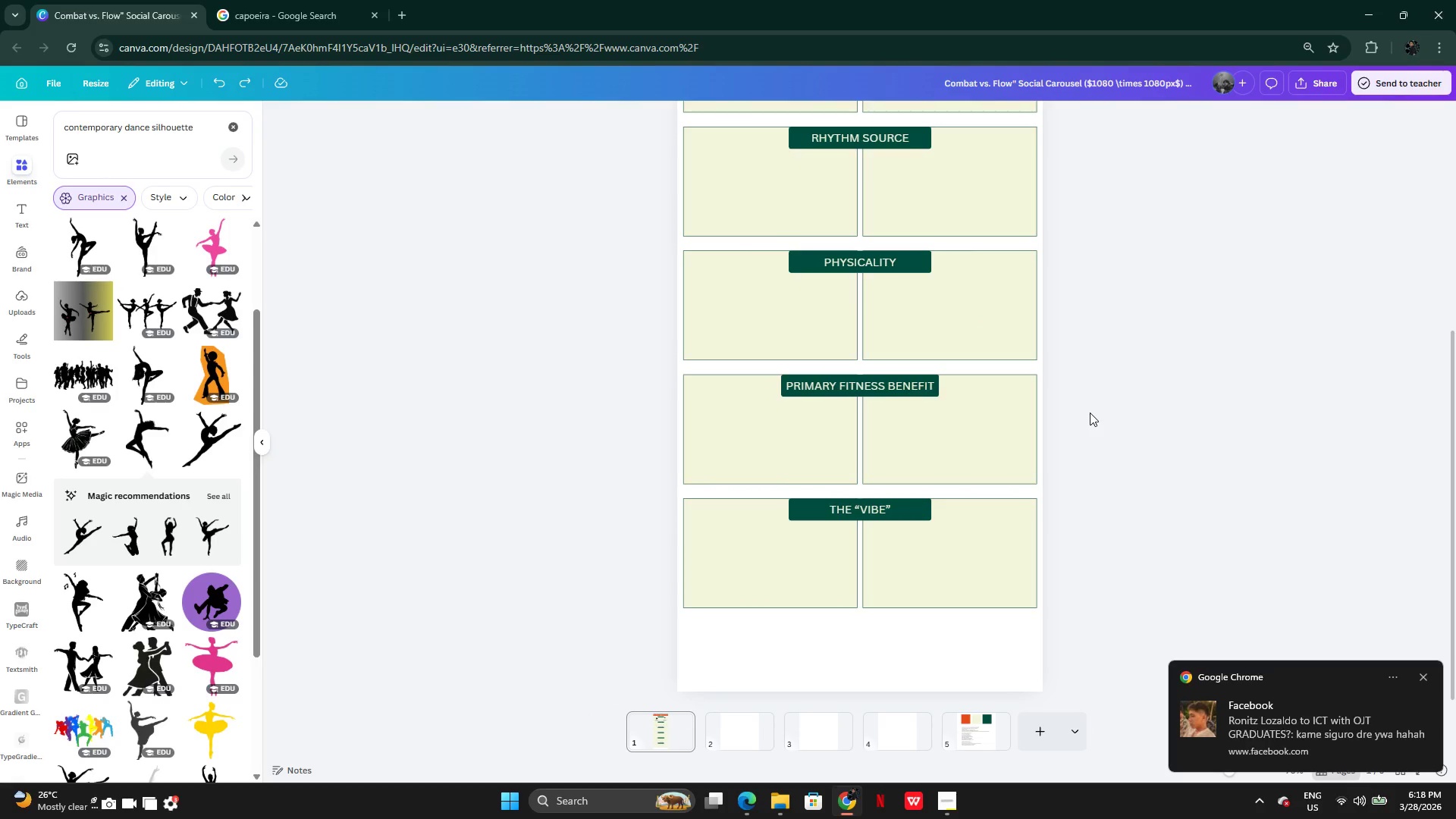 
wait(8.13)
 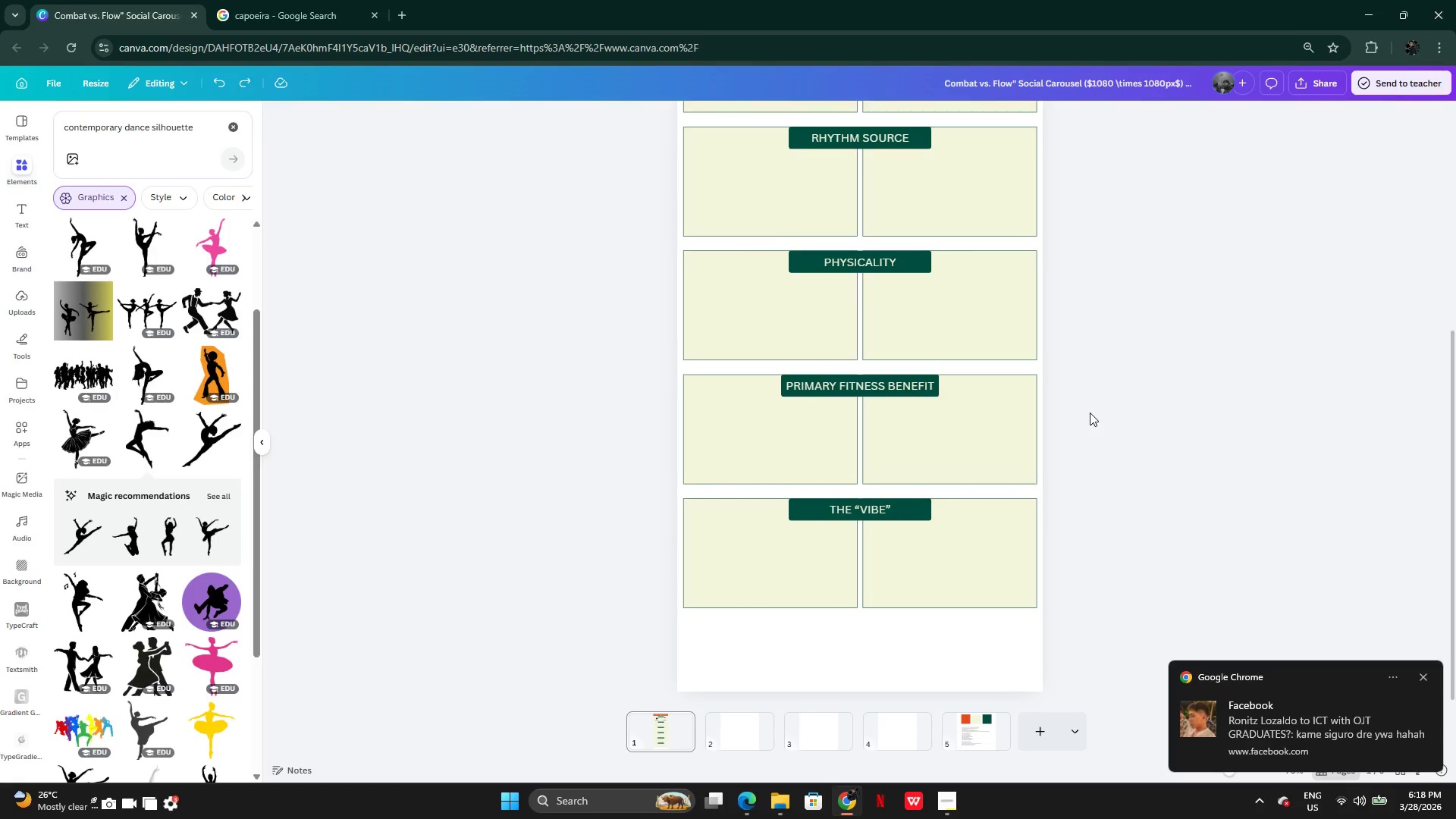 
mouse_move([944, 428])
 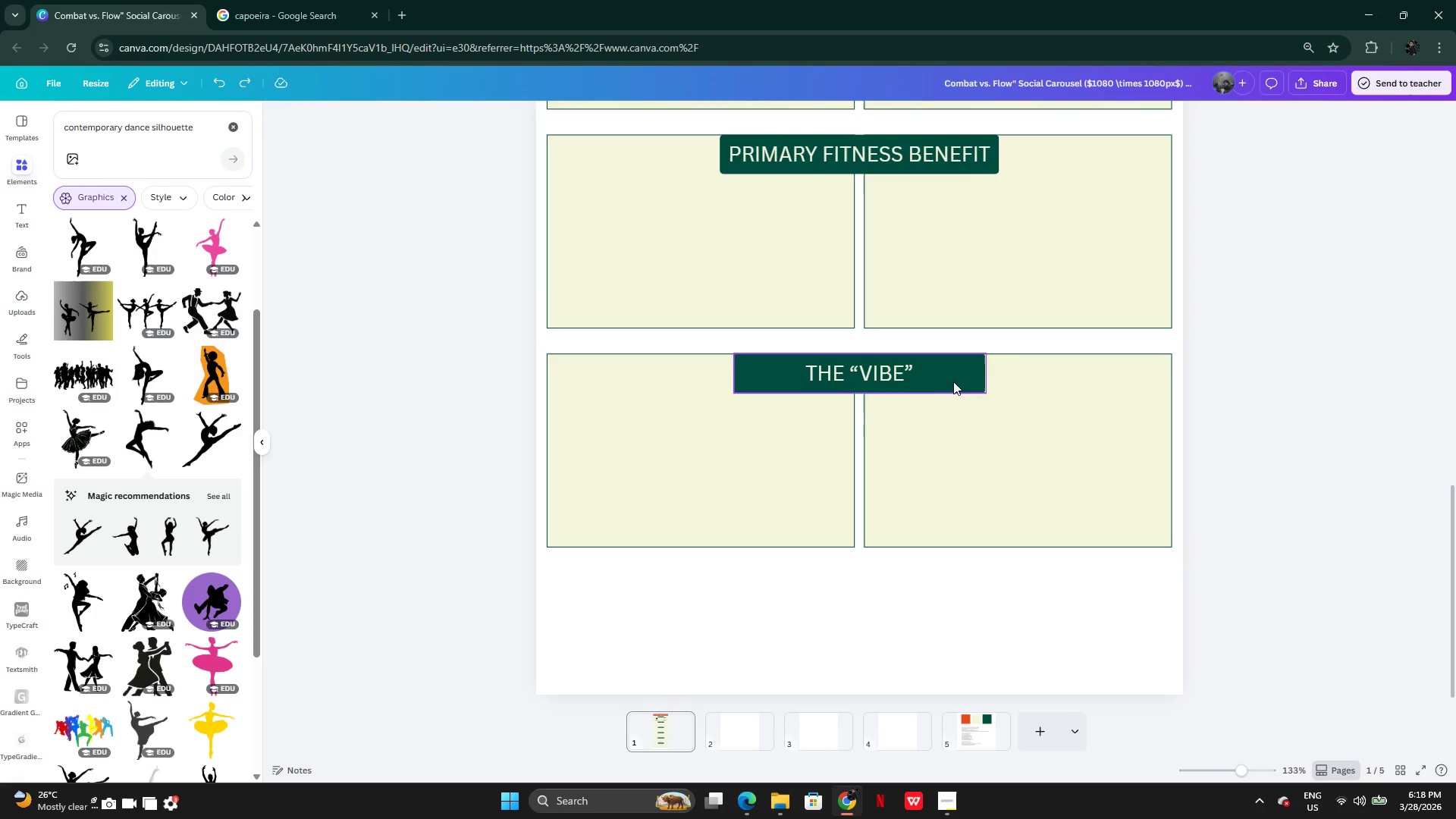 
left_click([954, 381])
 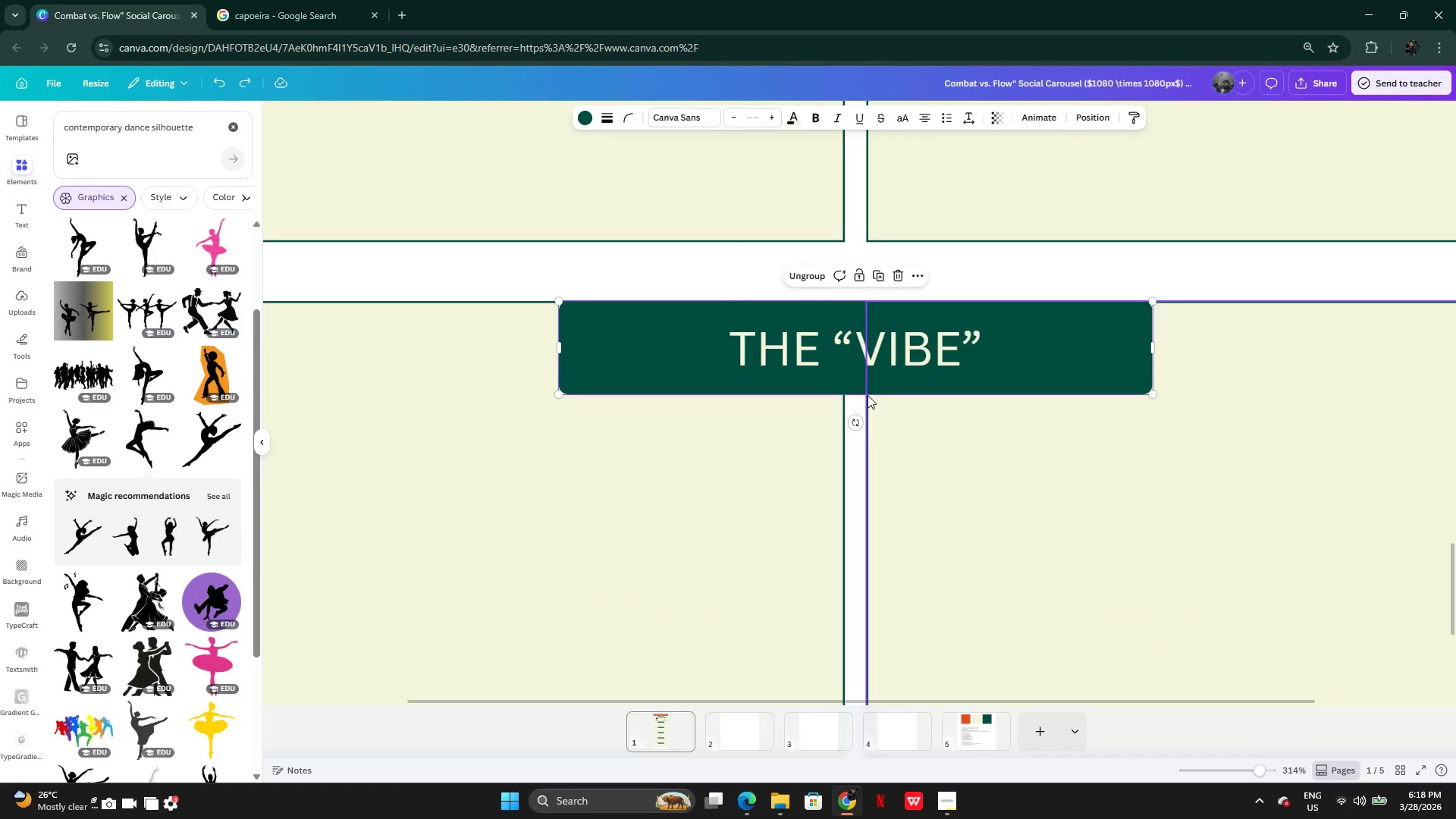 
left_click([868, 392])
 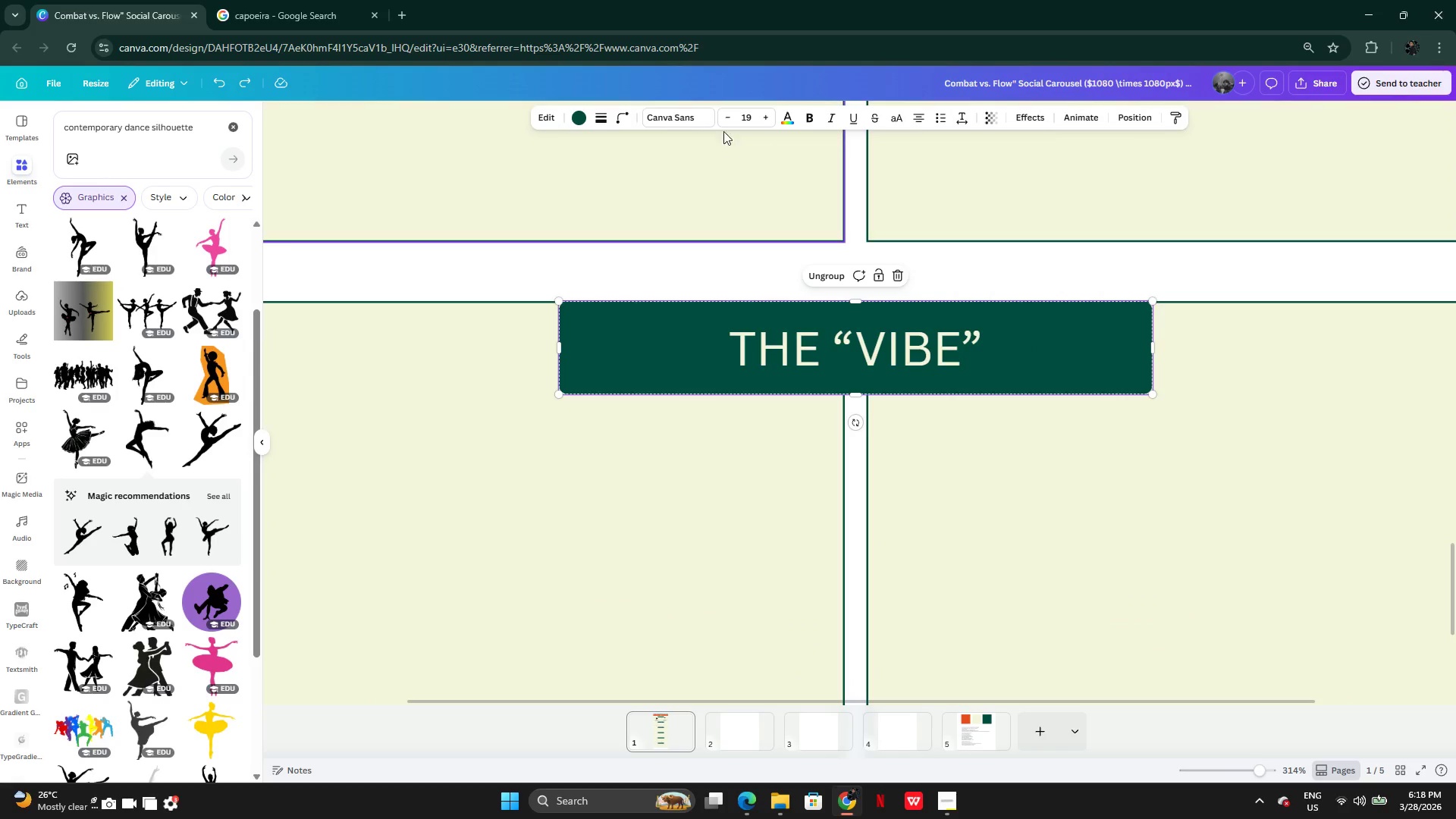 
left_click([623, 117])
 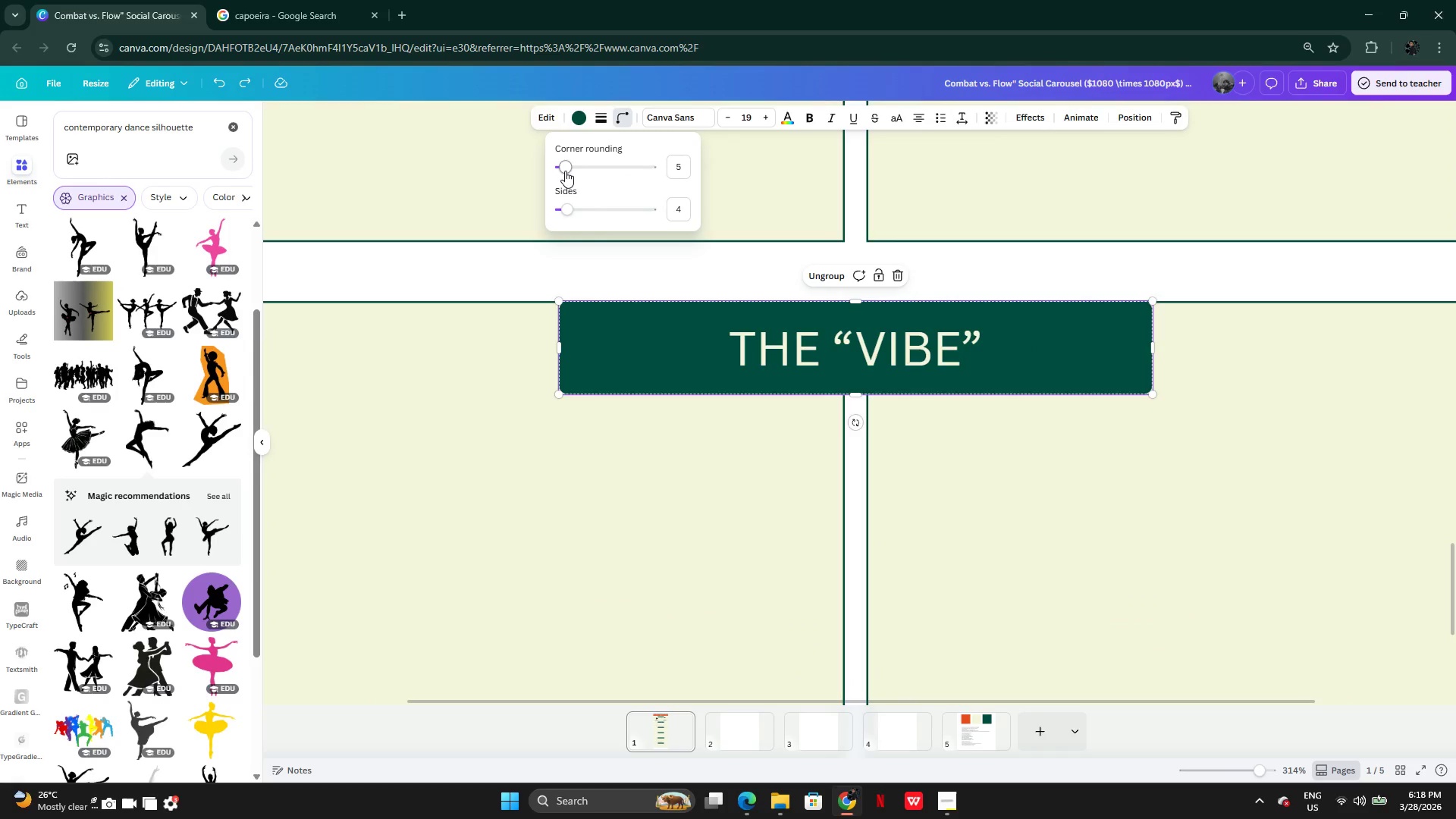 
left_click_drag(start_coordinate=[565, 171], to_coordinate=[514, 182])
 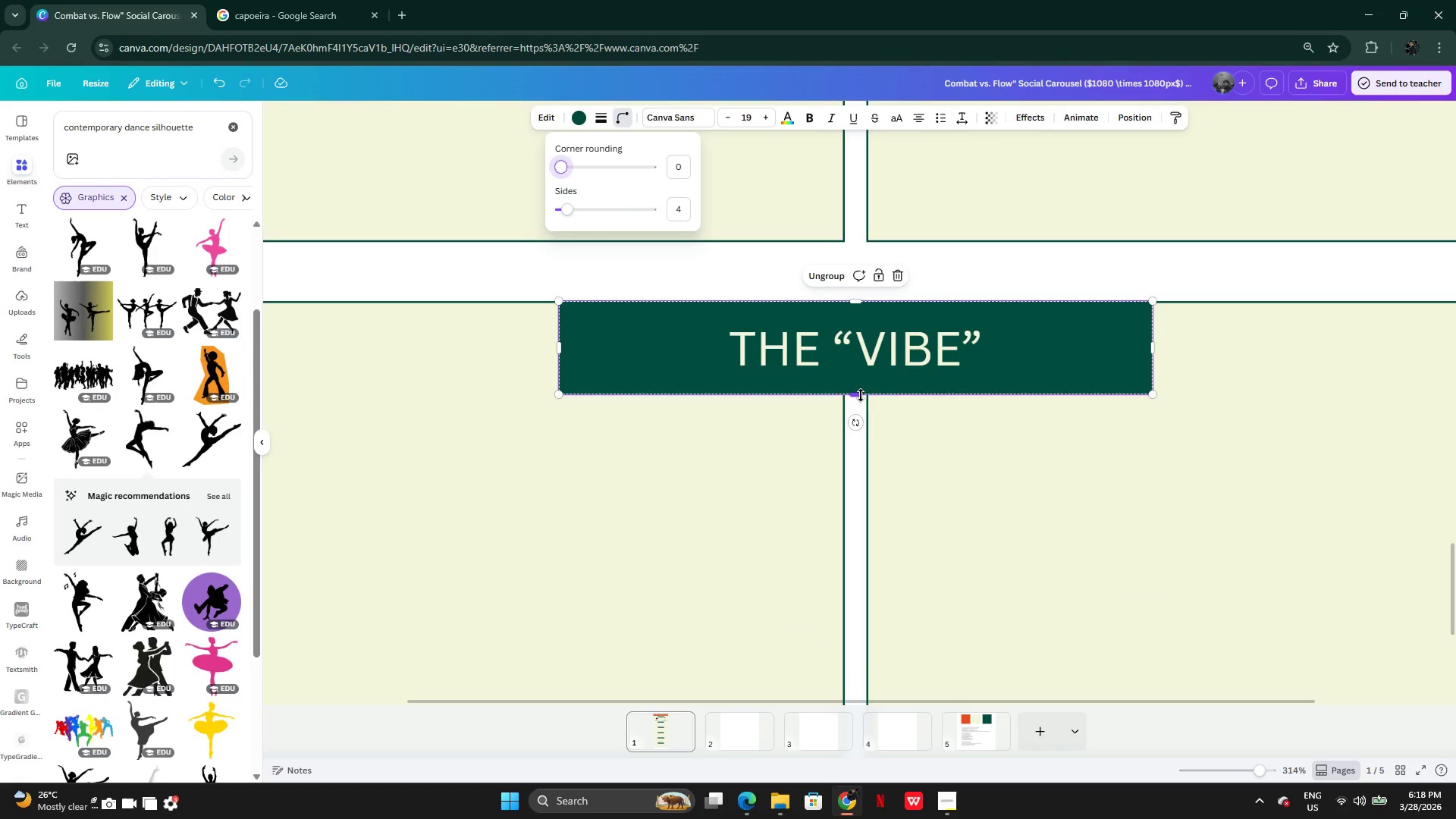 
left_click_drag(start_coordinate=[853, 399], to_coordinate=[853, 381])
 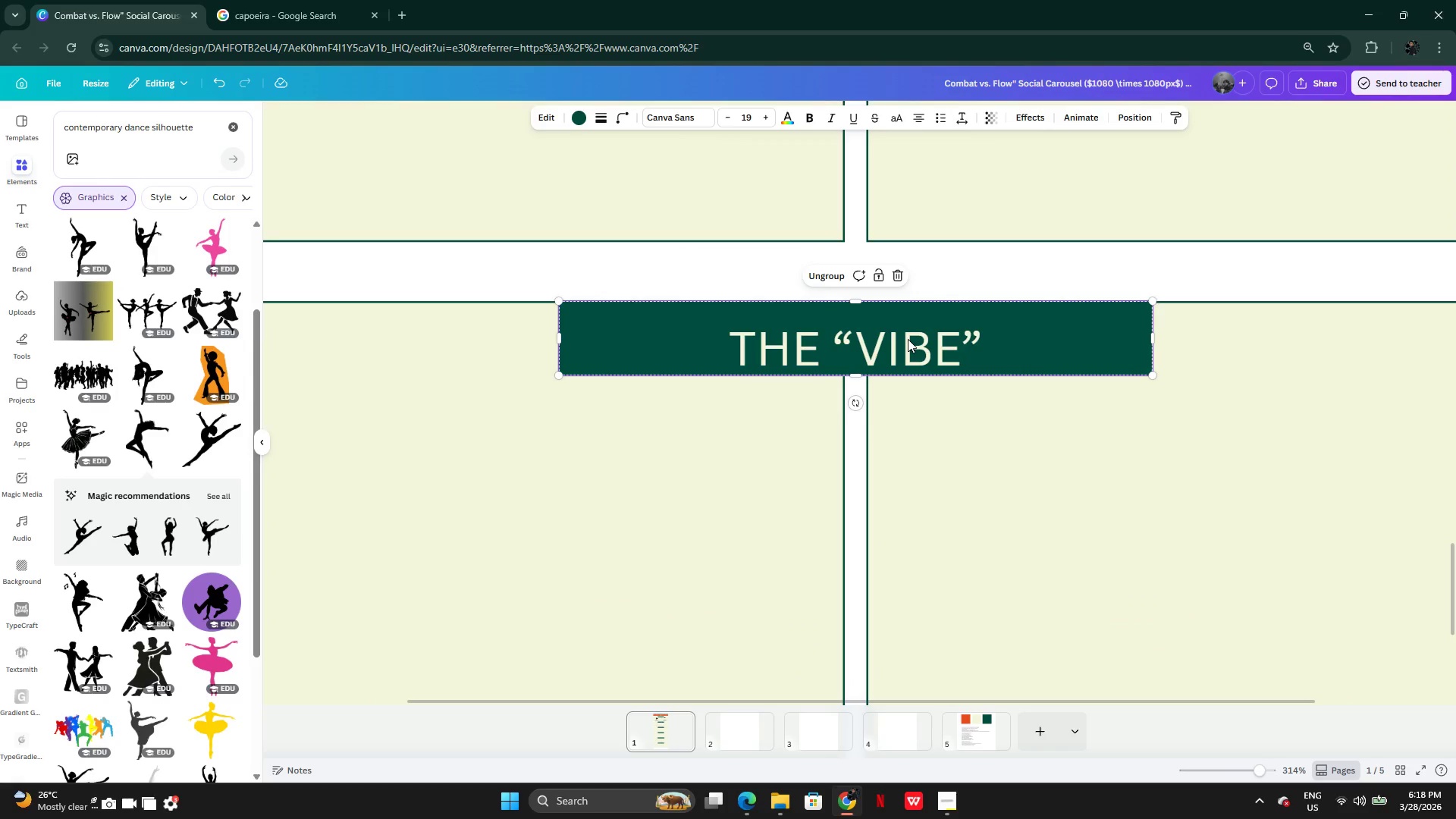 
left_click([908, 339])
 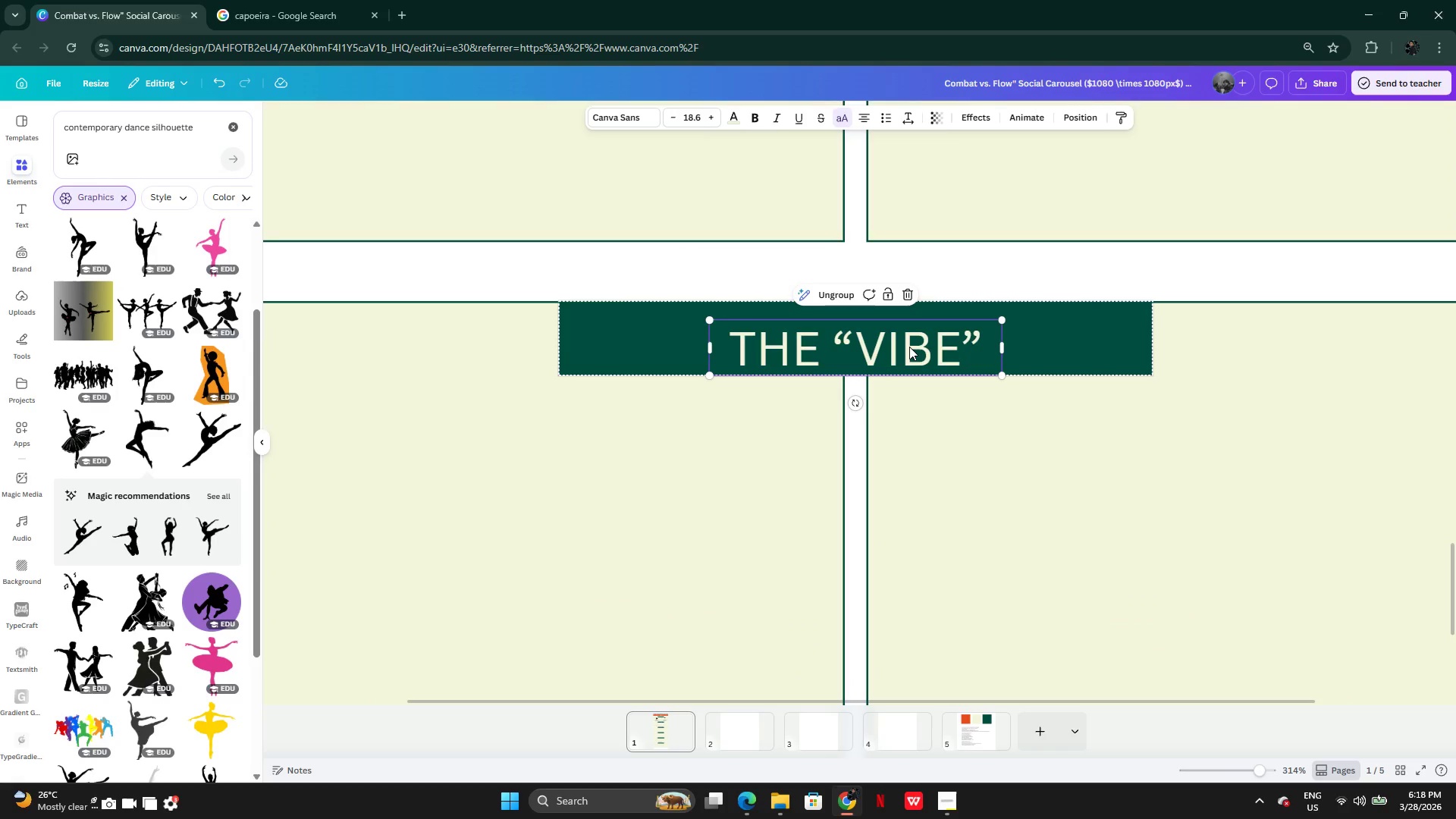 
left_click_drag(start_coordinate=[909, 347], to_coordinate=[909, 337])
 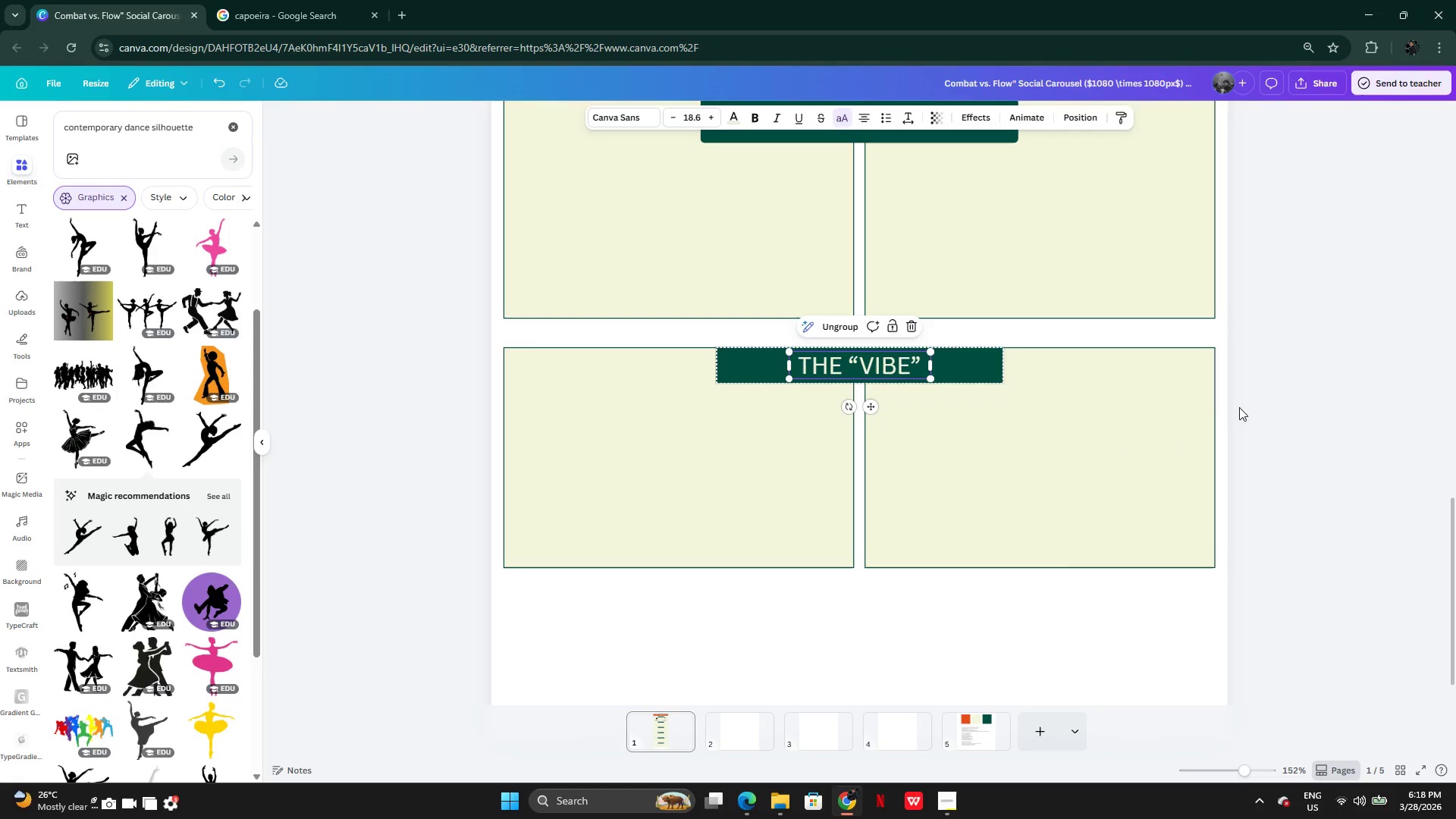 
left_click([1301, 392])
 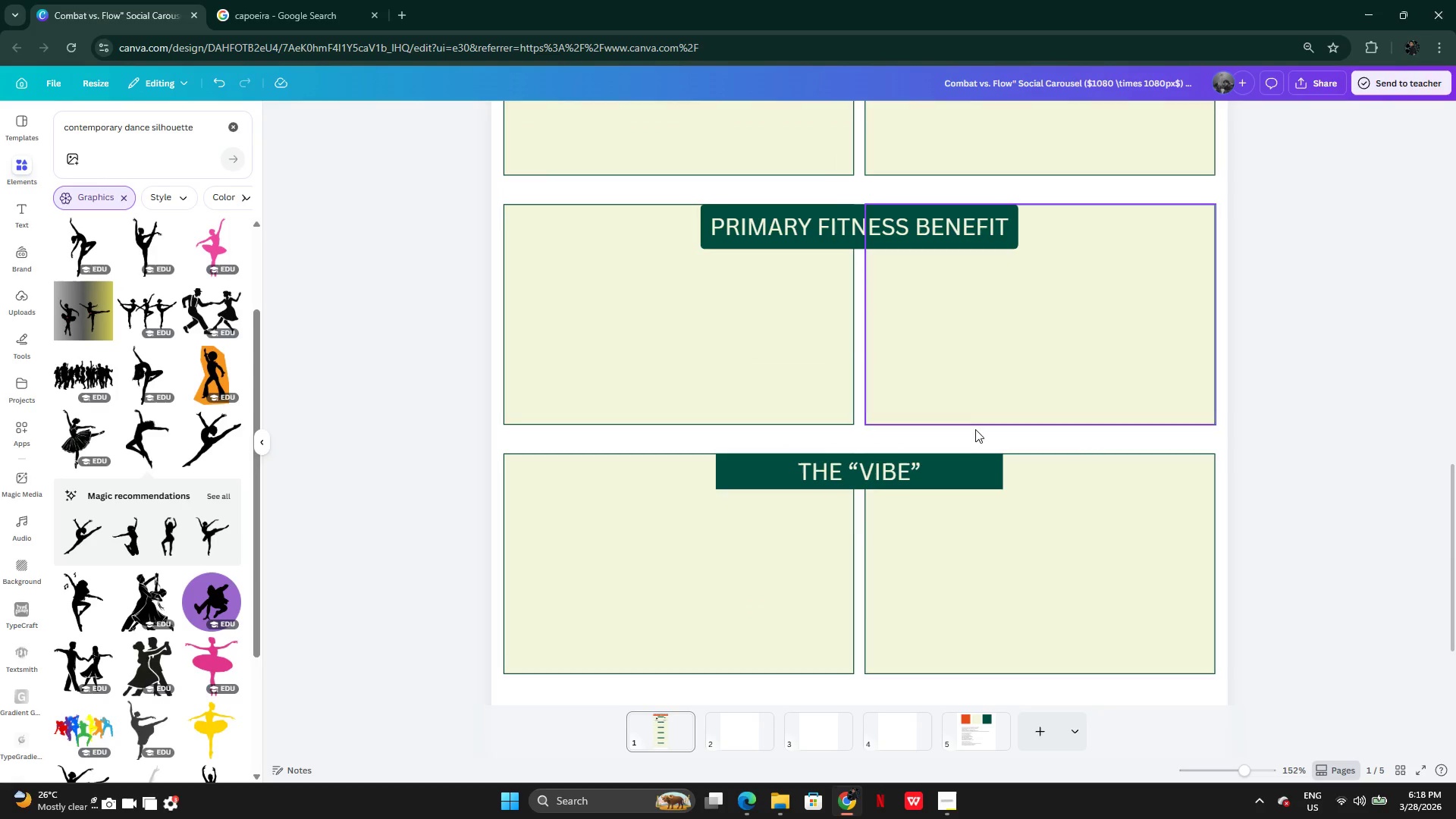 
left_click([962, 470])
 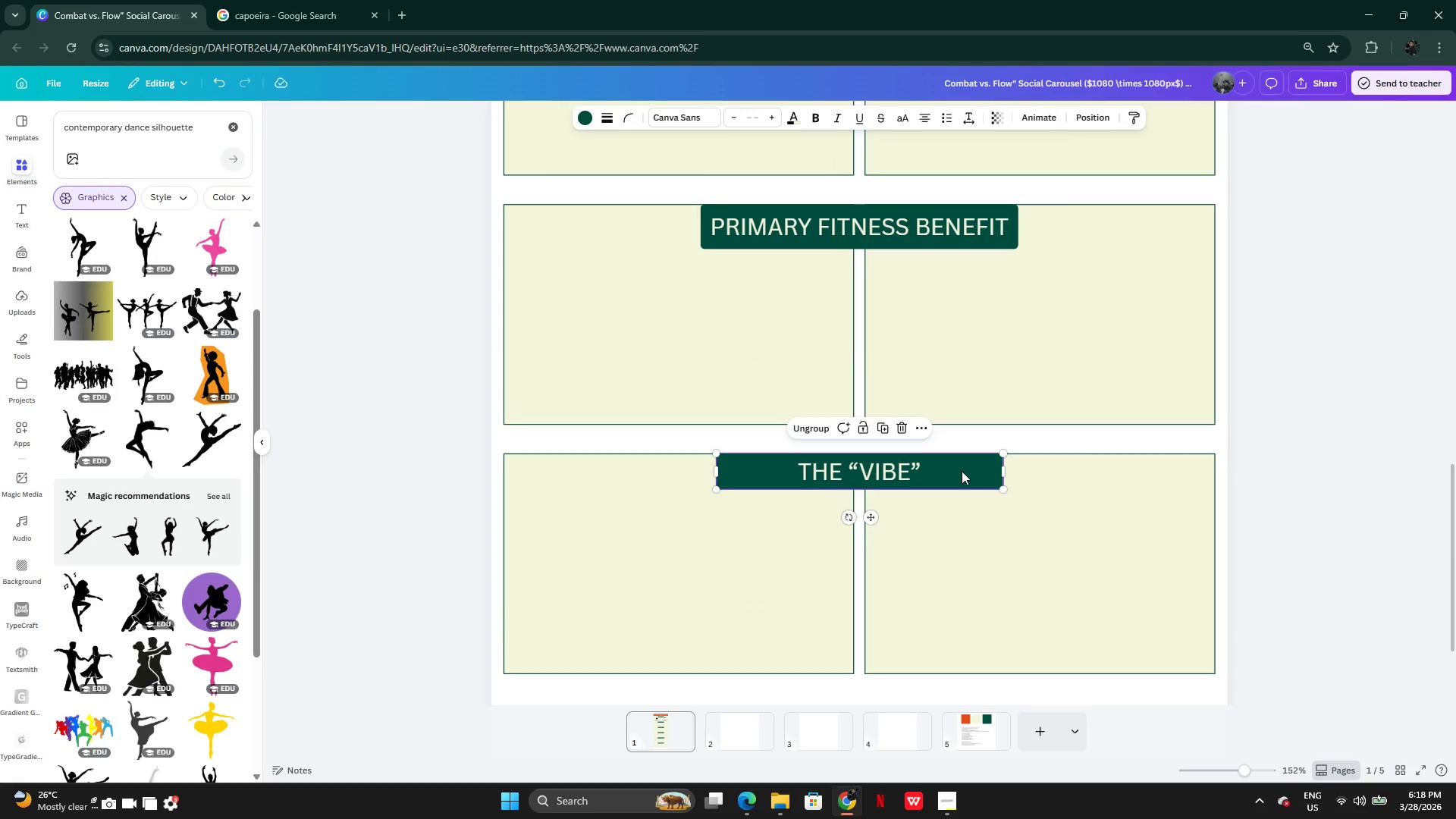 
hold_key(key=AltLeft, duration=0.33)
left_click_drag(start_coordinate=[962, 472], to_coordinate=[966, 432])
 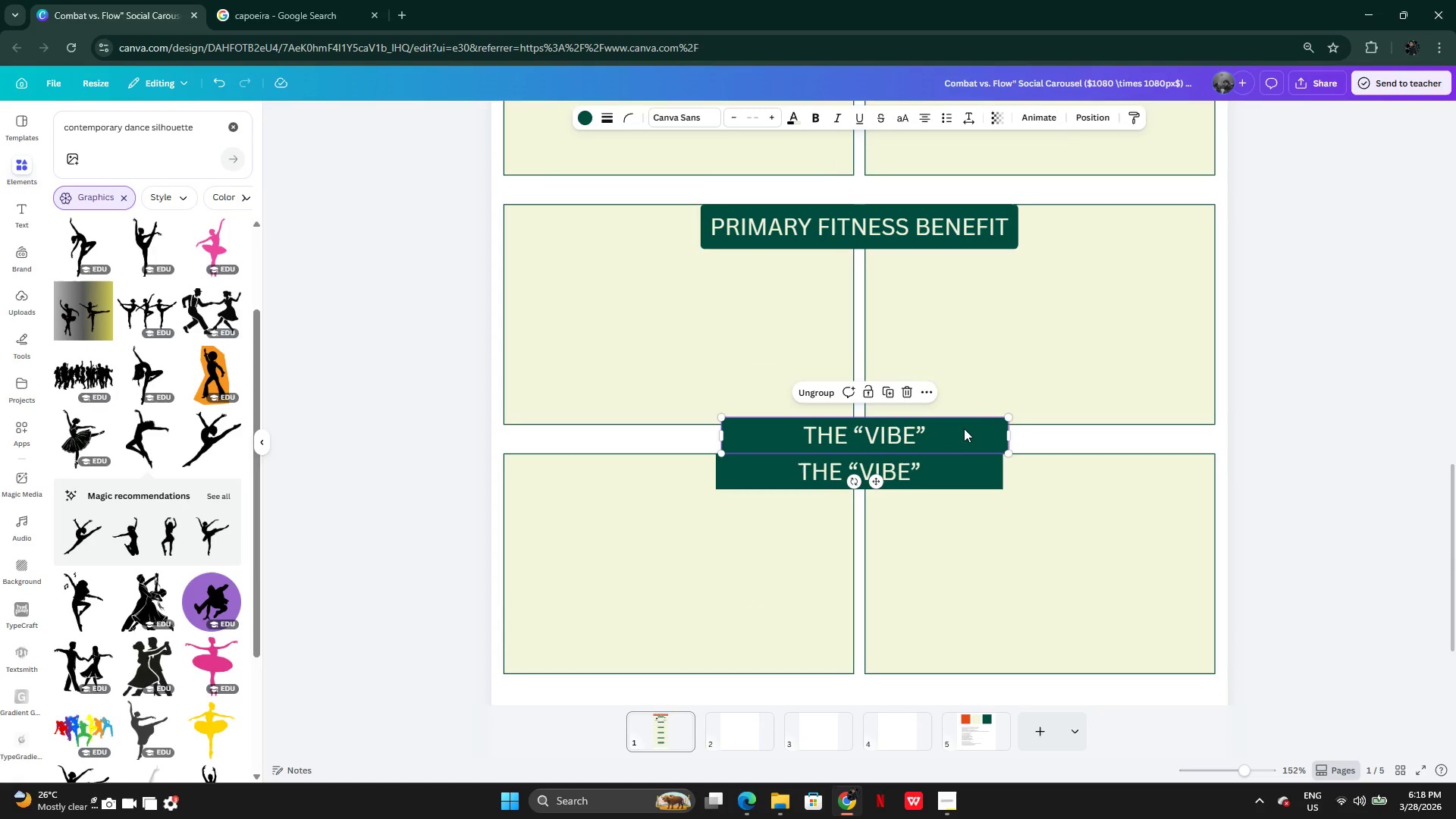 
key(Control+Z)
 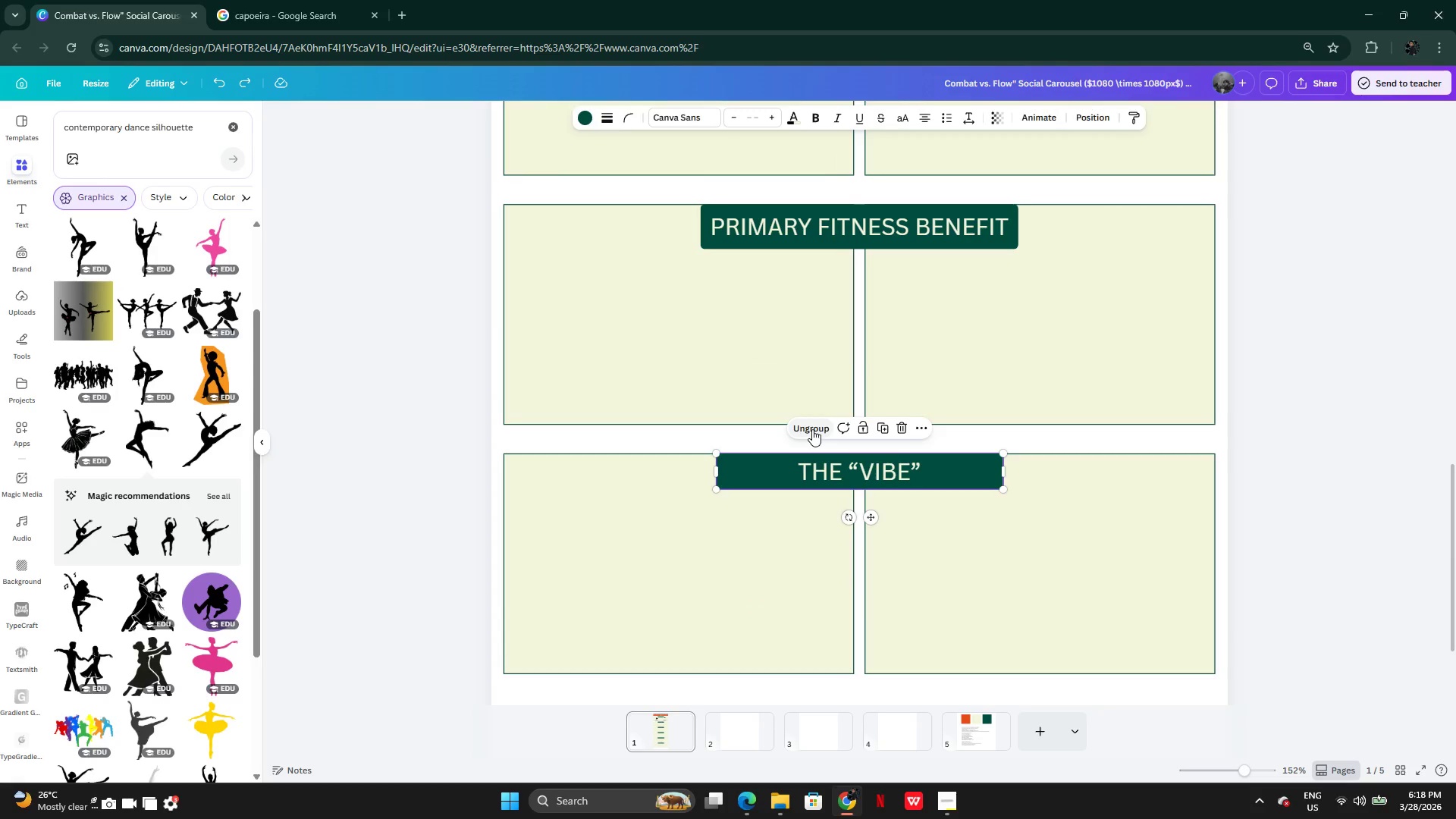 
double_click([924, 528])
 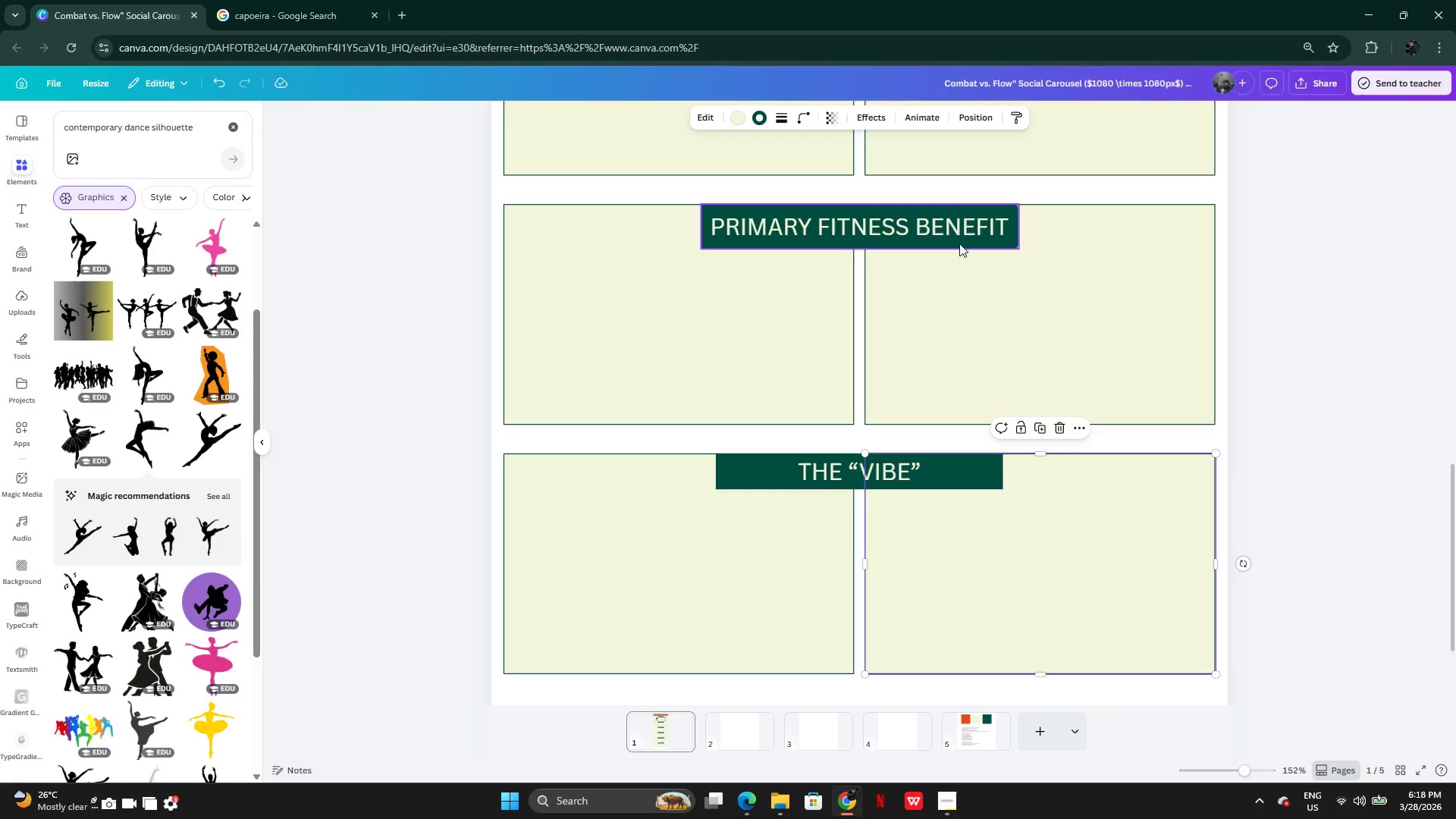 
left_click([954, 231])
 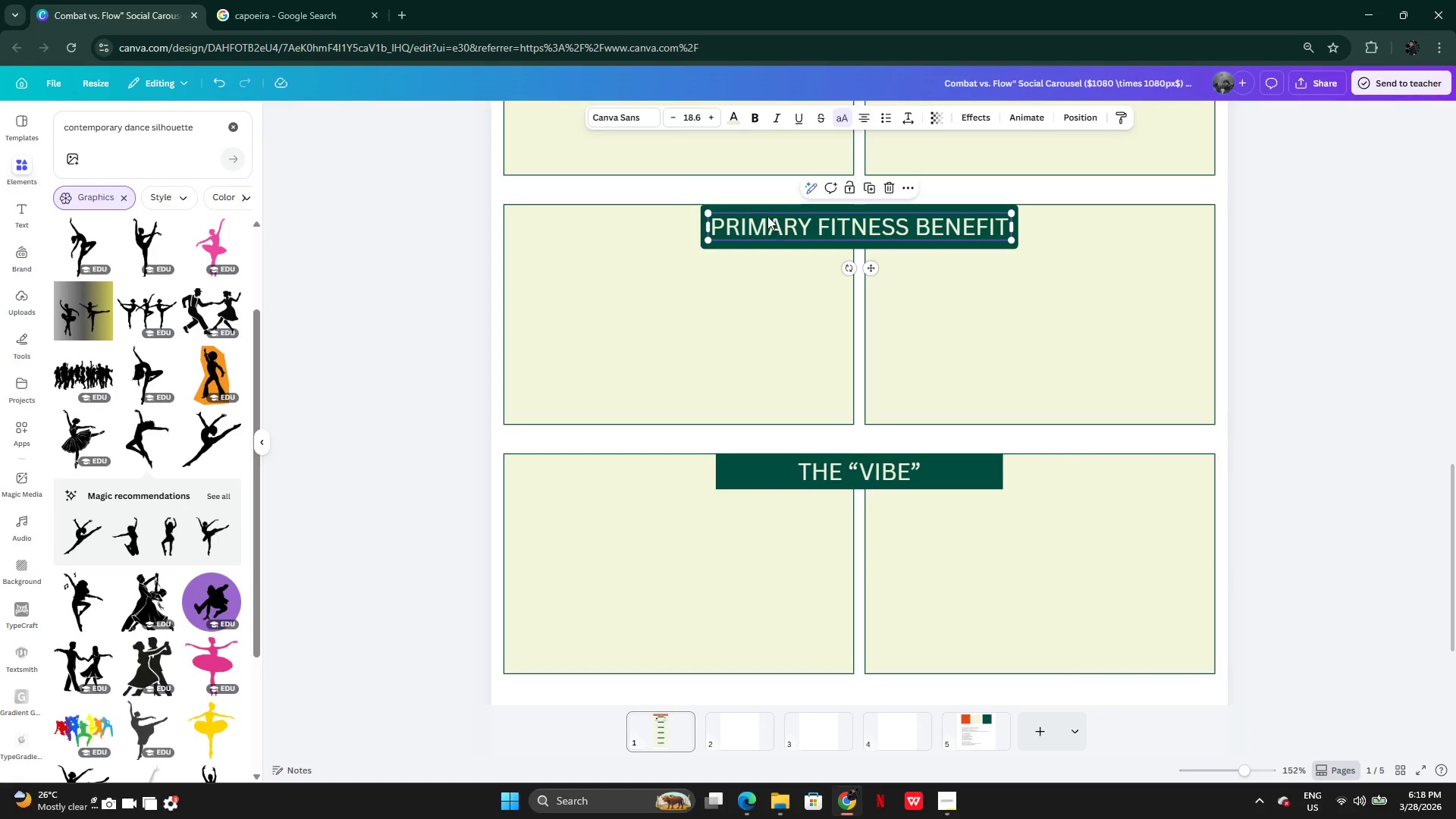 
left_click([767, 209])
 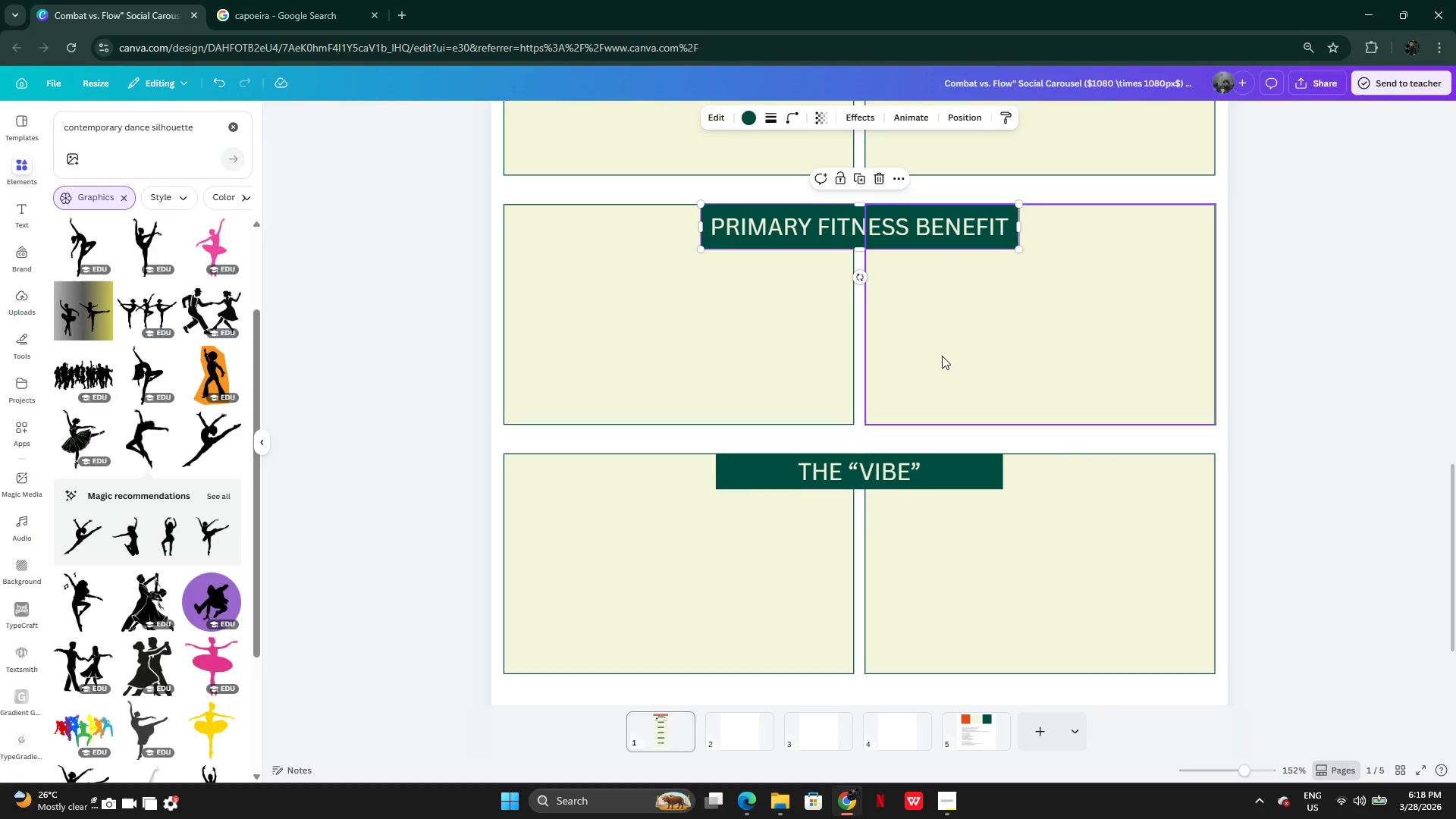 
wait(6.19)
 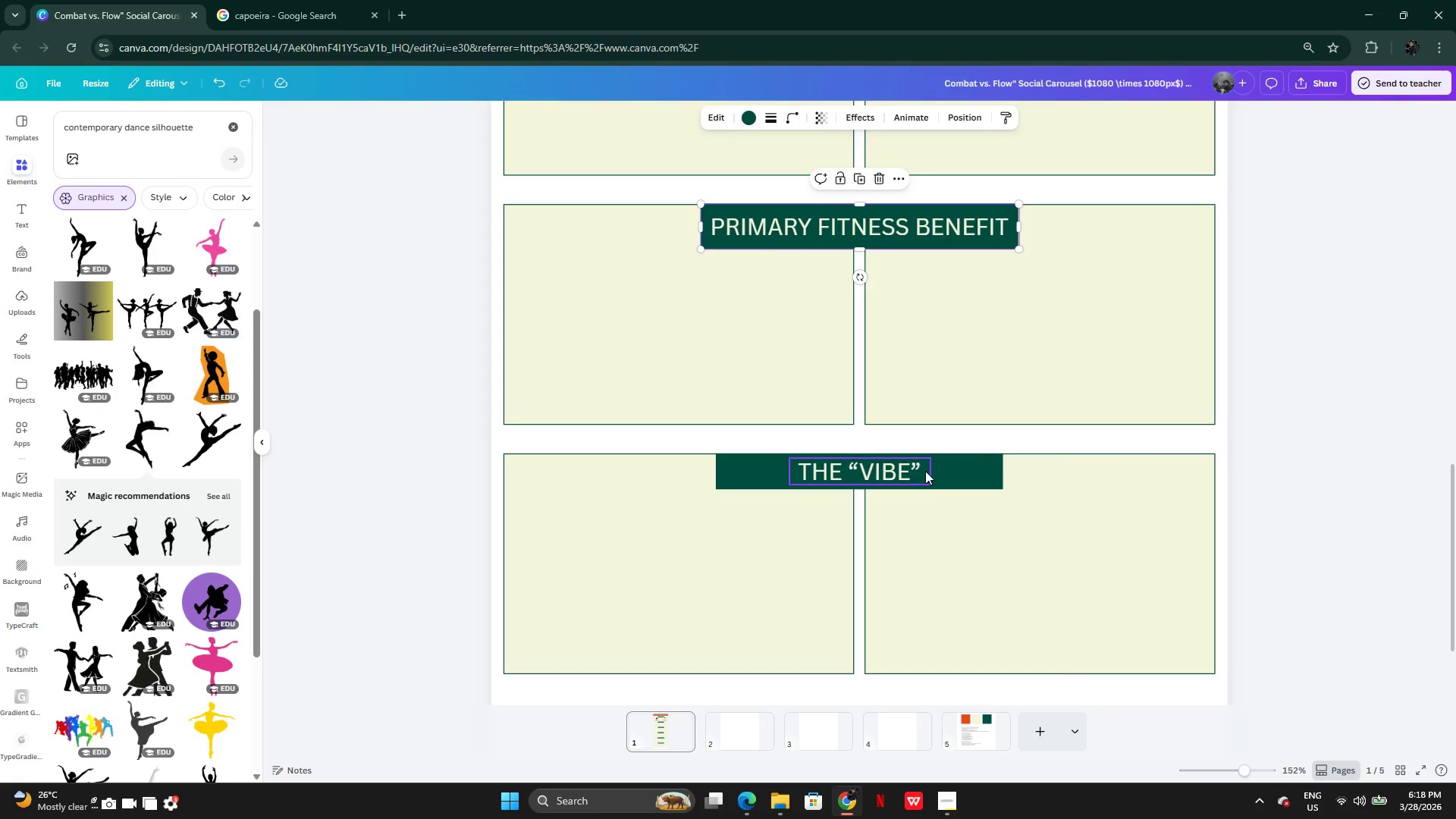 
left_click_drag(start_coordinate=[899, 243], to_coordinate=[913, 479])
 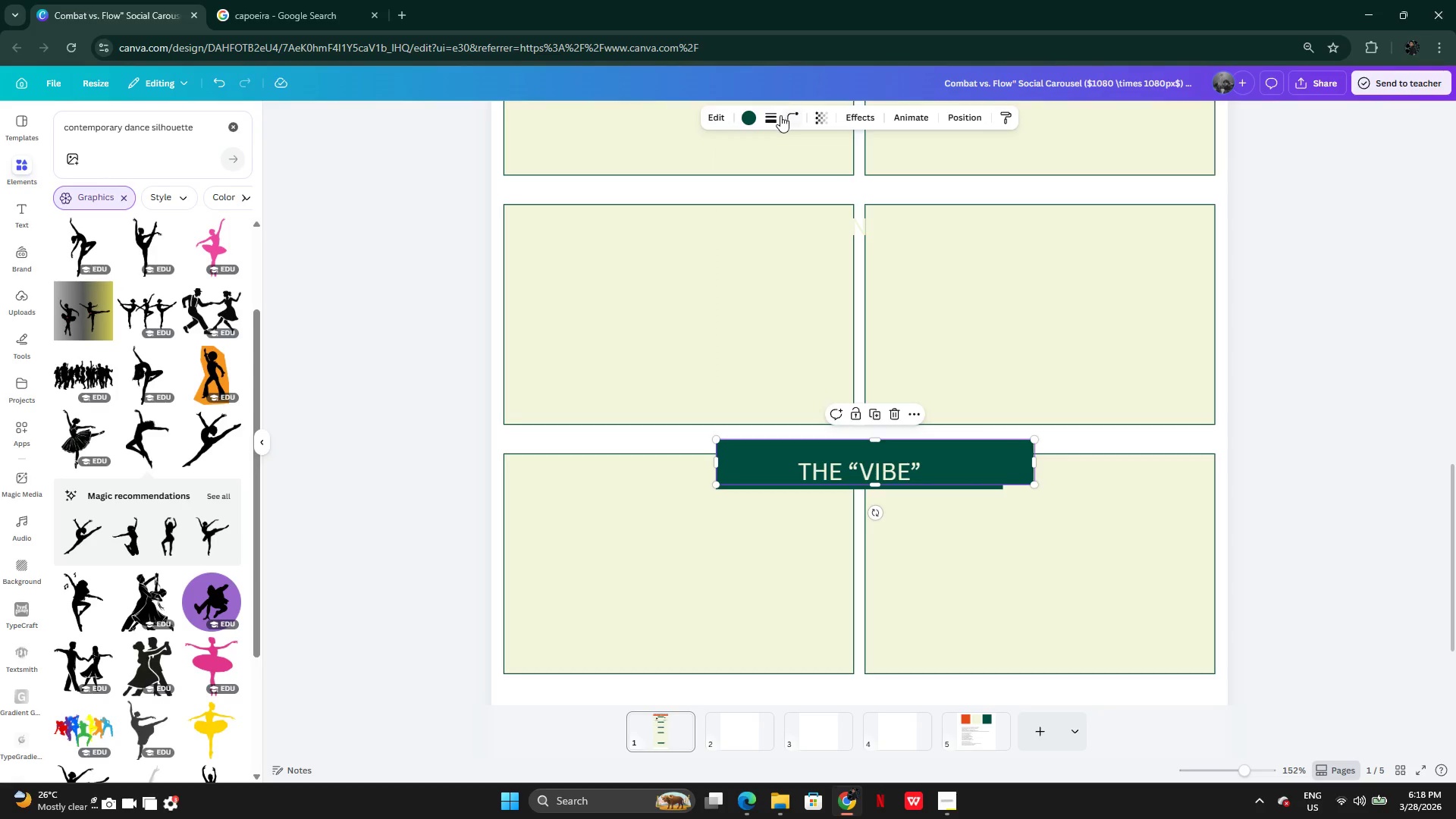 
left_click([780, 116])
 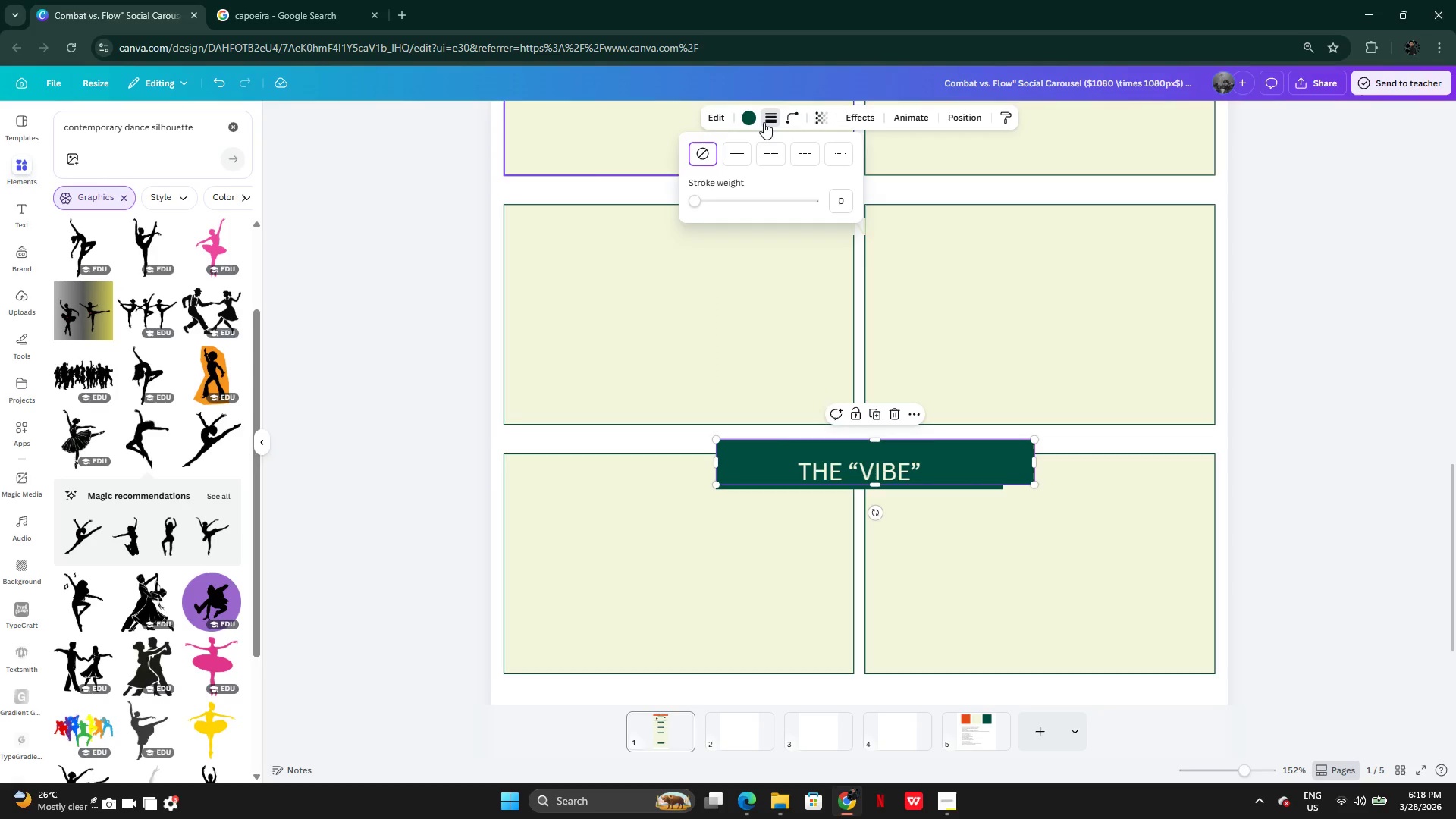 
left_click([791, 112])
 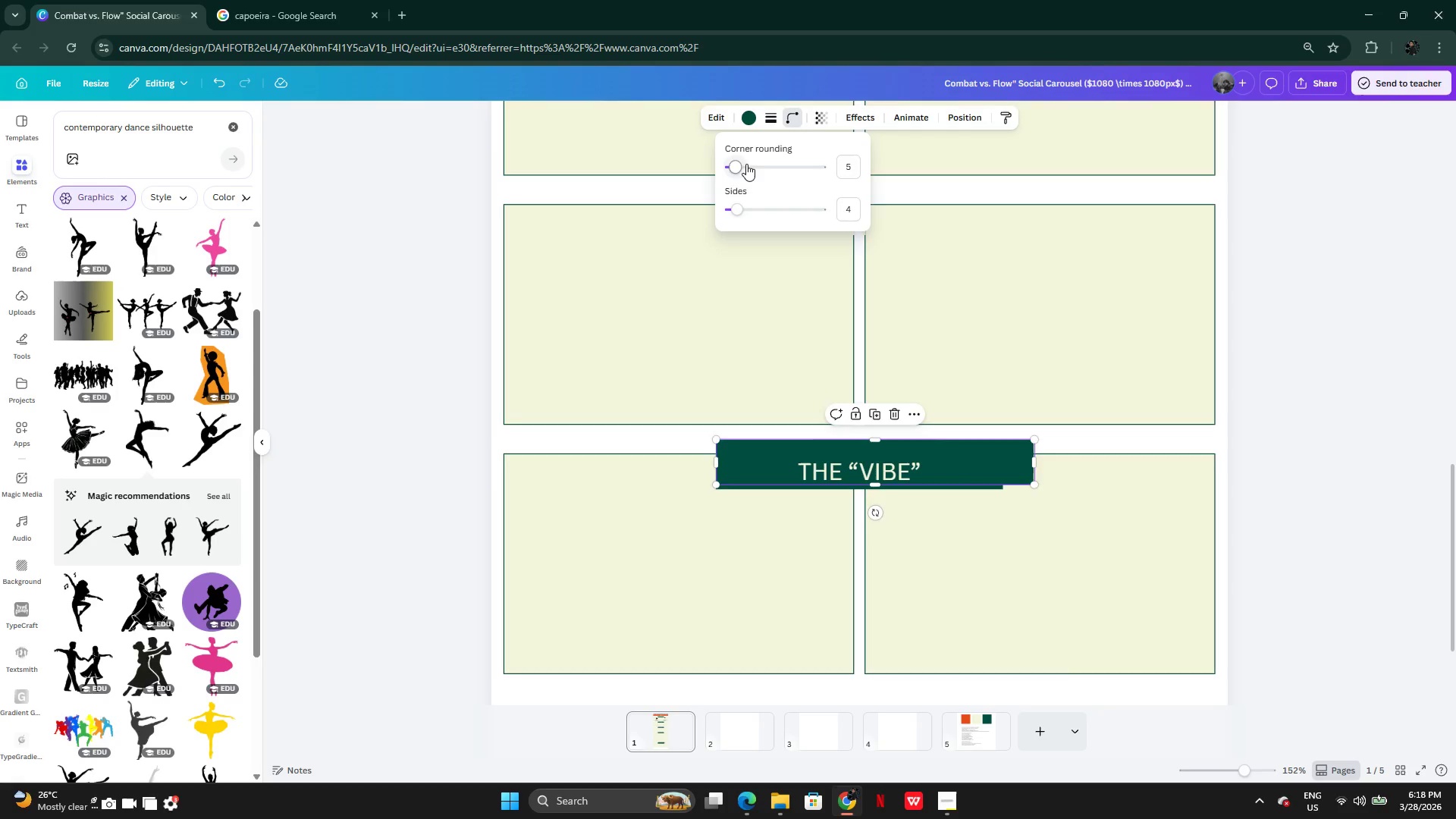 
left_click_drag(start_coordinate=[746, 164], to_coordinate=[720, 171])
 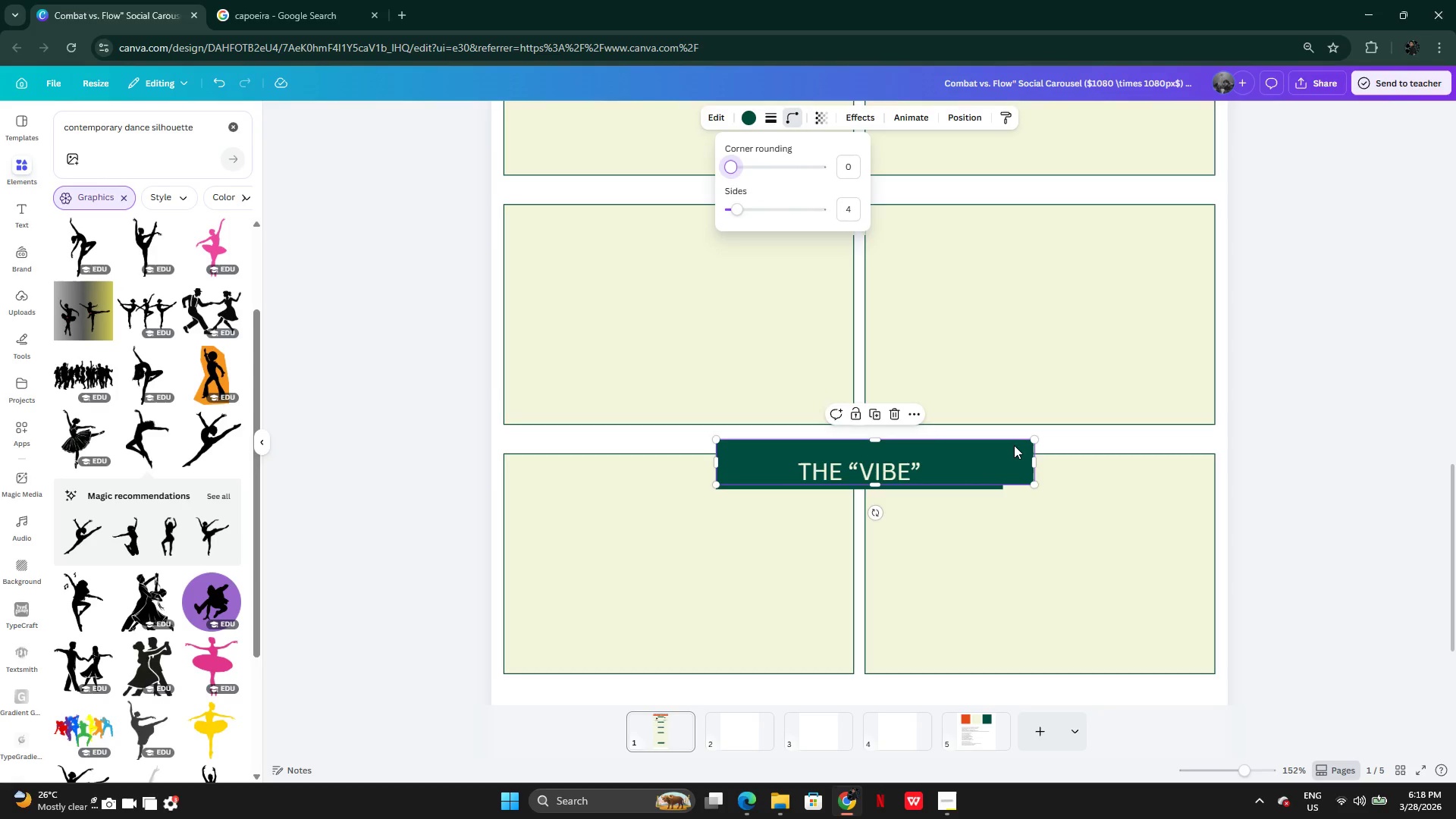 
left_click_drag(start_coordinate=[1007, 449], to_coordinate=[1009, 456])
 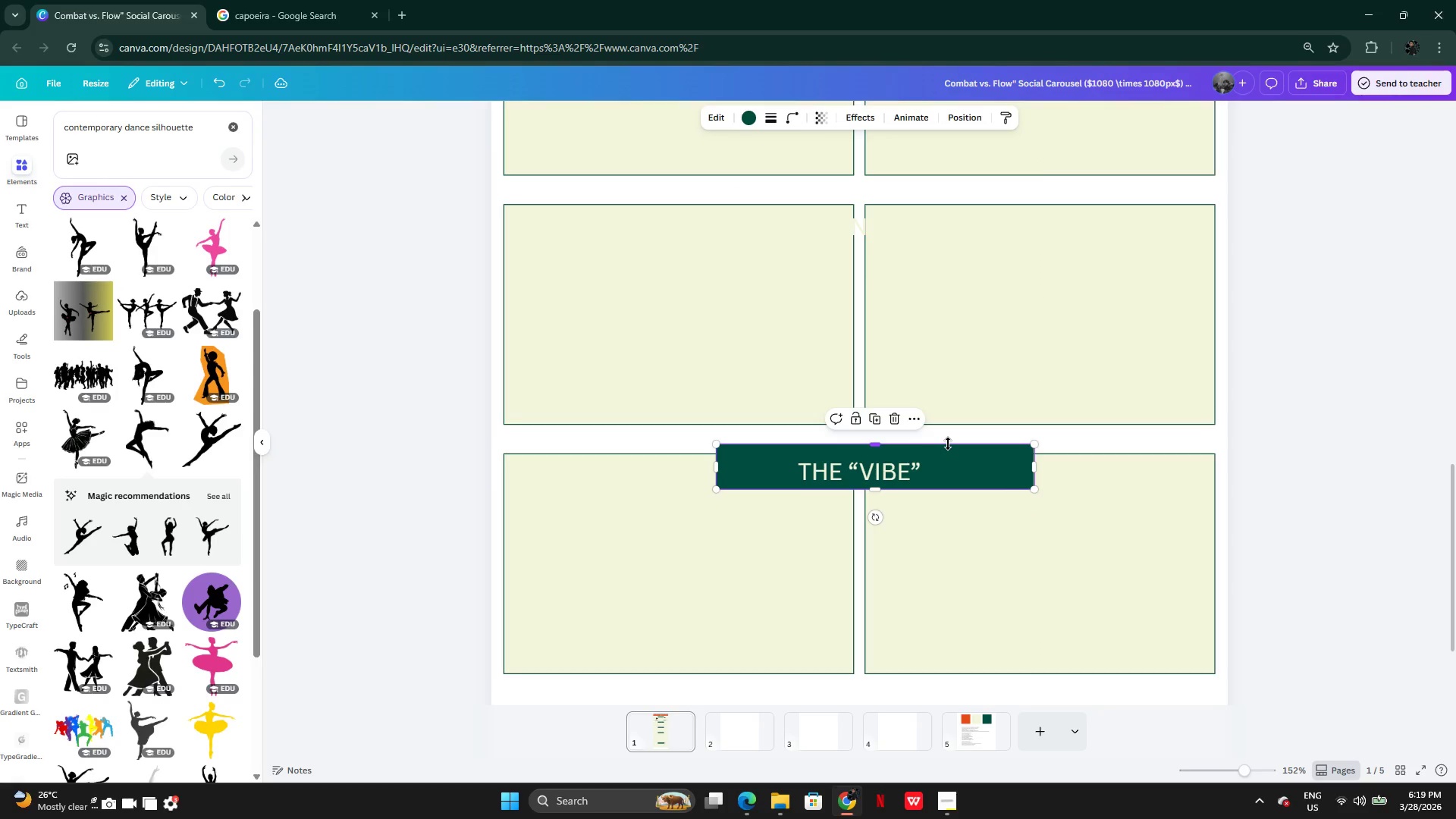 
left_click_drag(start_coordinate=[948, 444], to_coordinate=[946, 452])
 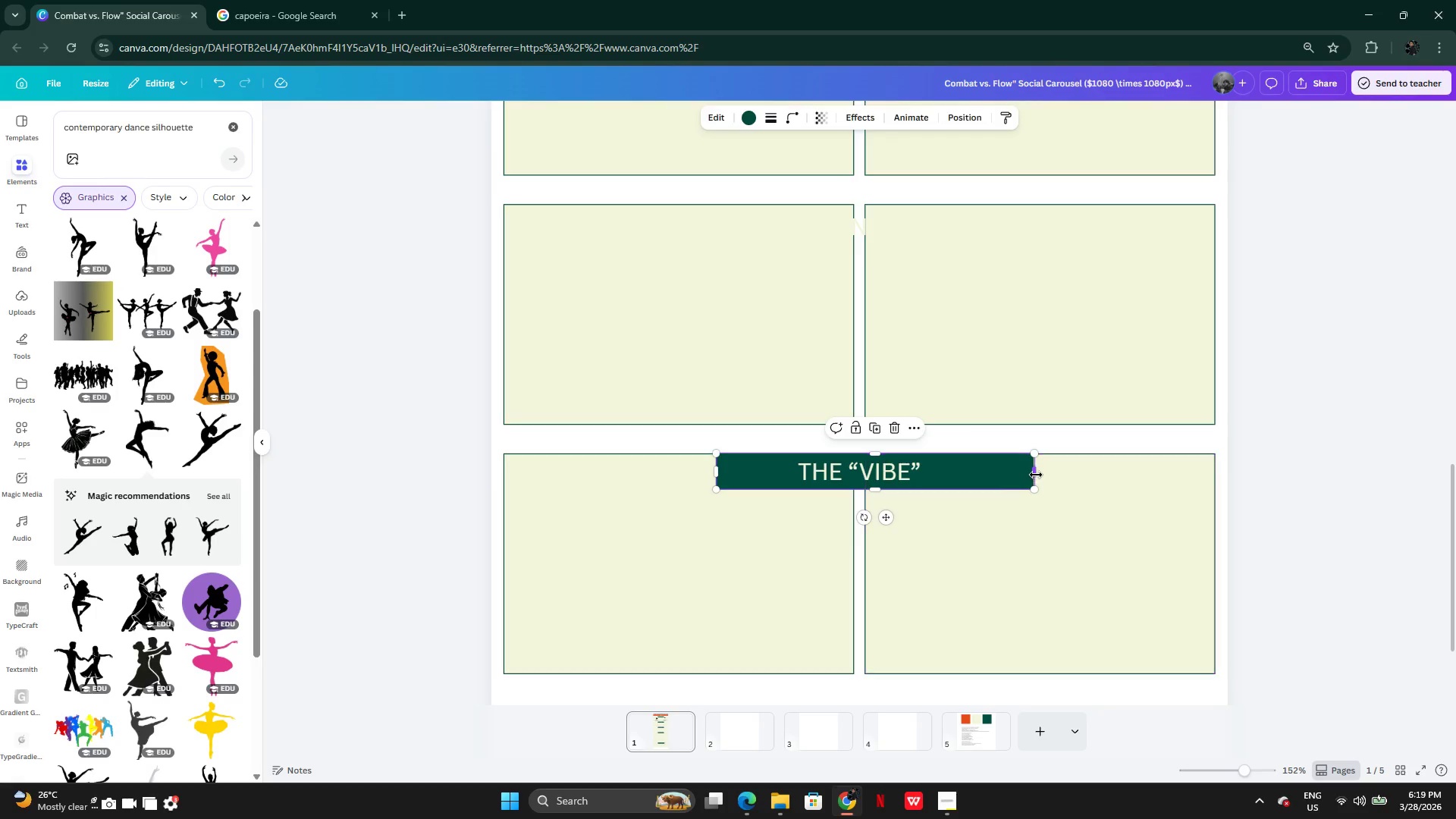 
left_click_drag(start_coordinate=[1036, 475], to_coordinate=[1005, 475])
 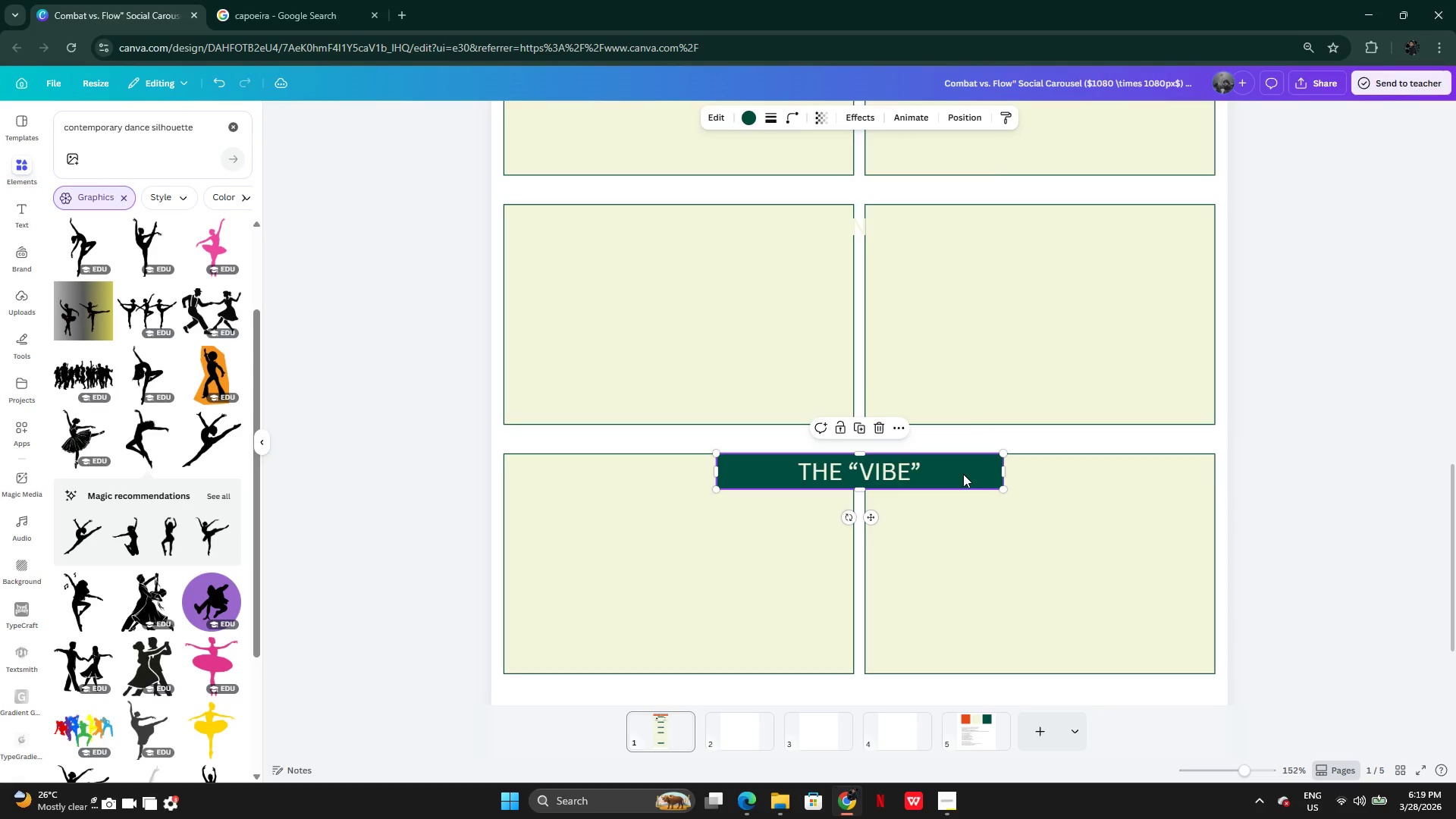 
left_click_drag(start_coordinate=[963, 474], to_coordinate=[965, 220])
 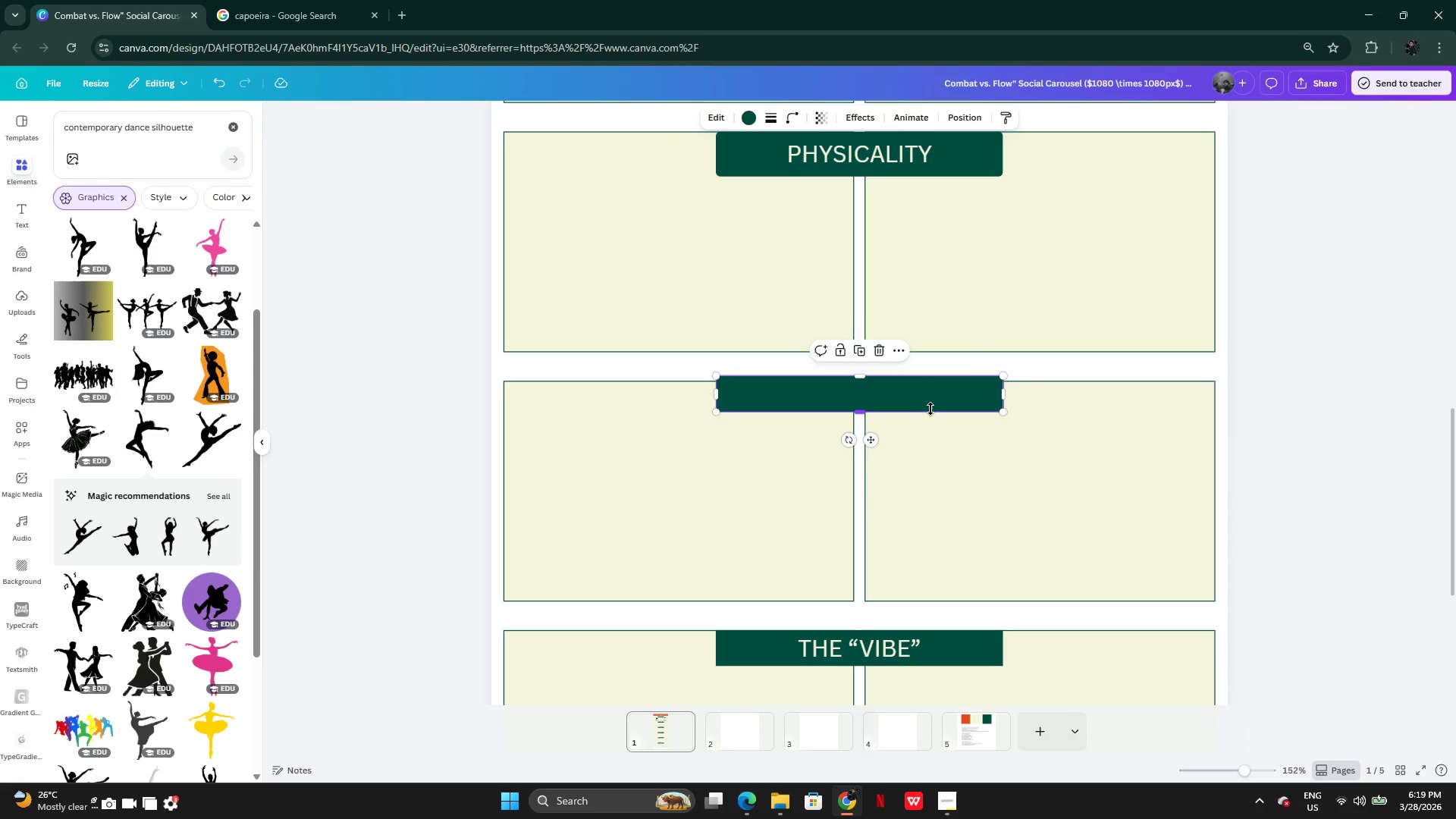 
left_click_drag(start_coordinate=[943, 392], to_coordinate=[940, 400])
 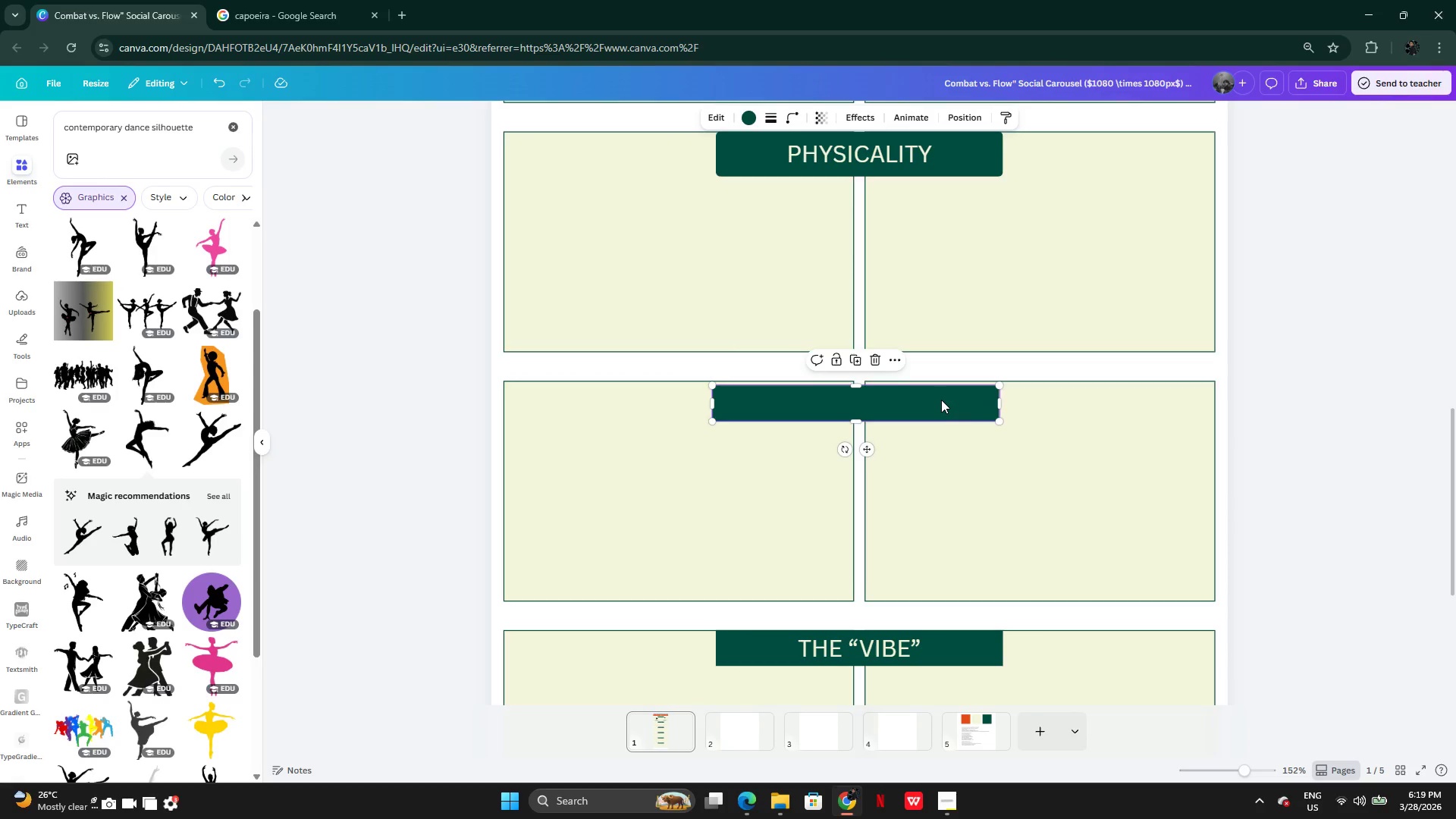 
right_click([941, 400])
 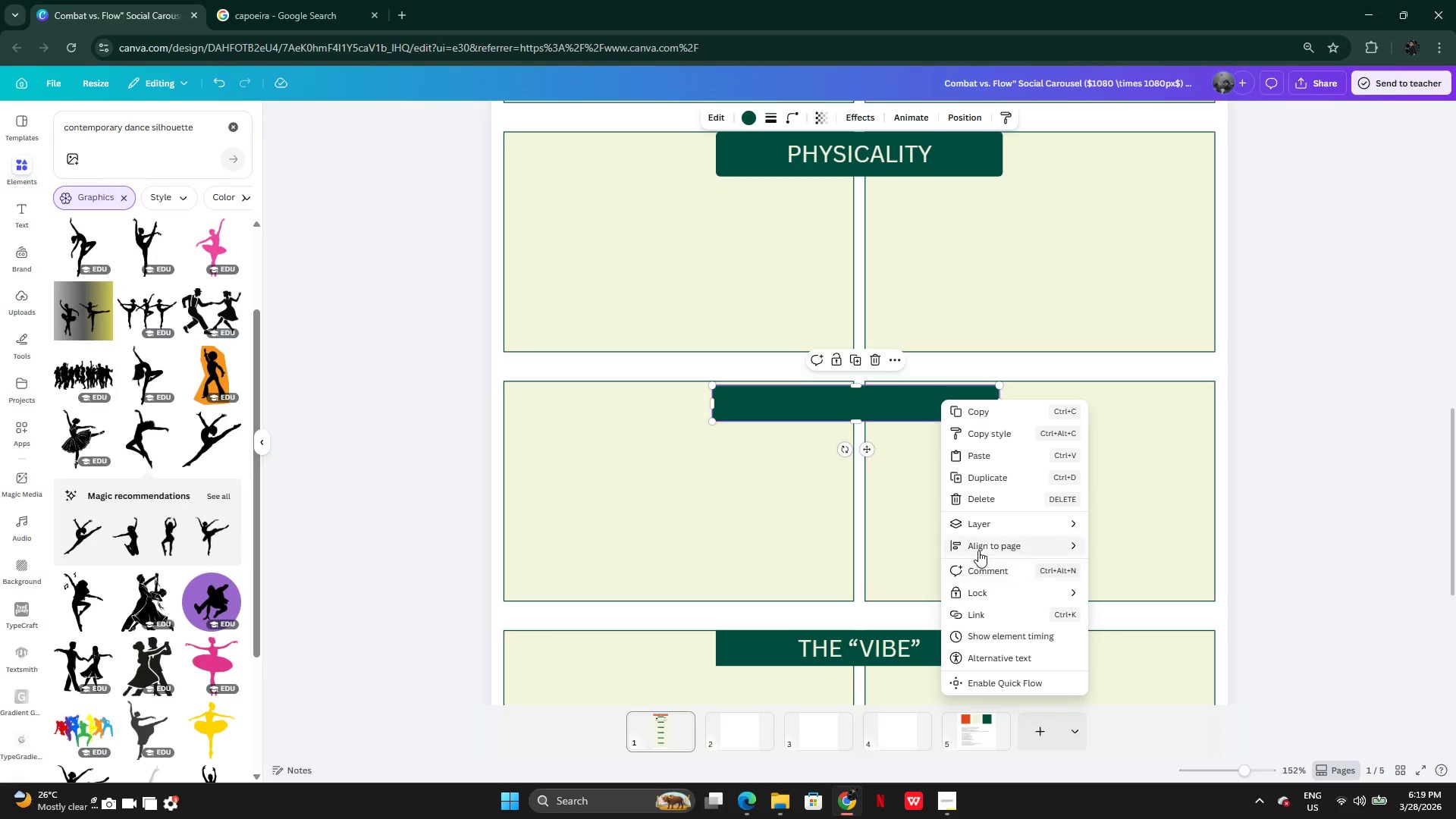 
left_click([981, 527])
 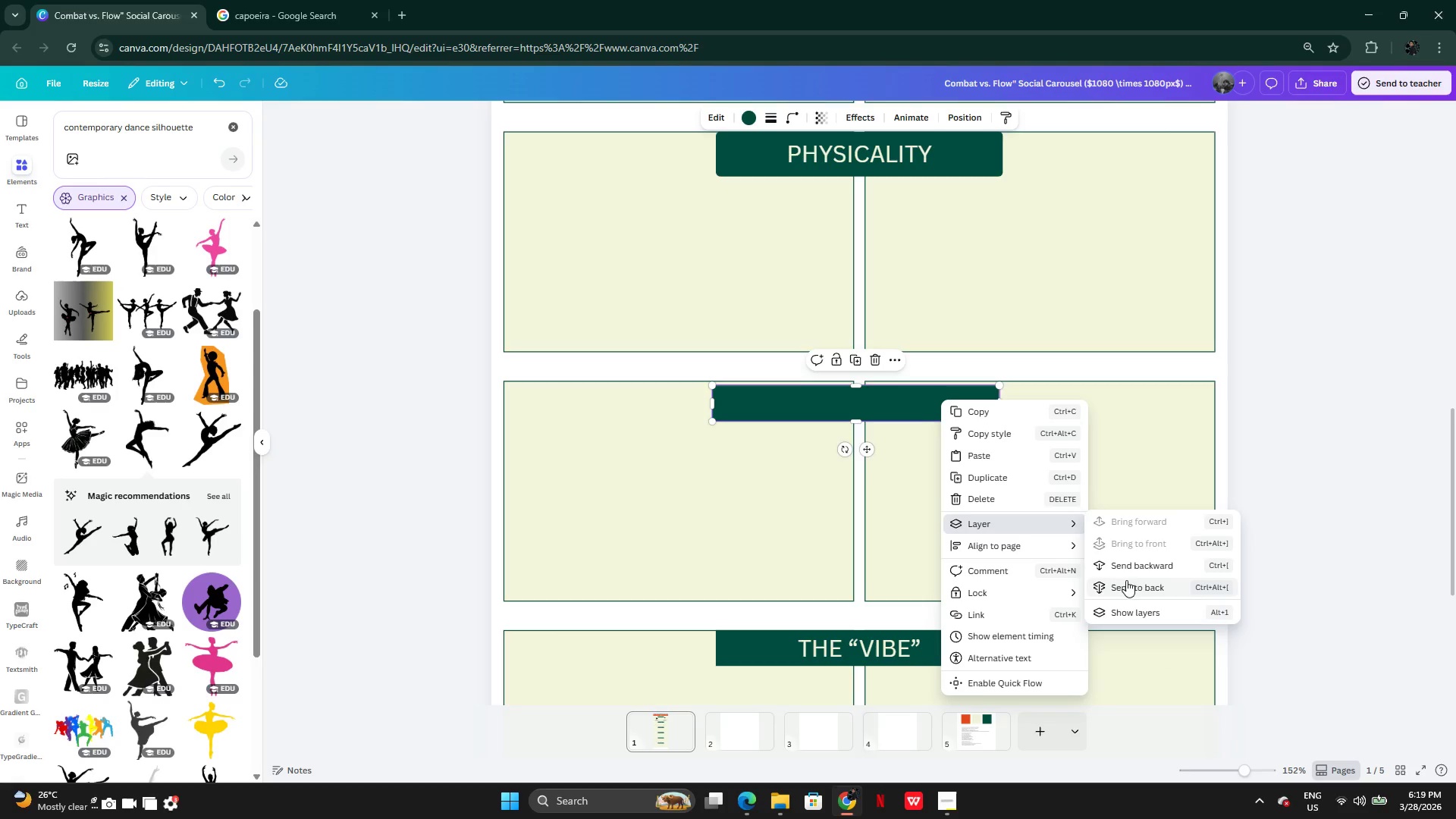 
left_click([1125, 588])
 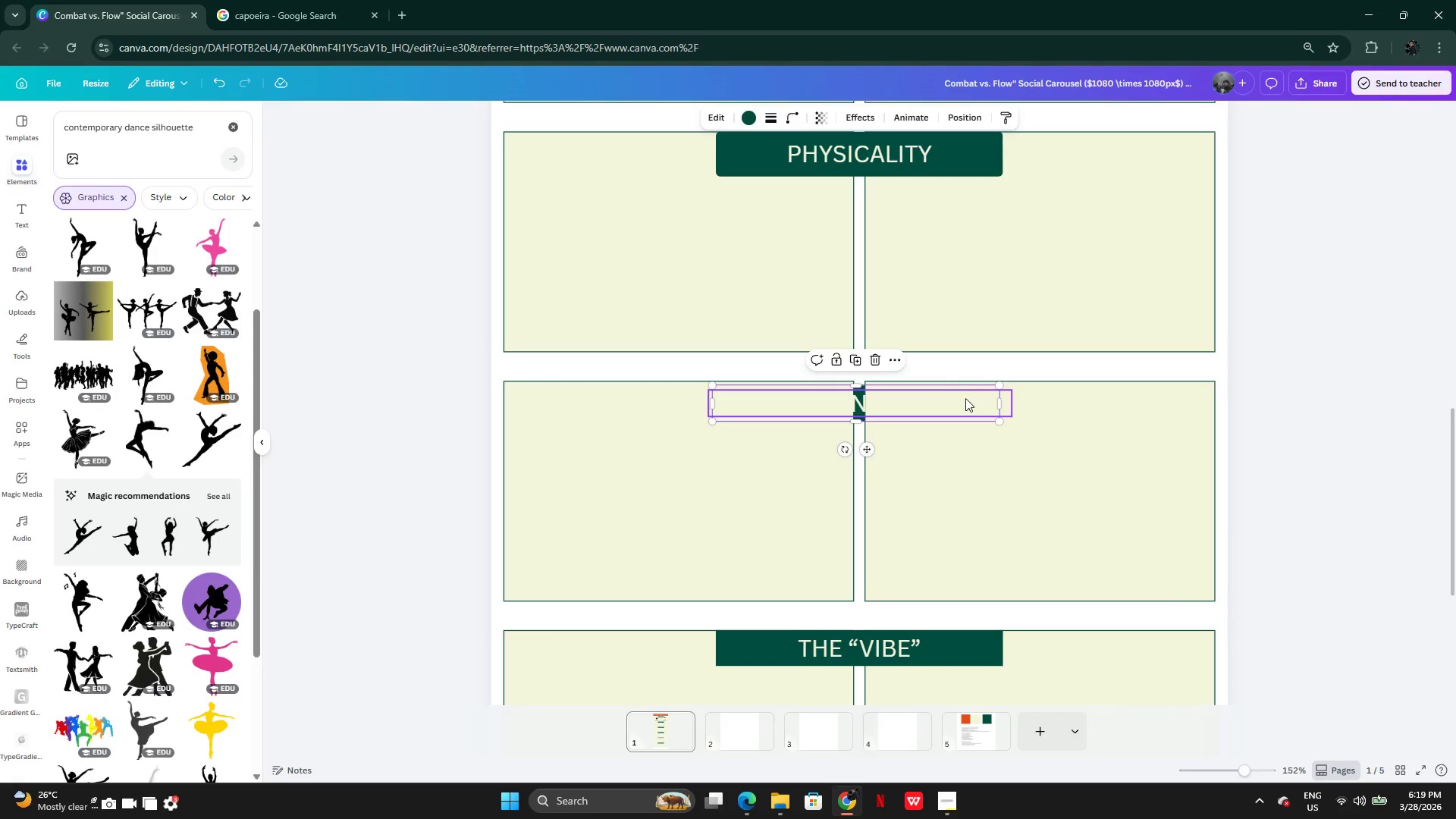 
right_click([965, 398])
 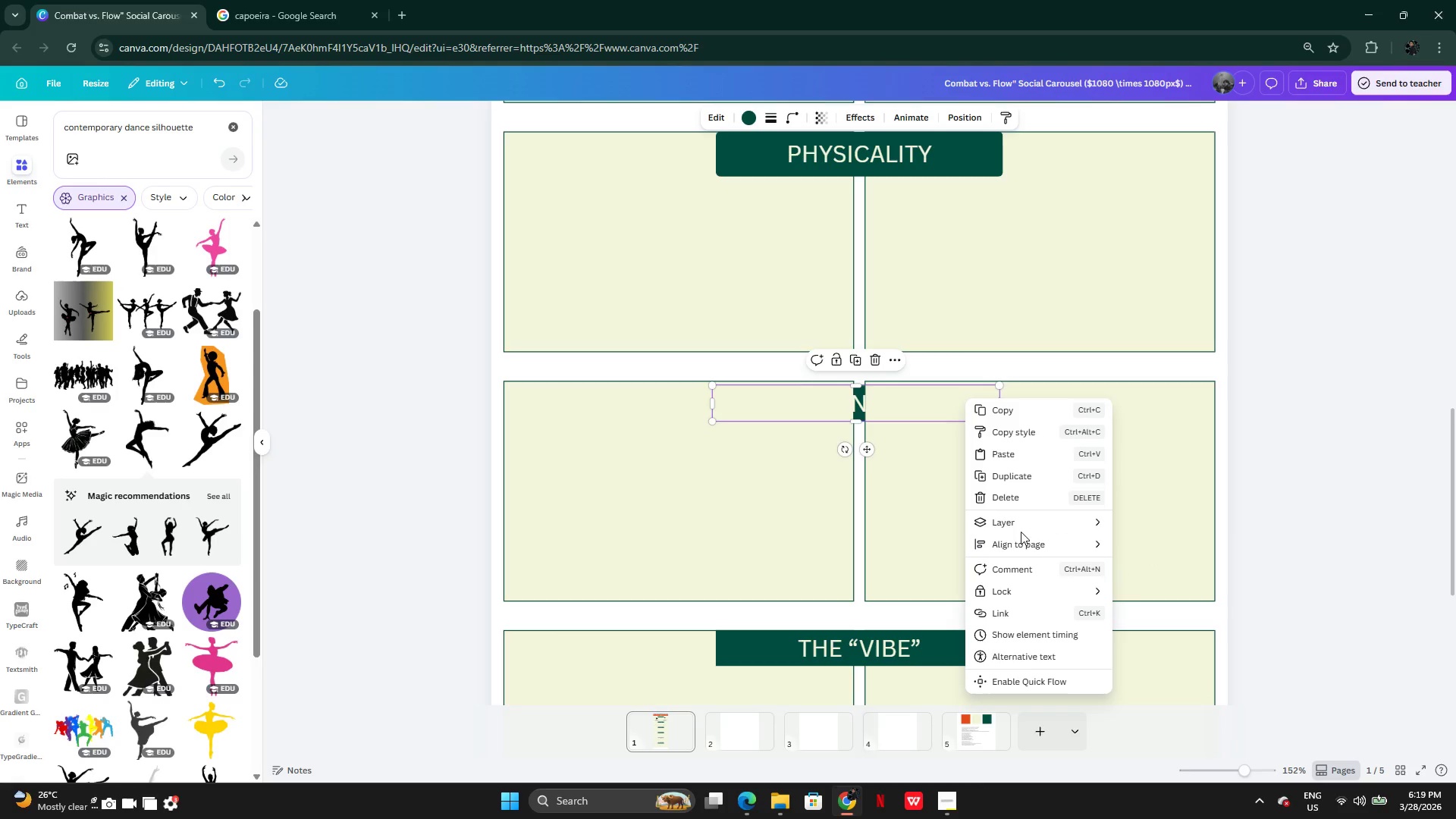 
wait(5.61)
 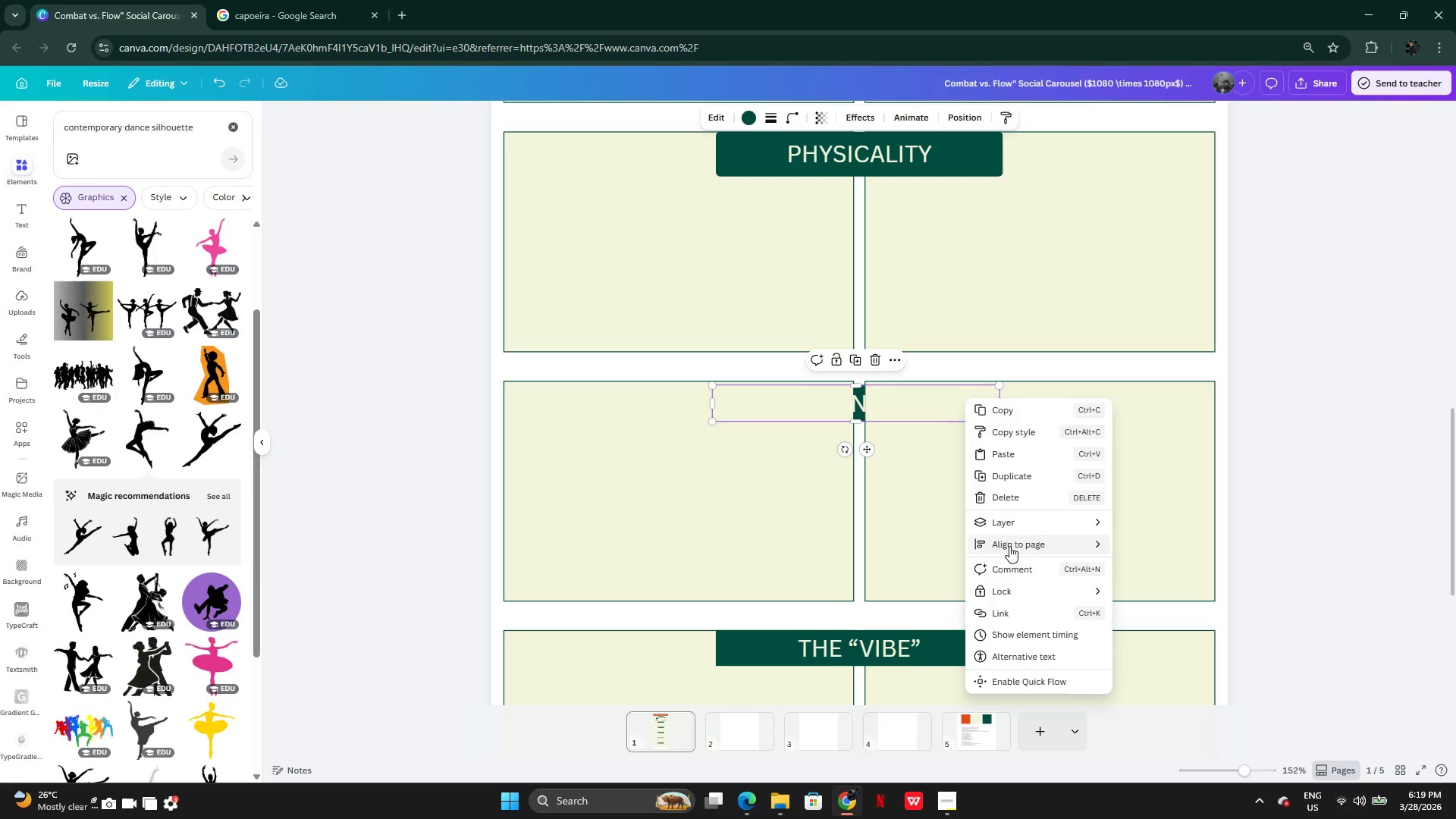 
left_click([1155, 521])
 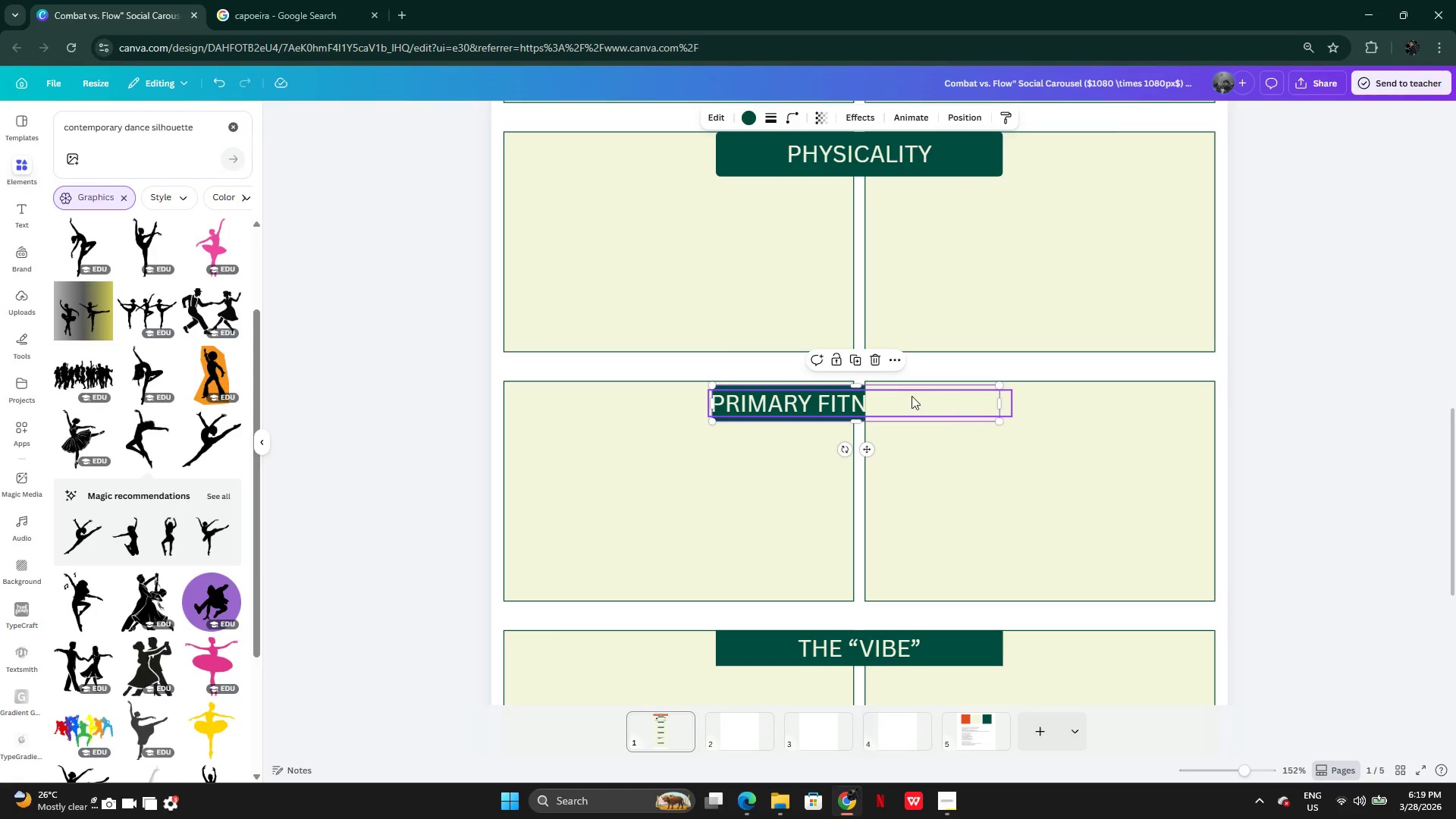 
left_click_drag(start_coordinate=[883, 397], to_coordinate=[858, 397])
 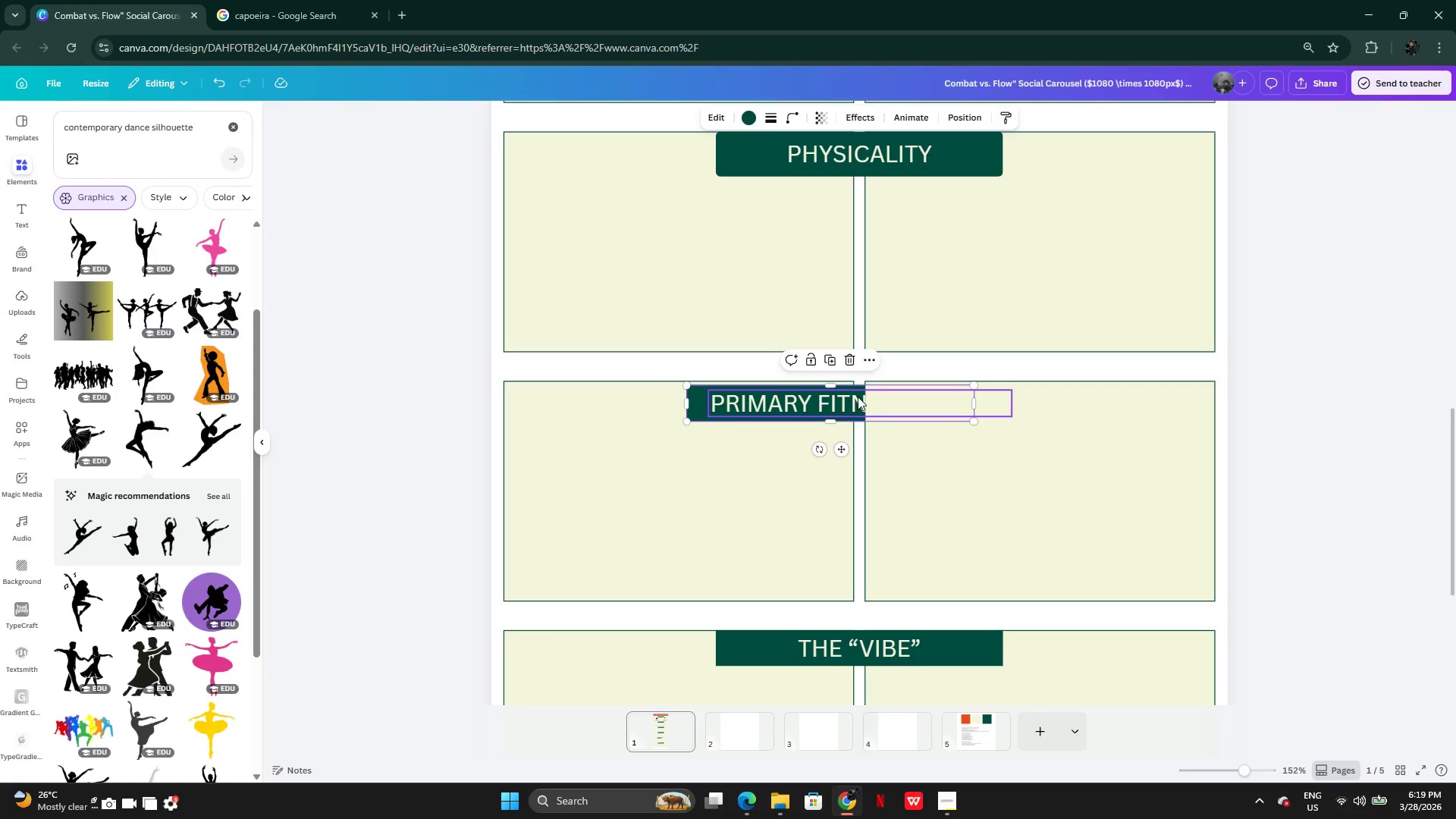 
key(Control+Z)
 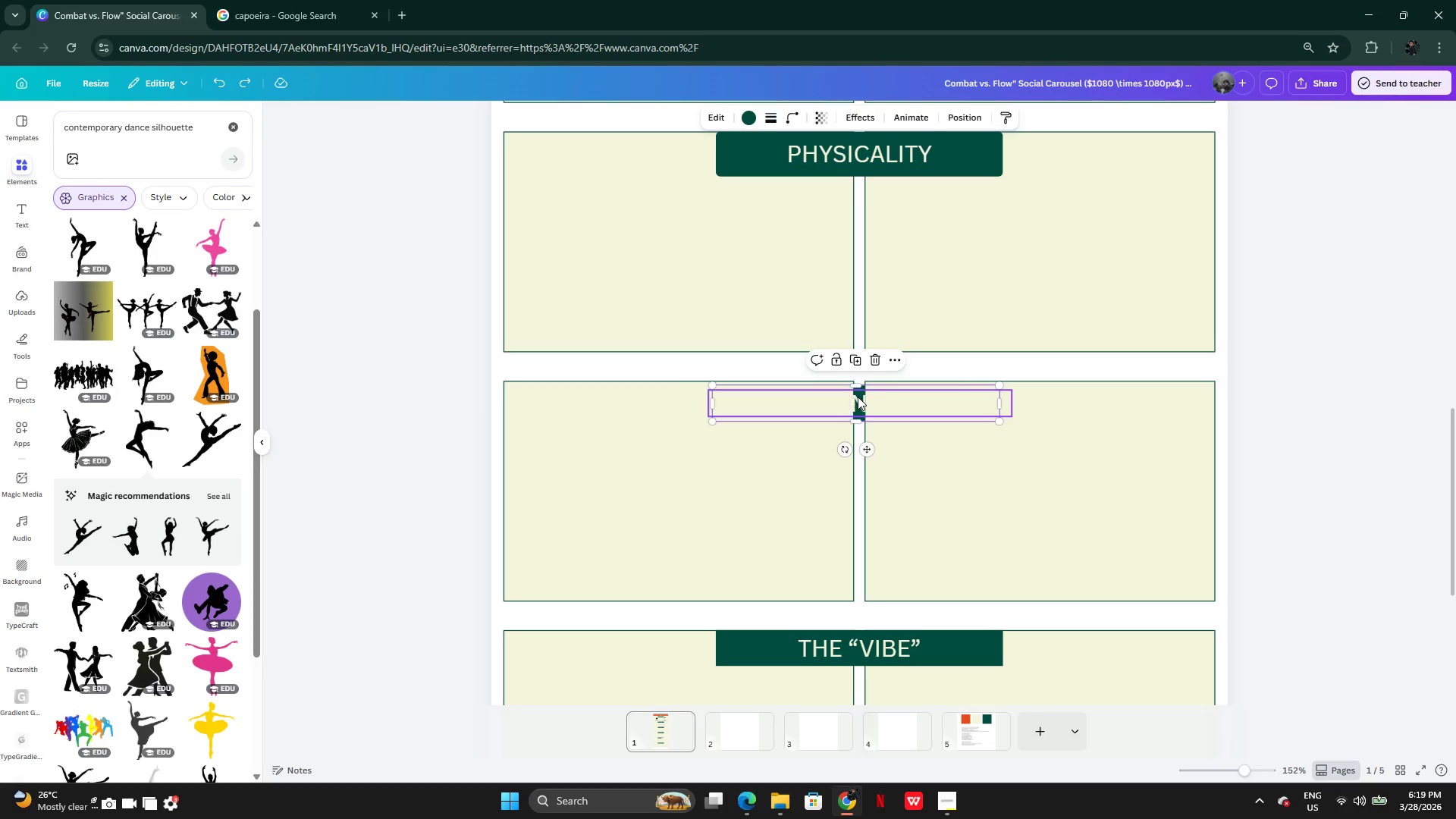 
key(Control+Z)
 